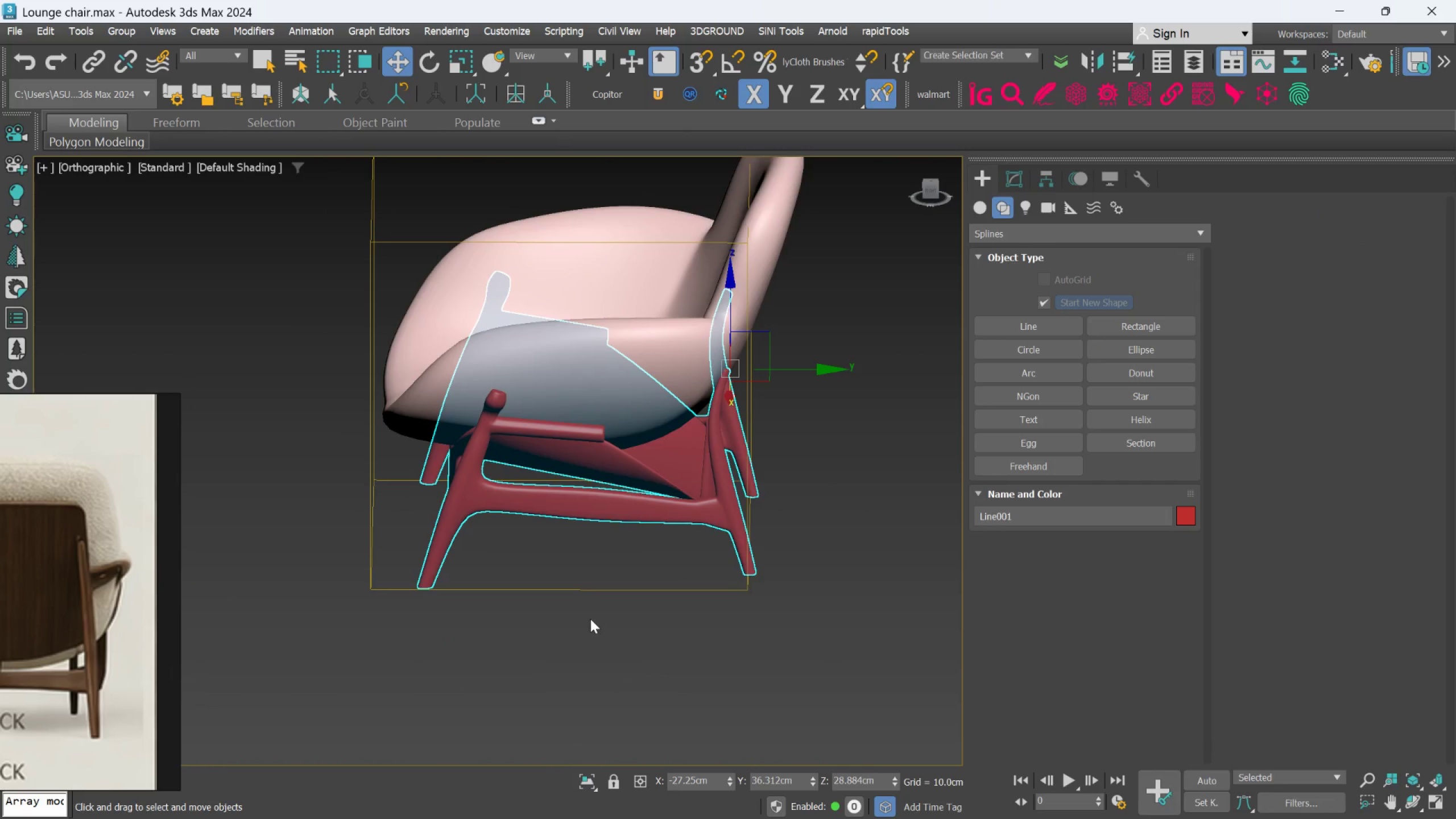 
hold_key(key=AltLeft, duration=0.91)
 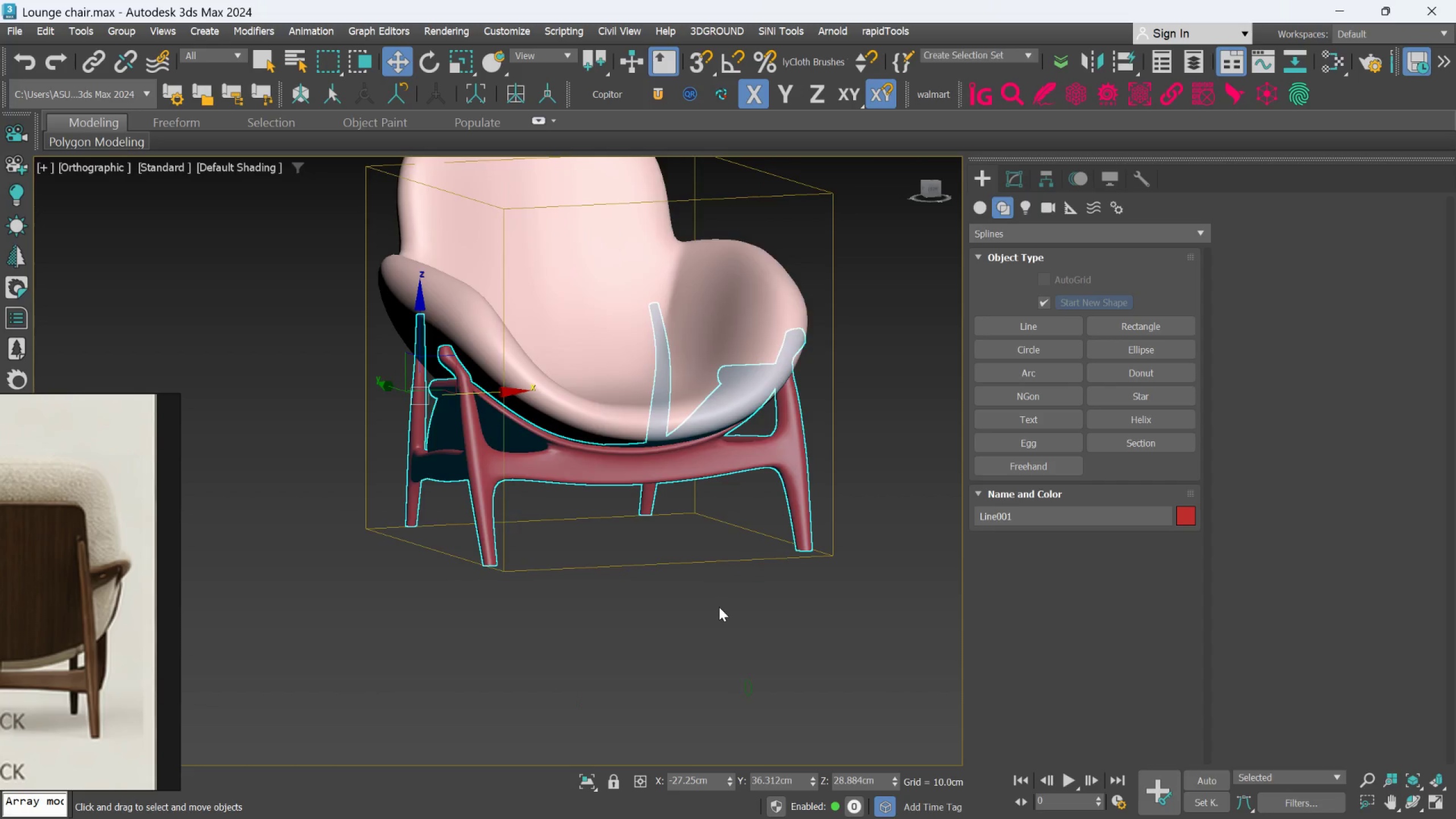 
hold_key(key=AltLeft, duration=0.39)
 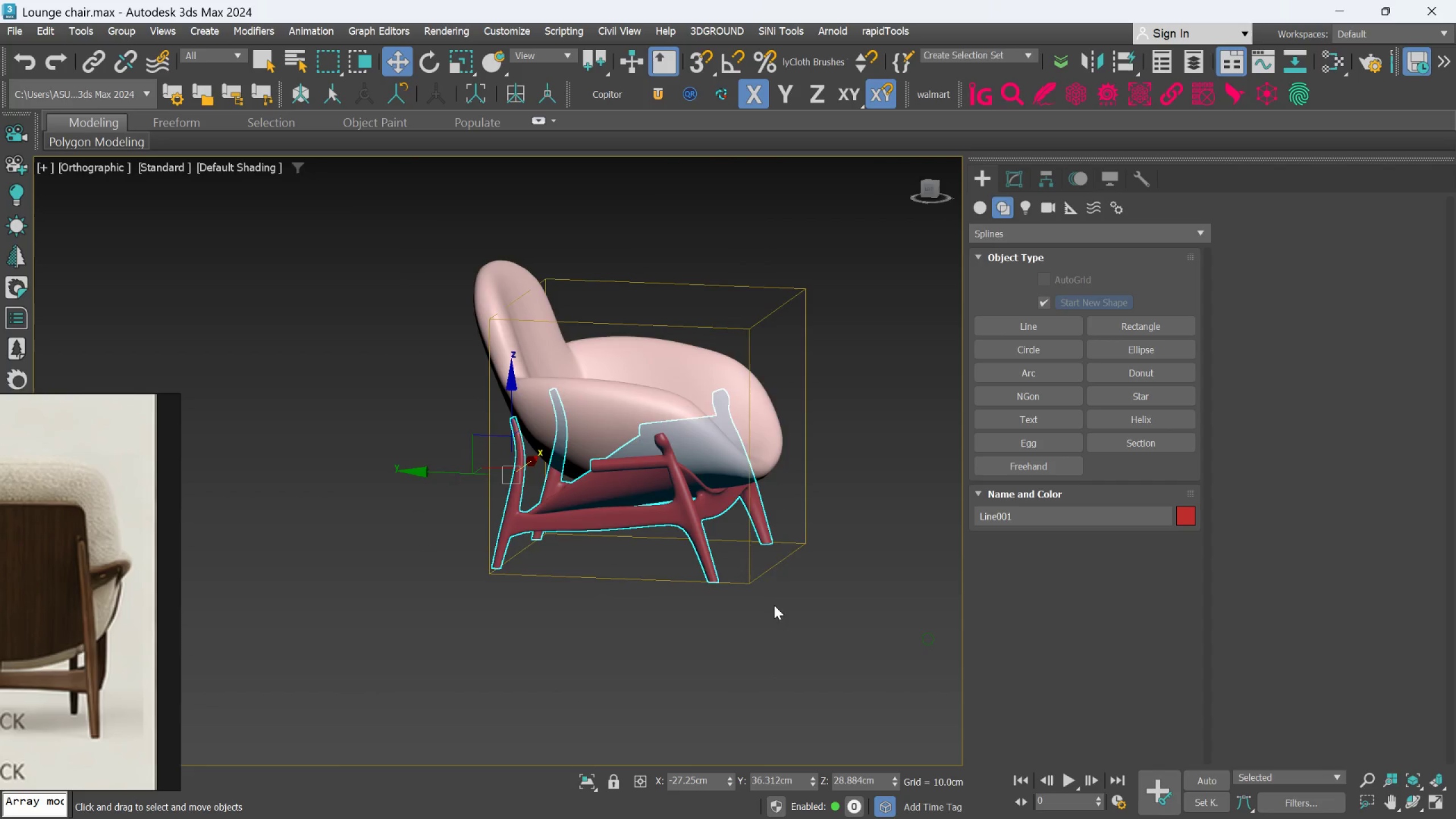 
scroll: coordinate [719, 607], scroll_direction: down, amount: 1.0
 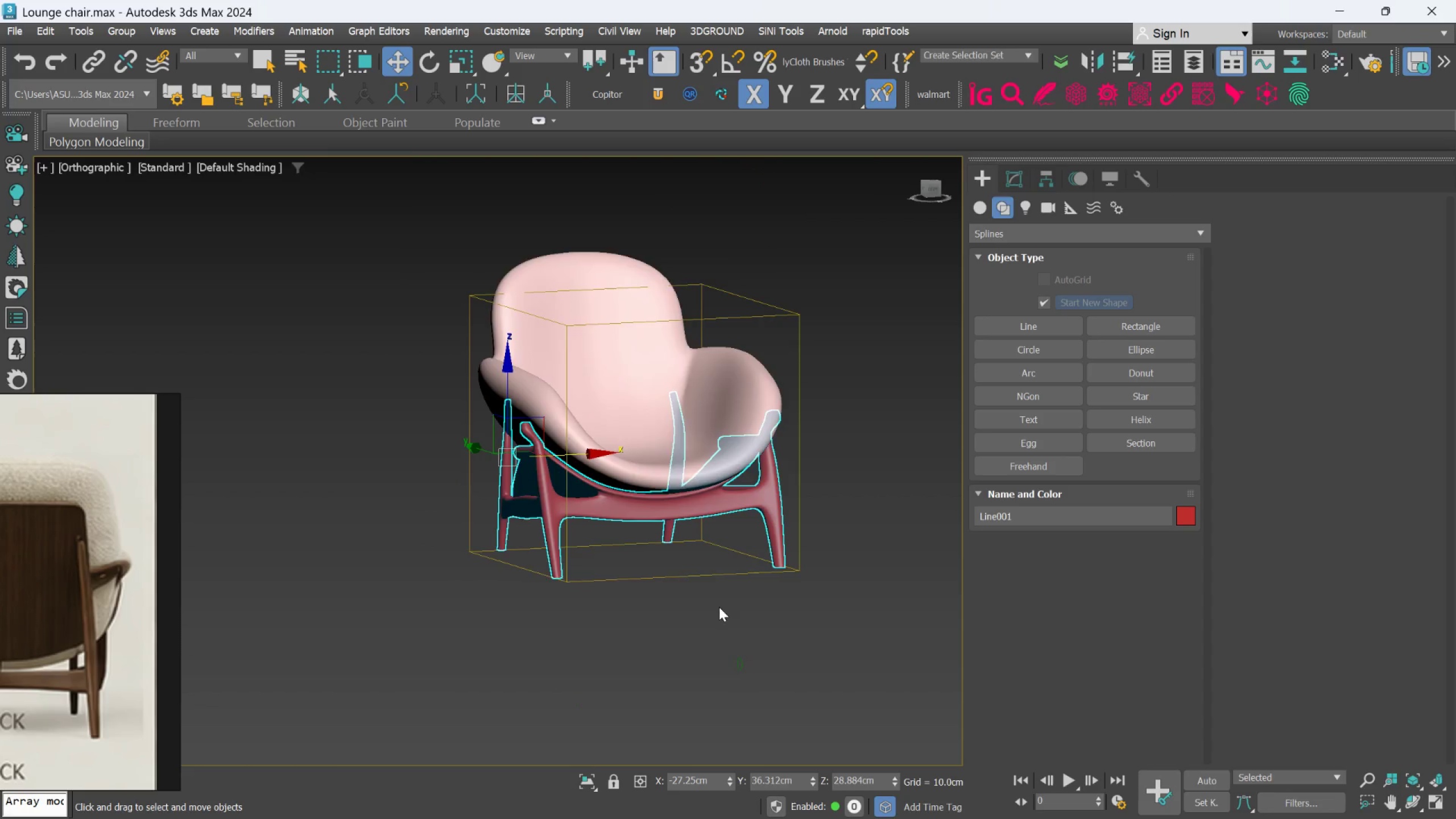 
hold_key(key=AltLeft, duration=0.47)
 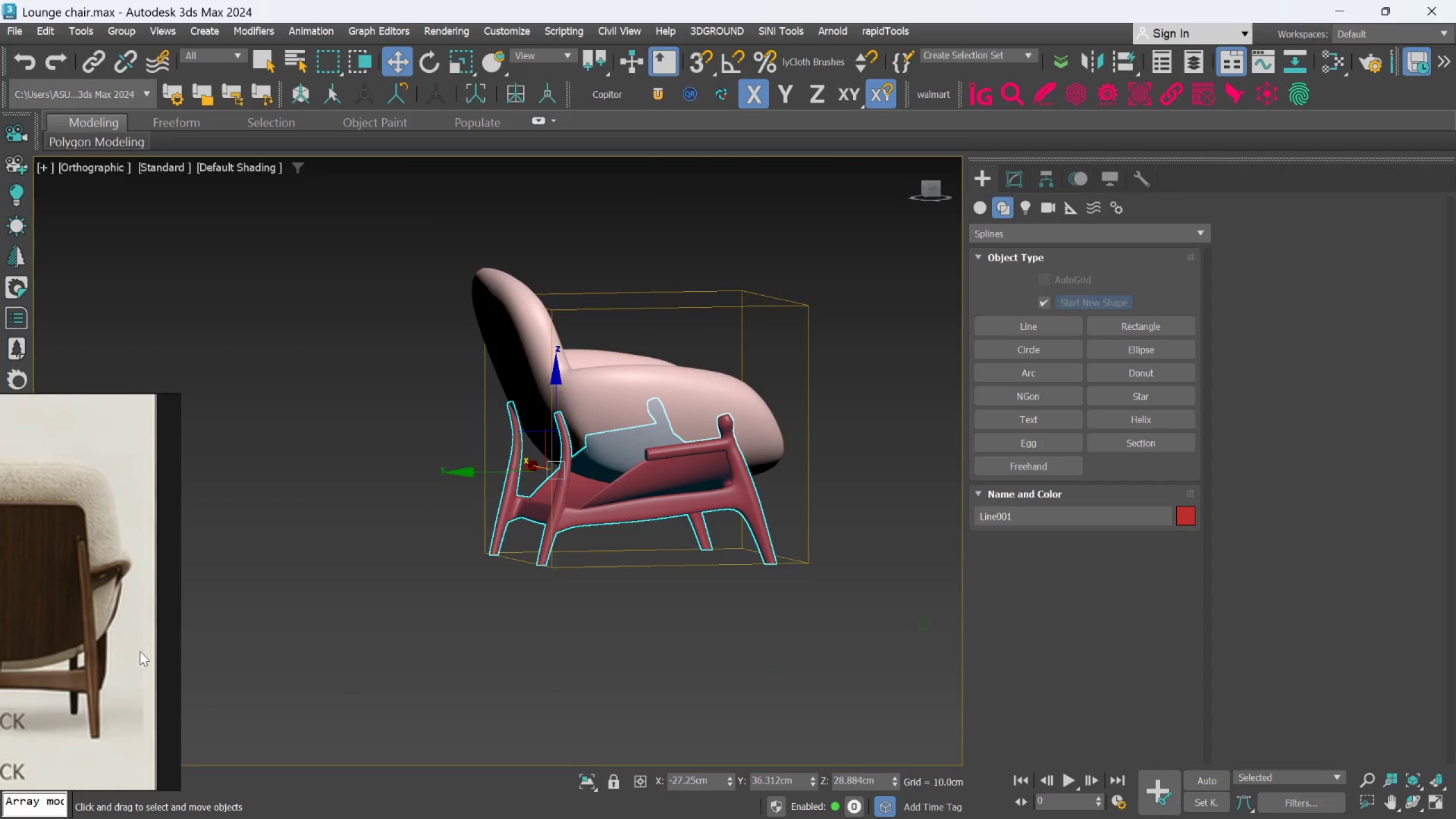 
hold_key(key=AltLeft, duration=0.45)
 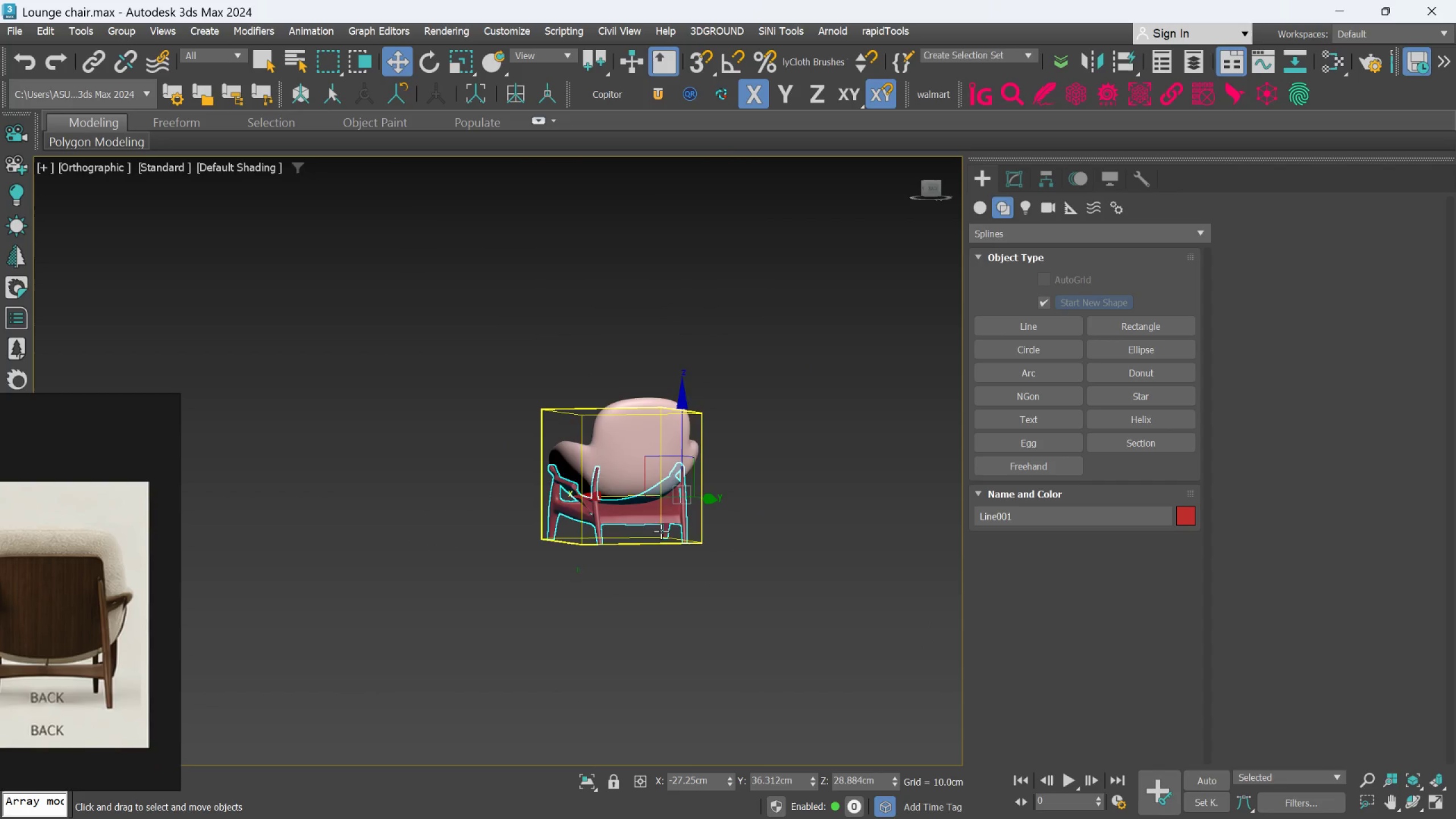 
scroll: coordinate [617, 522], scroll_direction: down, amount: 4.0
 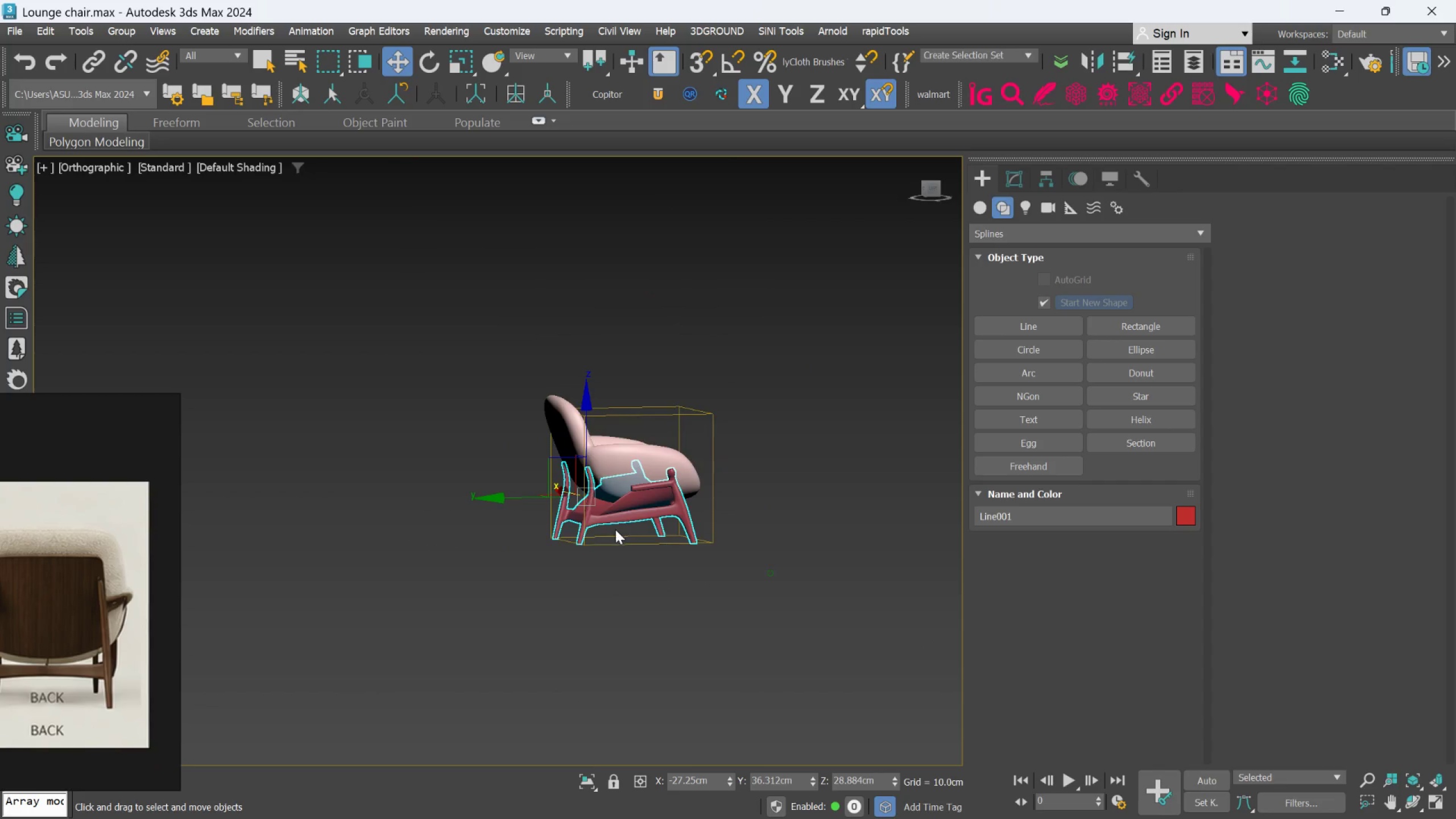 
hold_key(key=AltLeft, duration=0.31)
 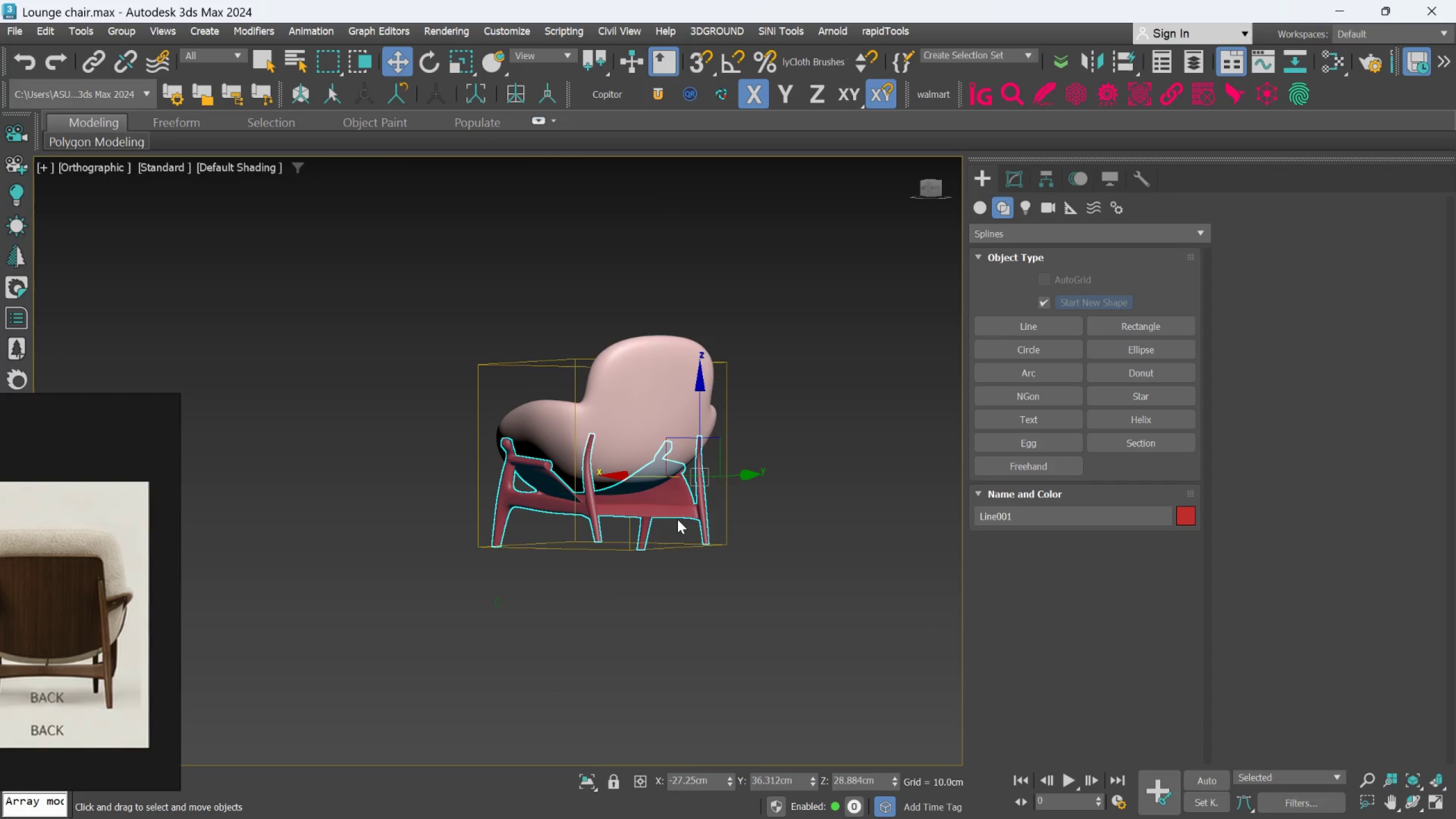 
scroll: coordinate [661, 530], scroll_direction: up, amount: 1.0
 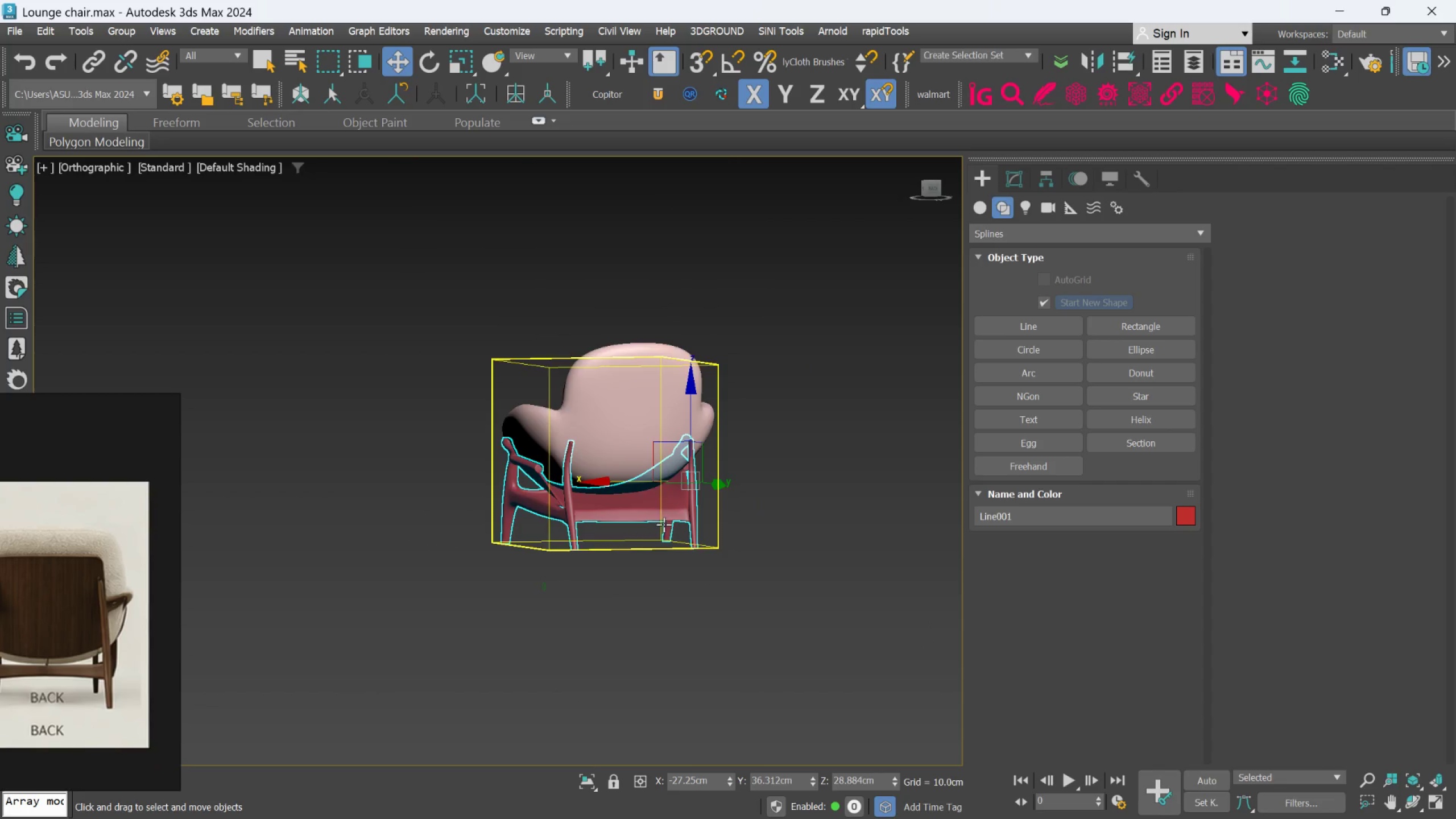 
hold_key(key=AltLeft, duration=0.98)
 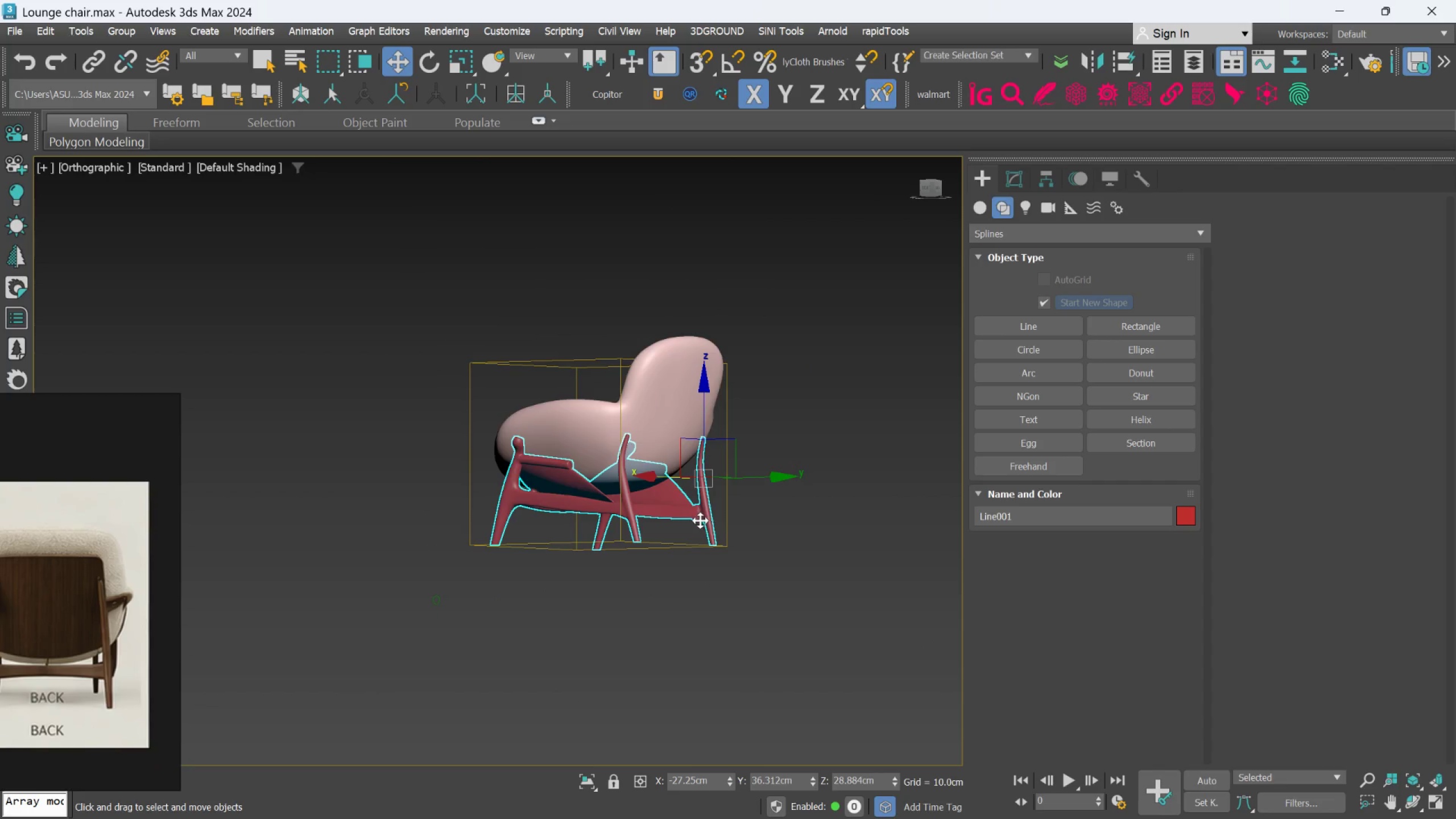 
hold_key(key=AltLeft, duration=0.53)
 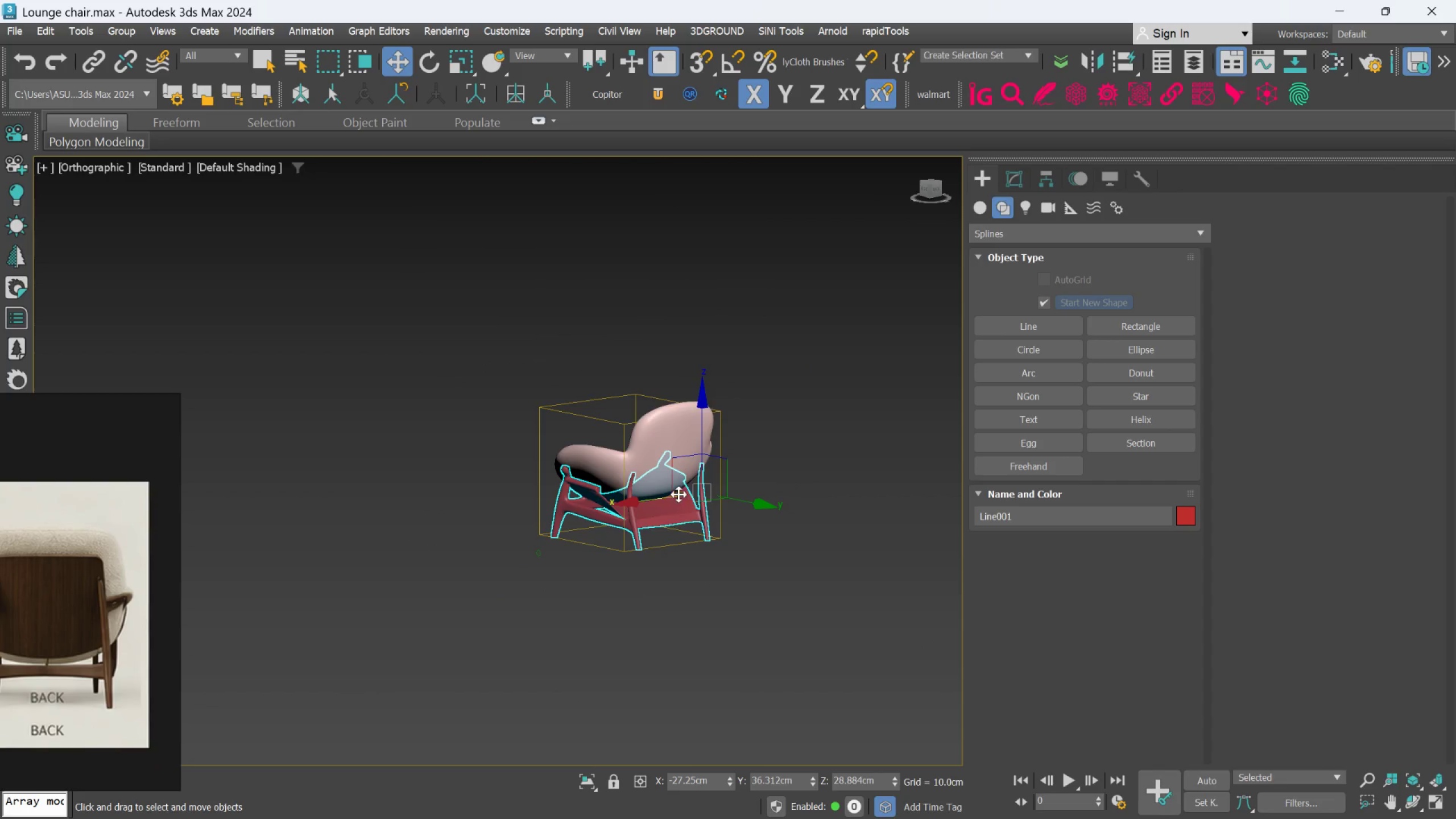 
scroll: coordinate [700, 520], scroll_direction: down, amount: 1.0
 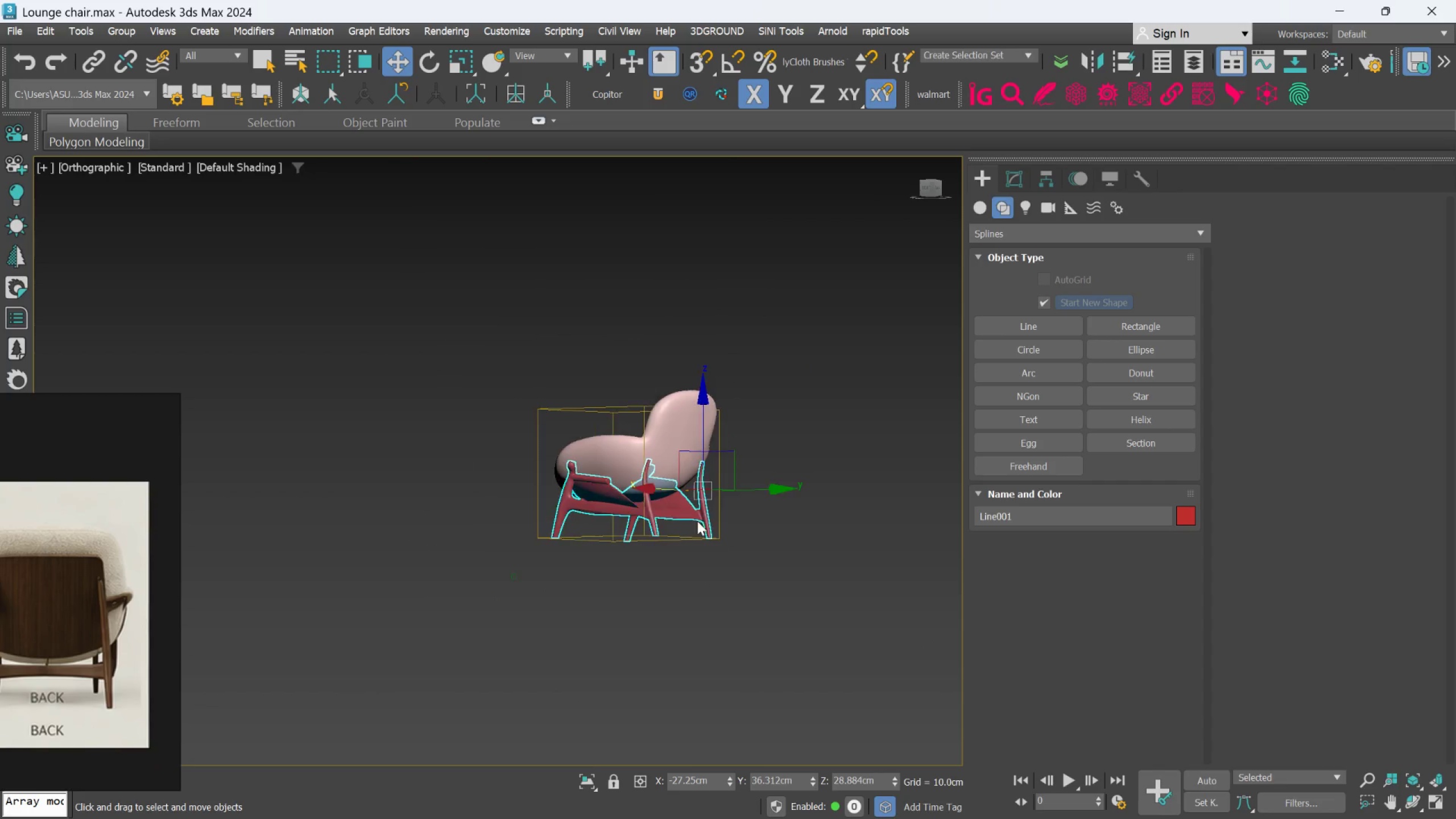 
scroll: coordinate [679, 494], scroll_direction: up, amount: 1.0
 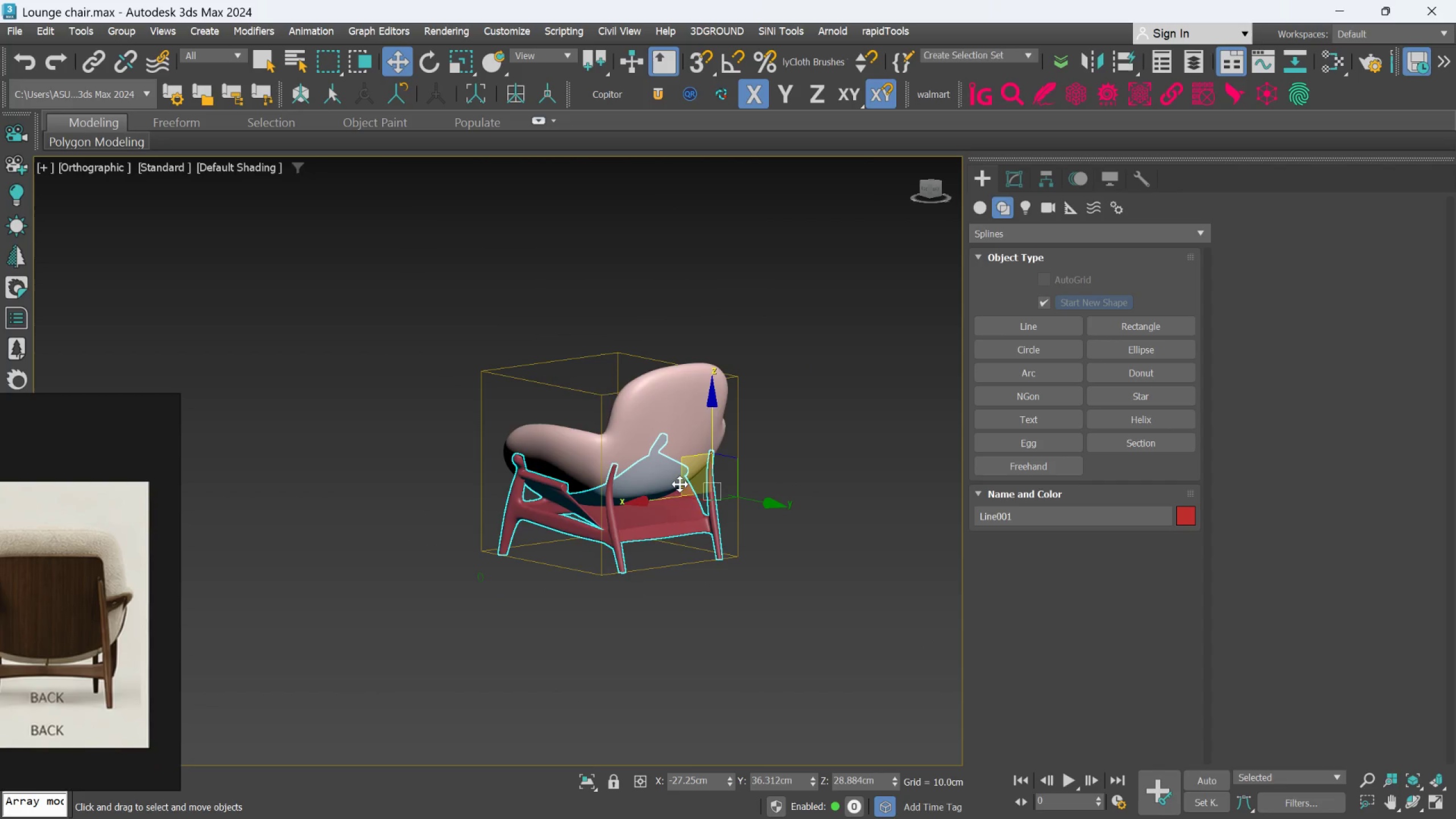 
hold_key(key=AltLeft, duration=1.39)
 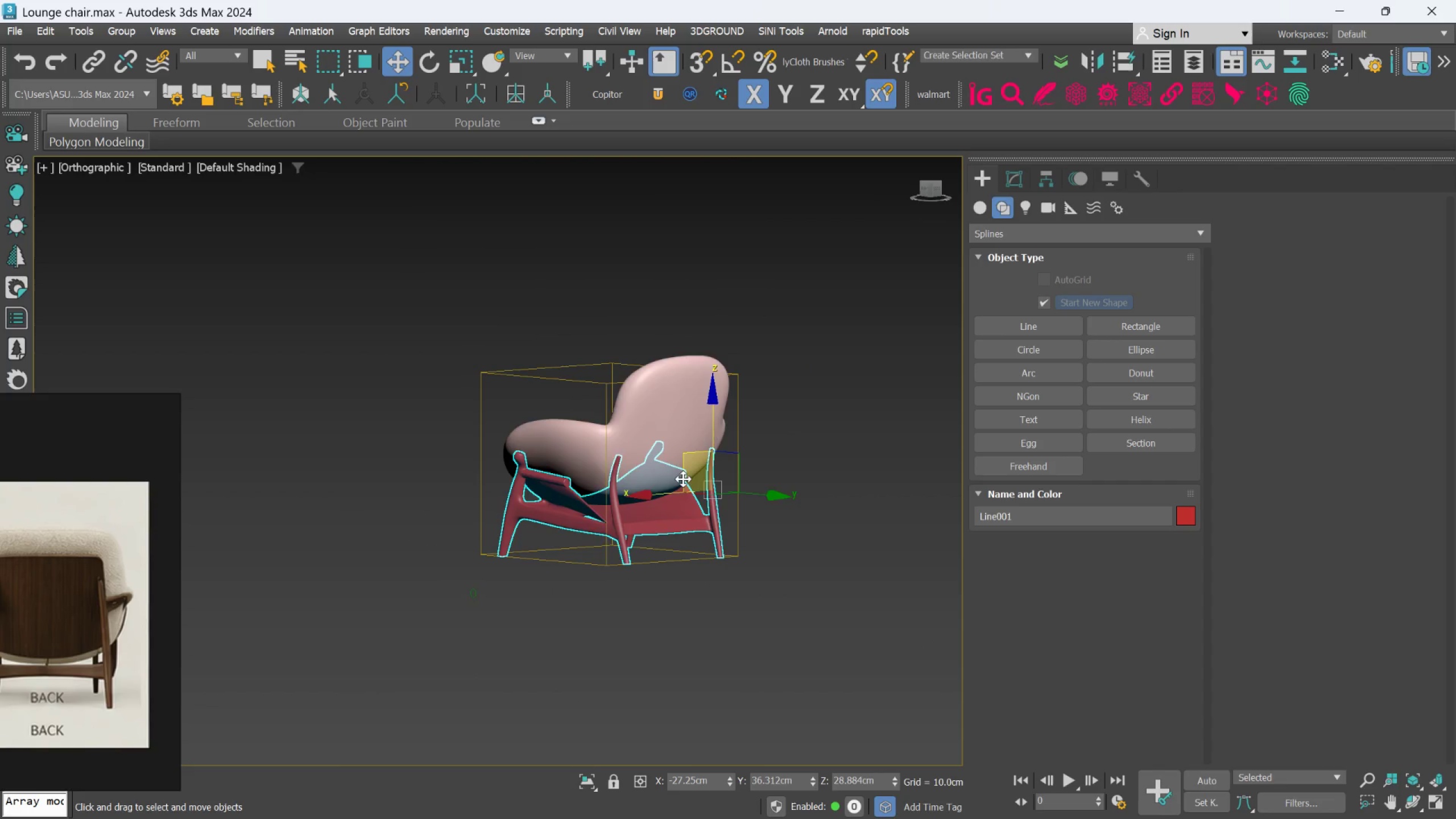 
hold_key(key=AltLeft, duration=0.64)
 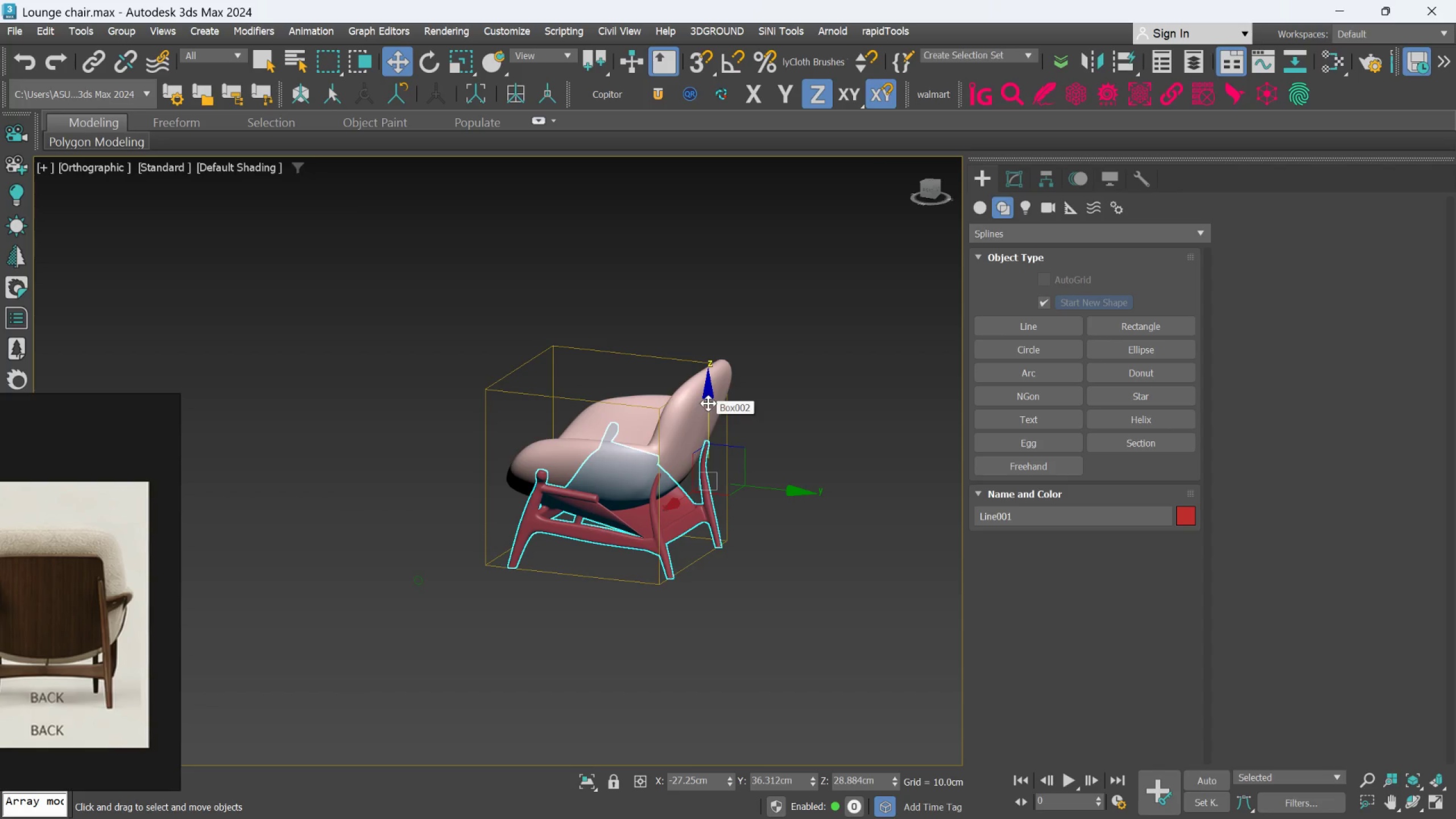 
left_click([708, 403])
 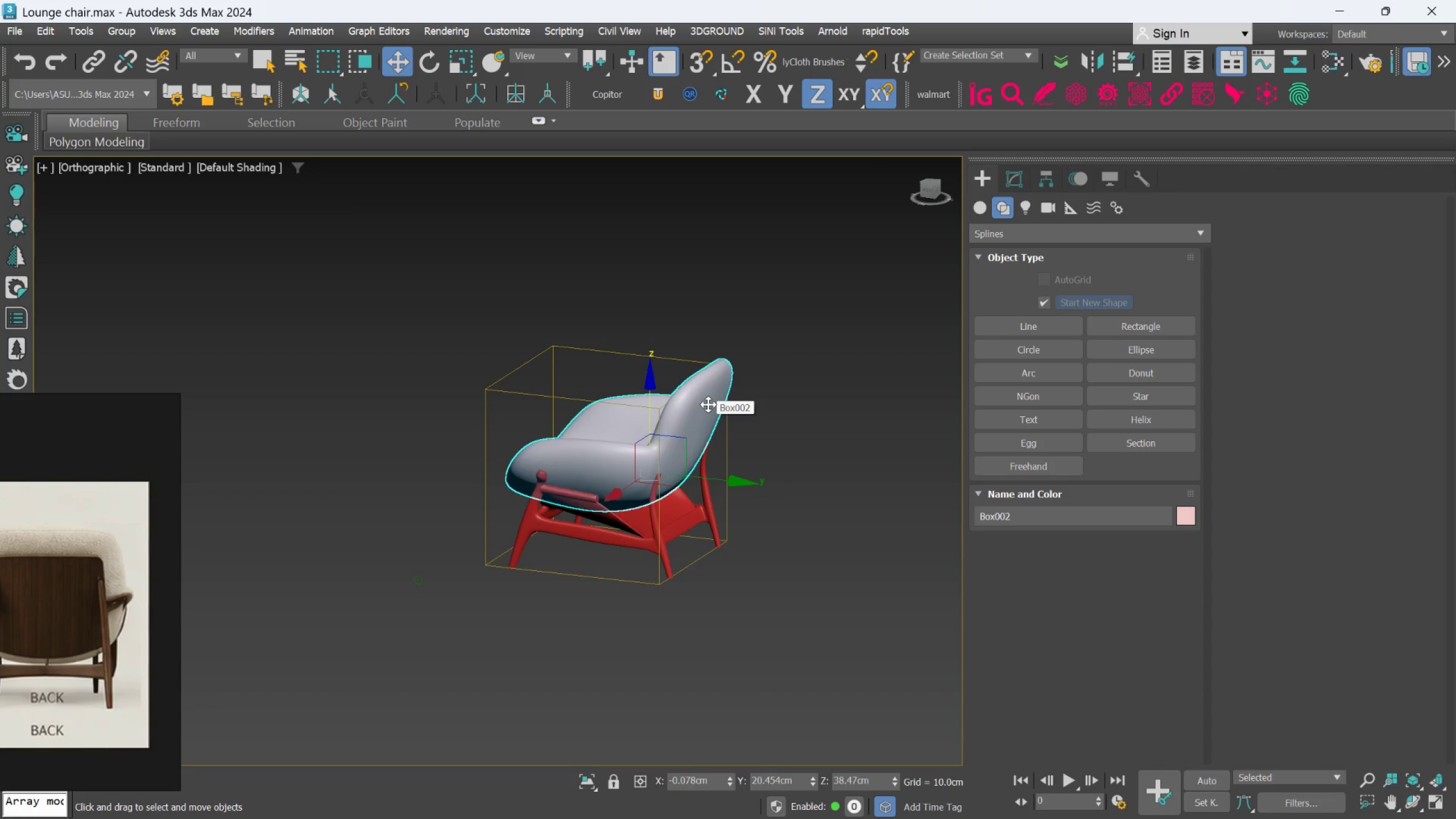 
key(Alt+AltLeft)
 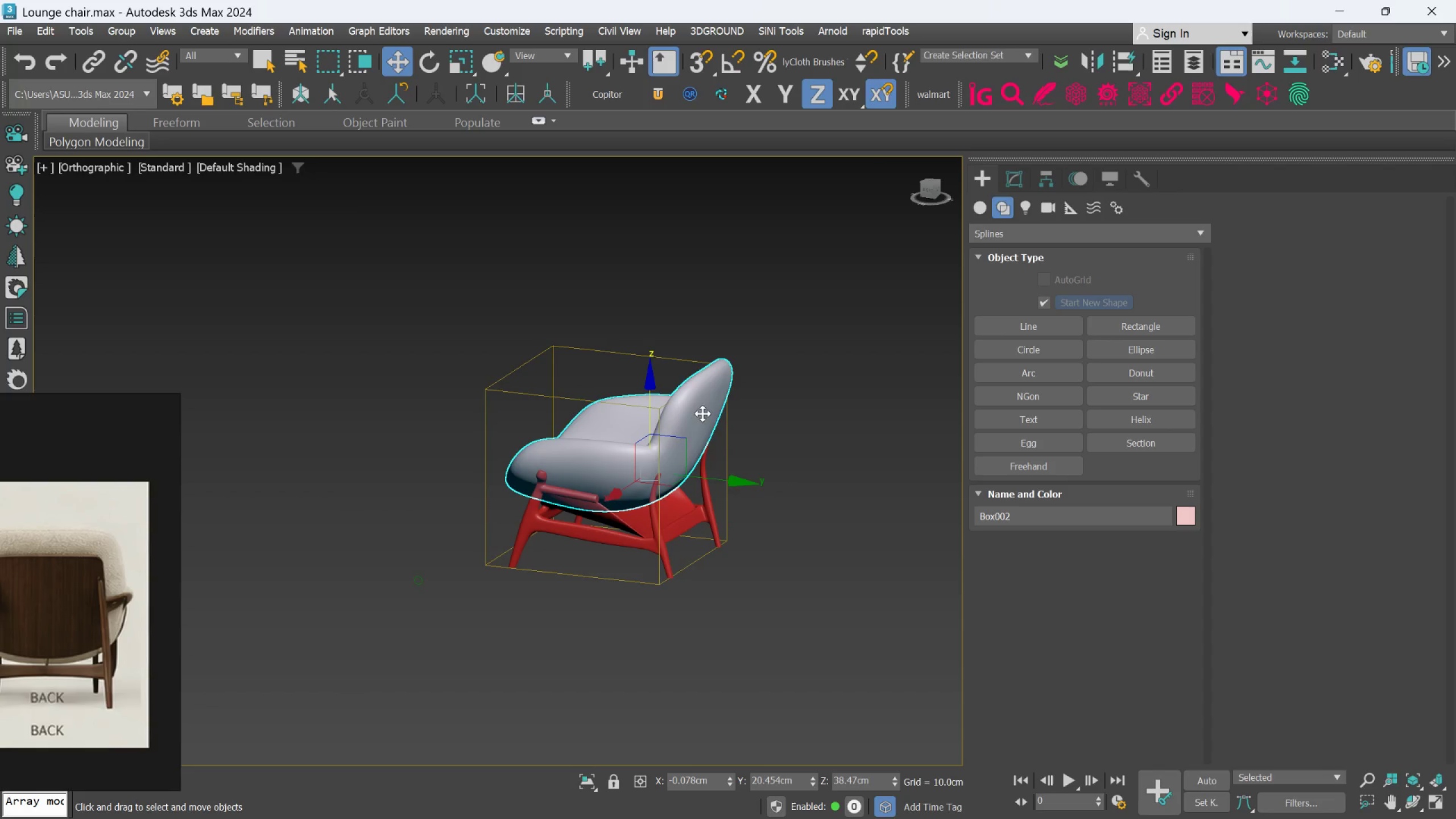 
left_click([701, 414])
 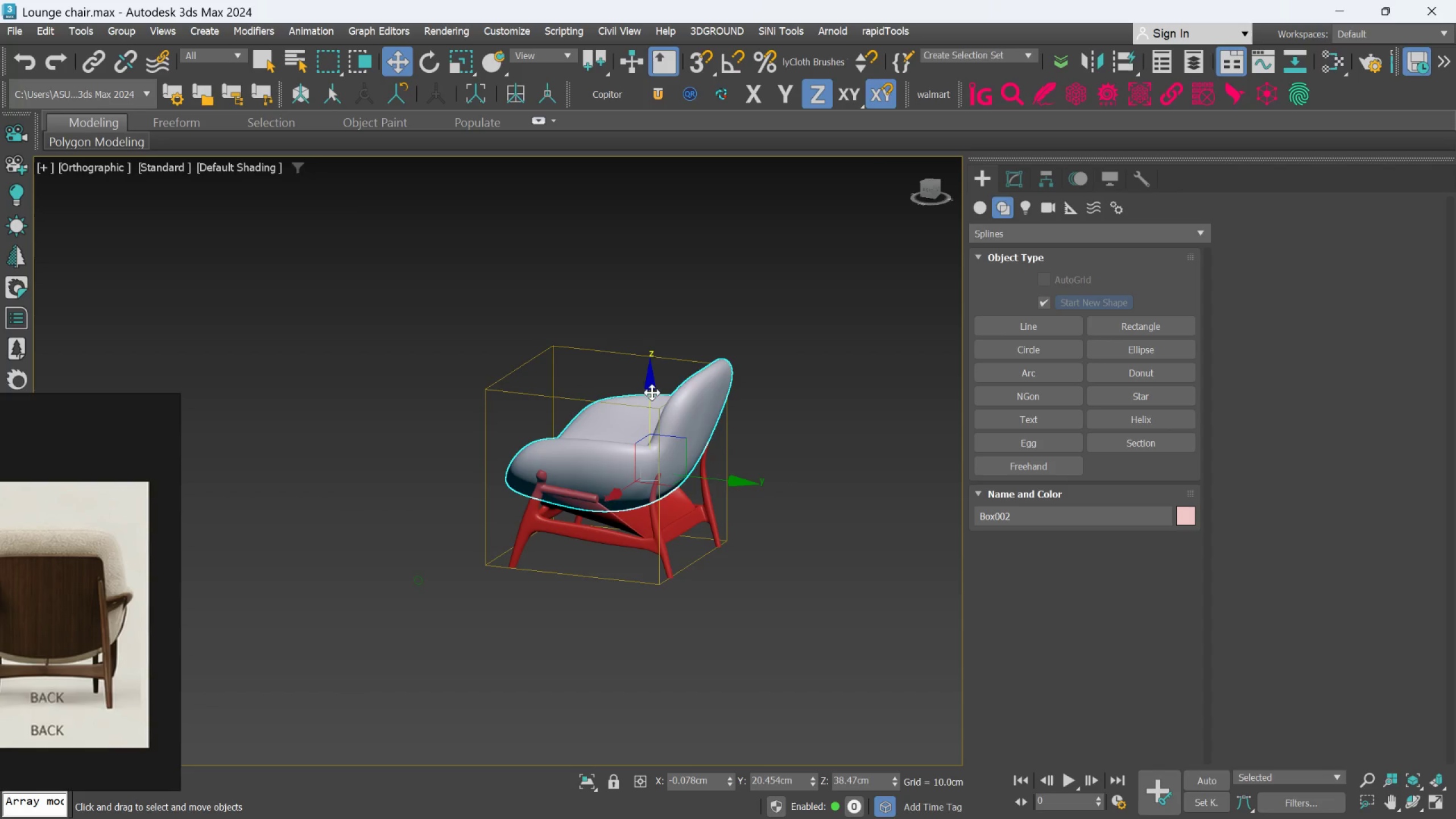 
left_click_drag(start_coordinate=[648, 388], to_coordinate=[648, 394])
 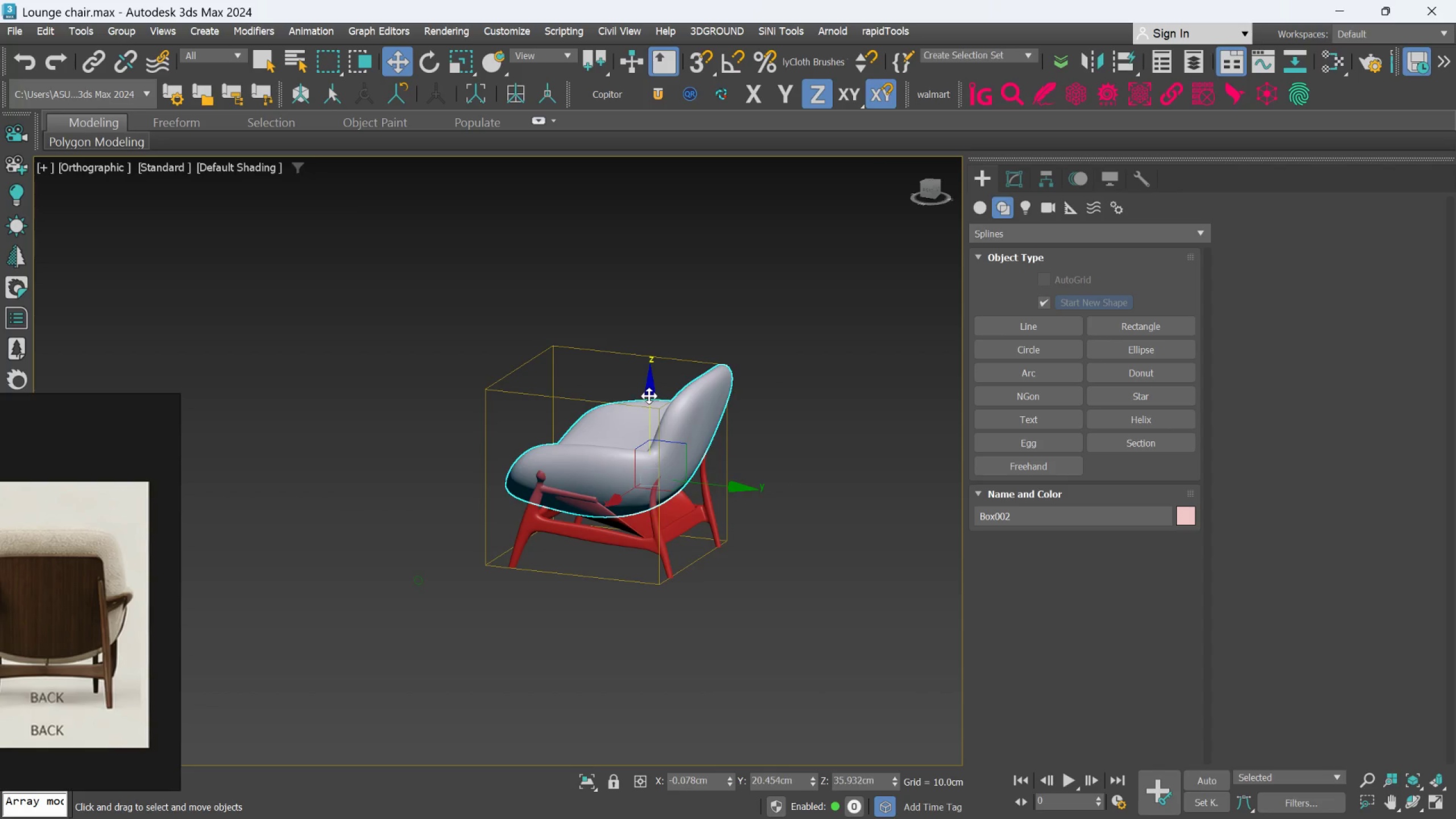 
hold_key(key=AltLeft, duration=1.34)
 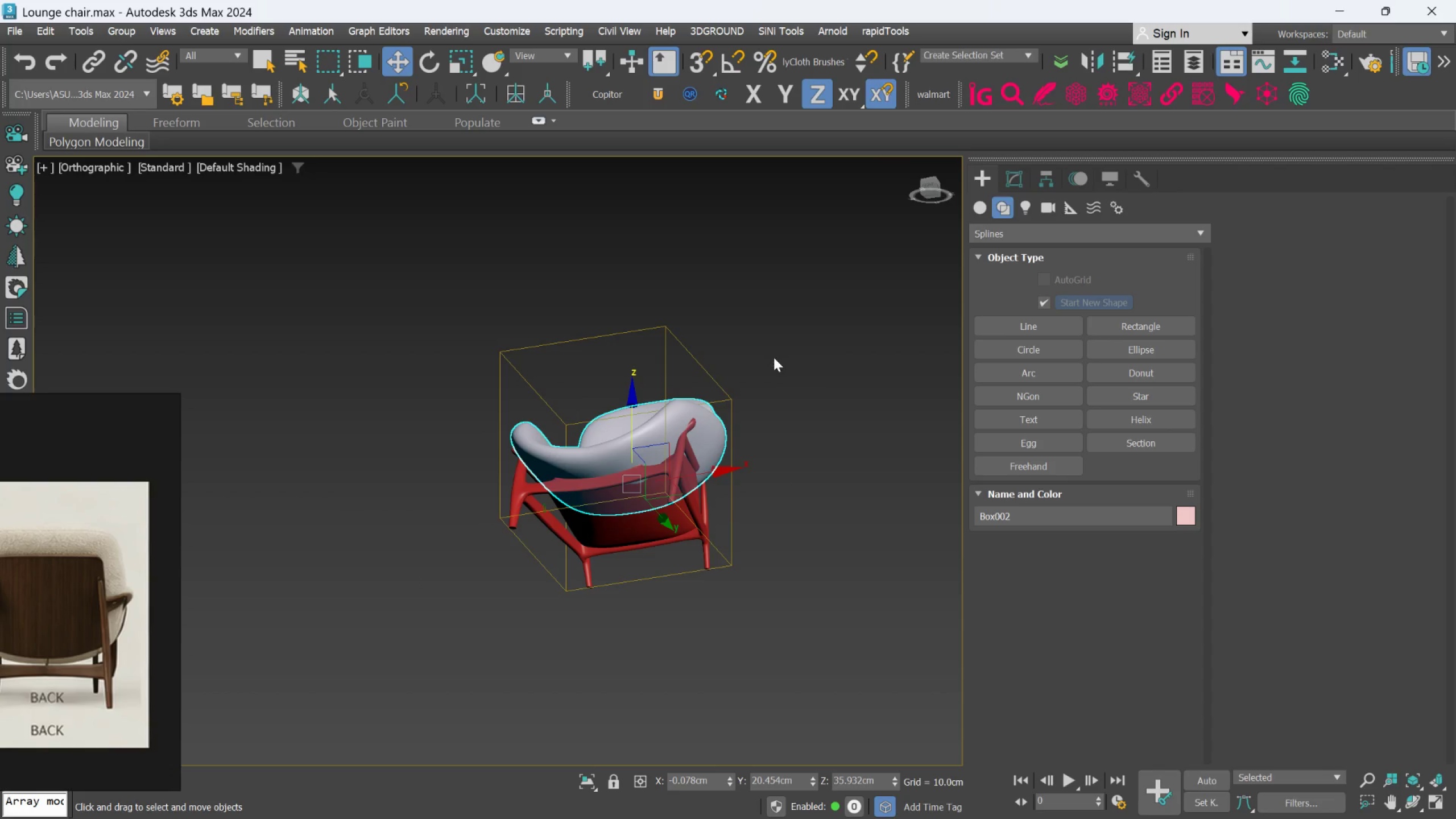 
key(Control+Z)
 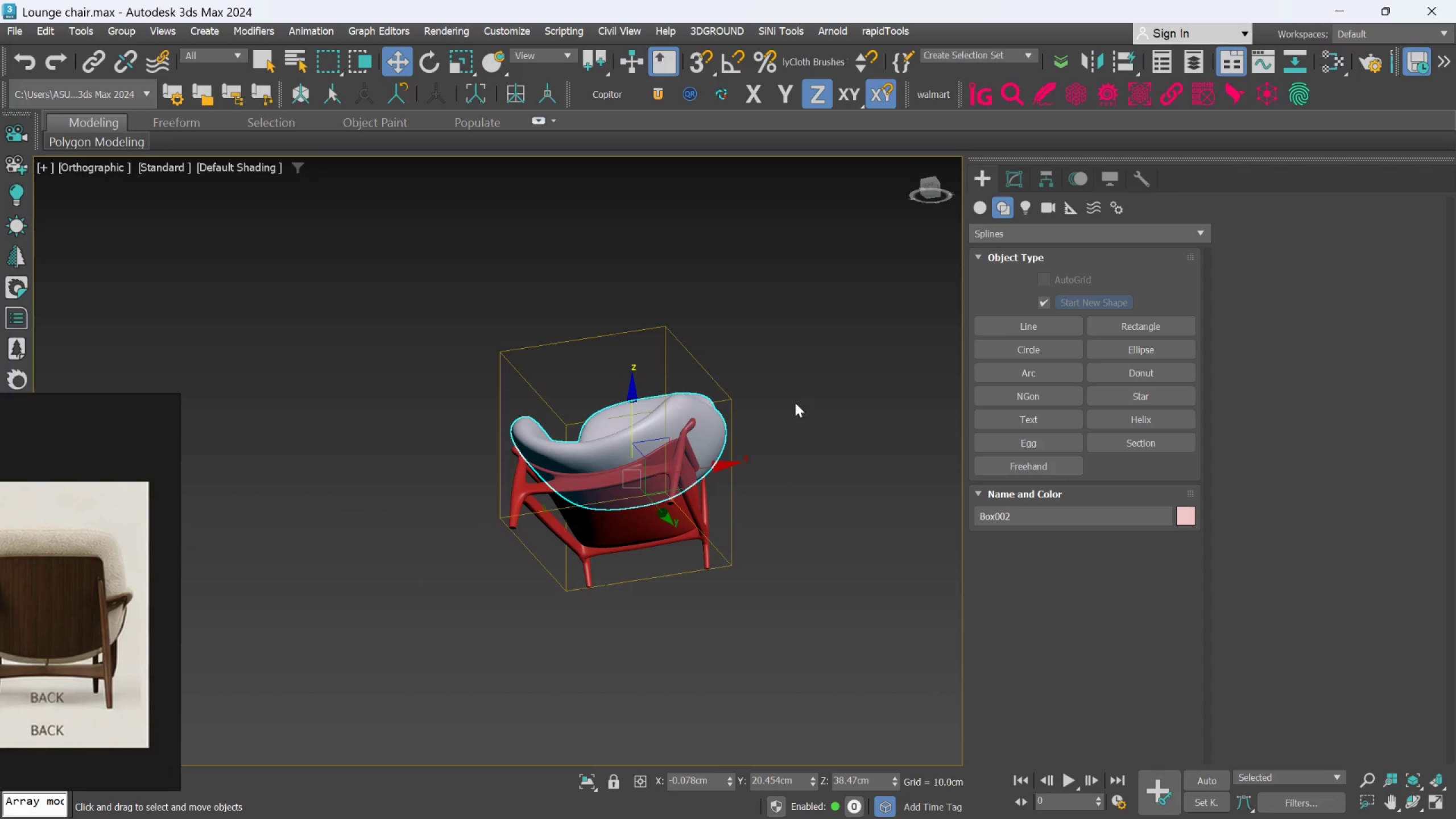 
hold_key(key=AltLeft, duration=0.94)
 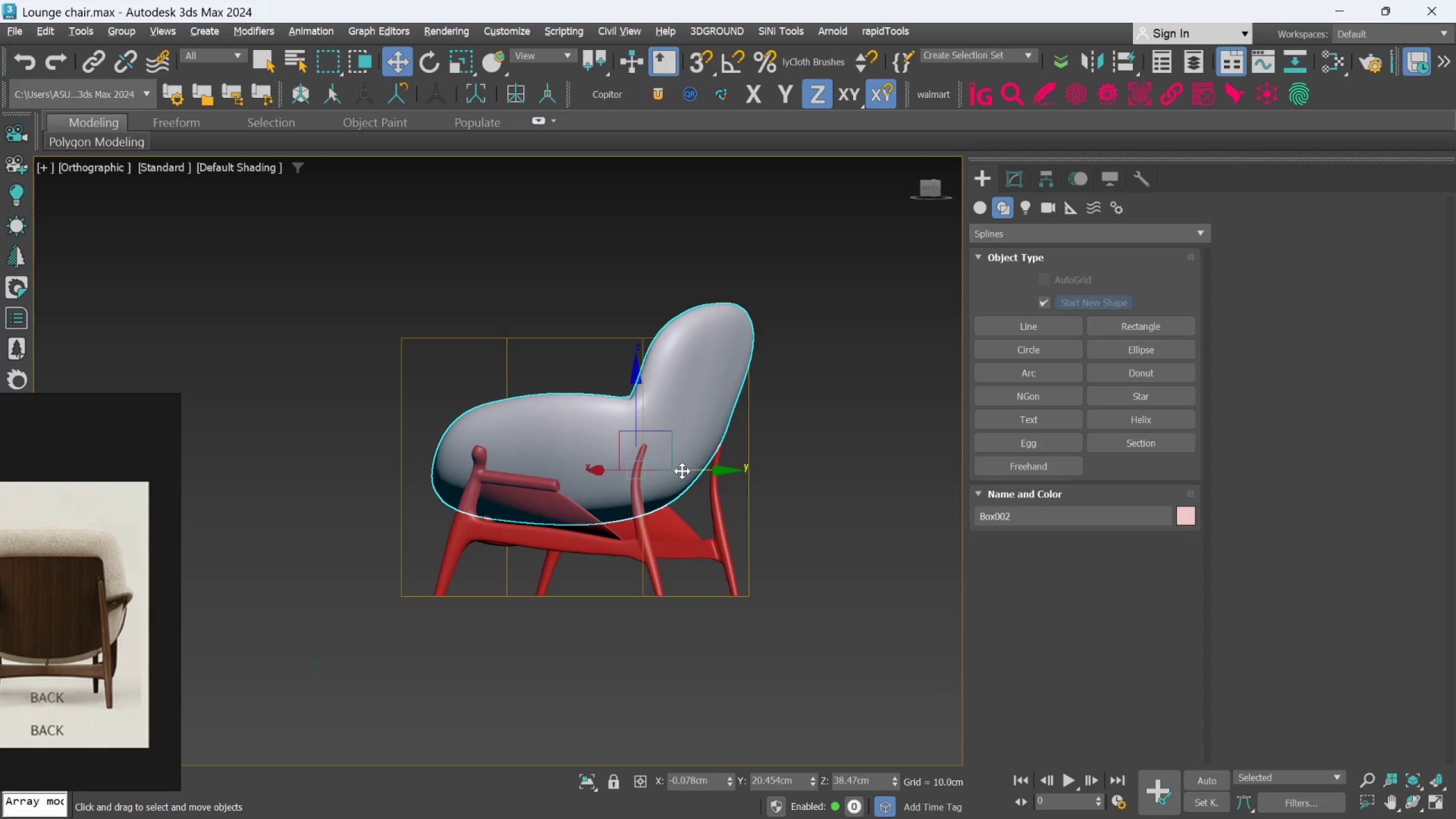 
hold_key(key=AltLeft, duration=1.03)
scroll: coordinate [682, 471], scroll_direction: up, amount: 1.0
 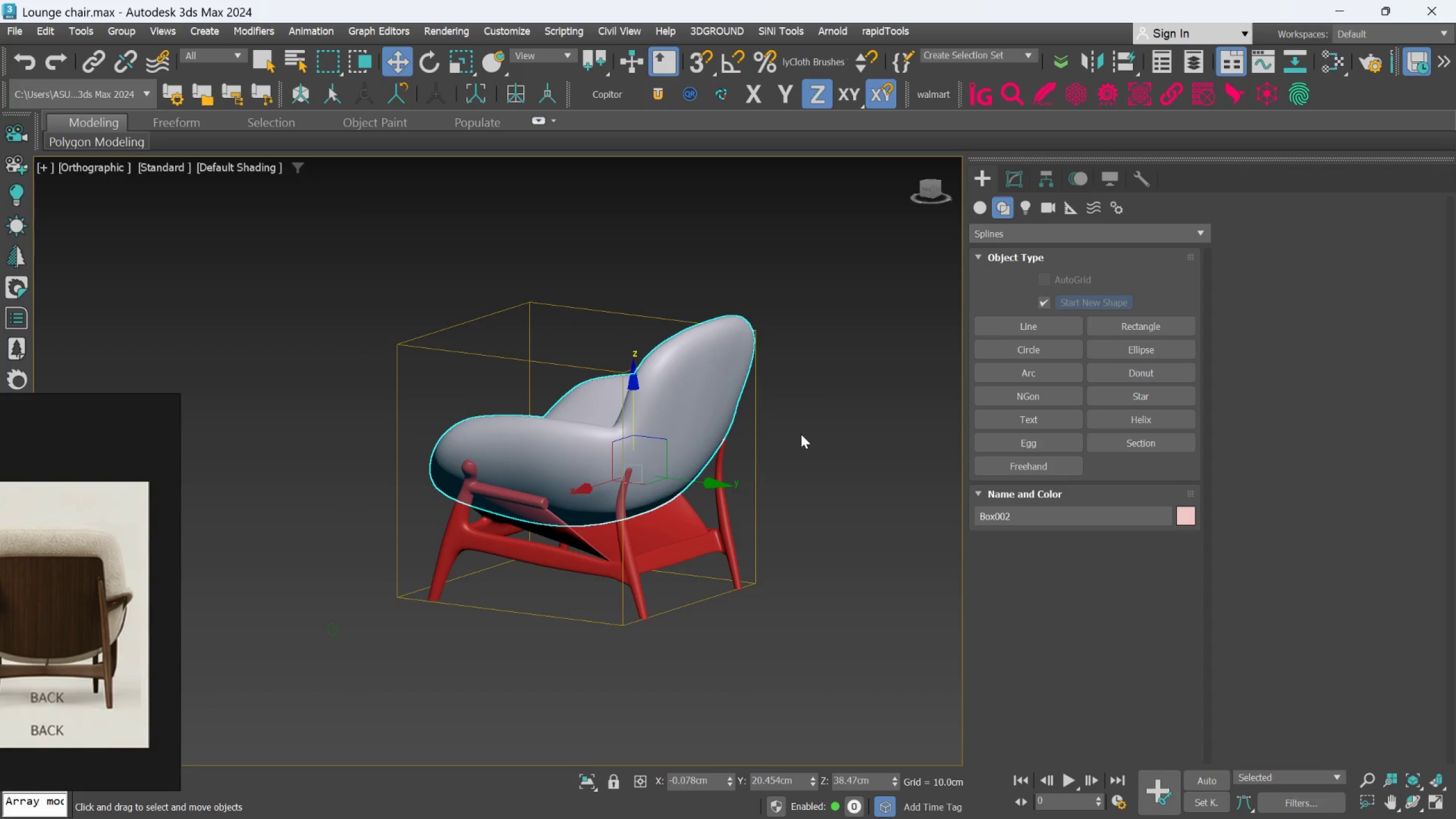 
left_click([999, 181])
 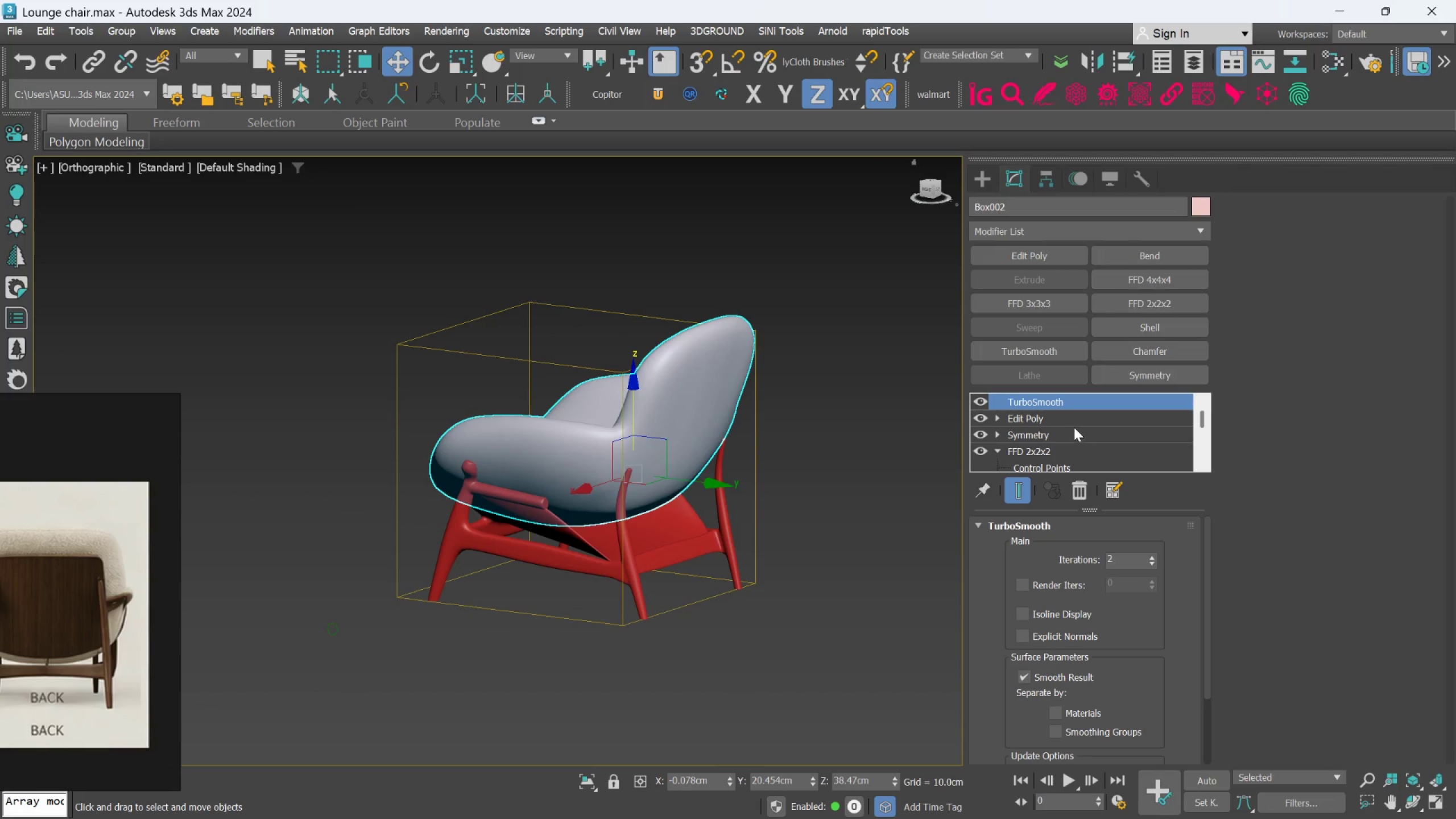 
left_click([1075, 416])
 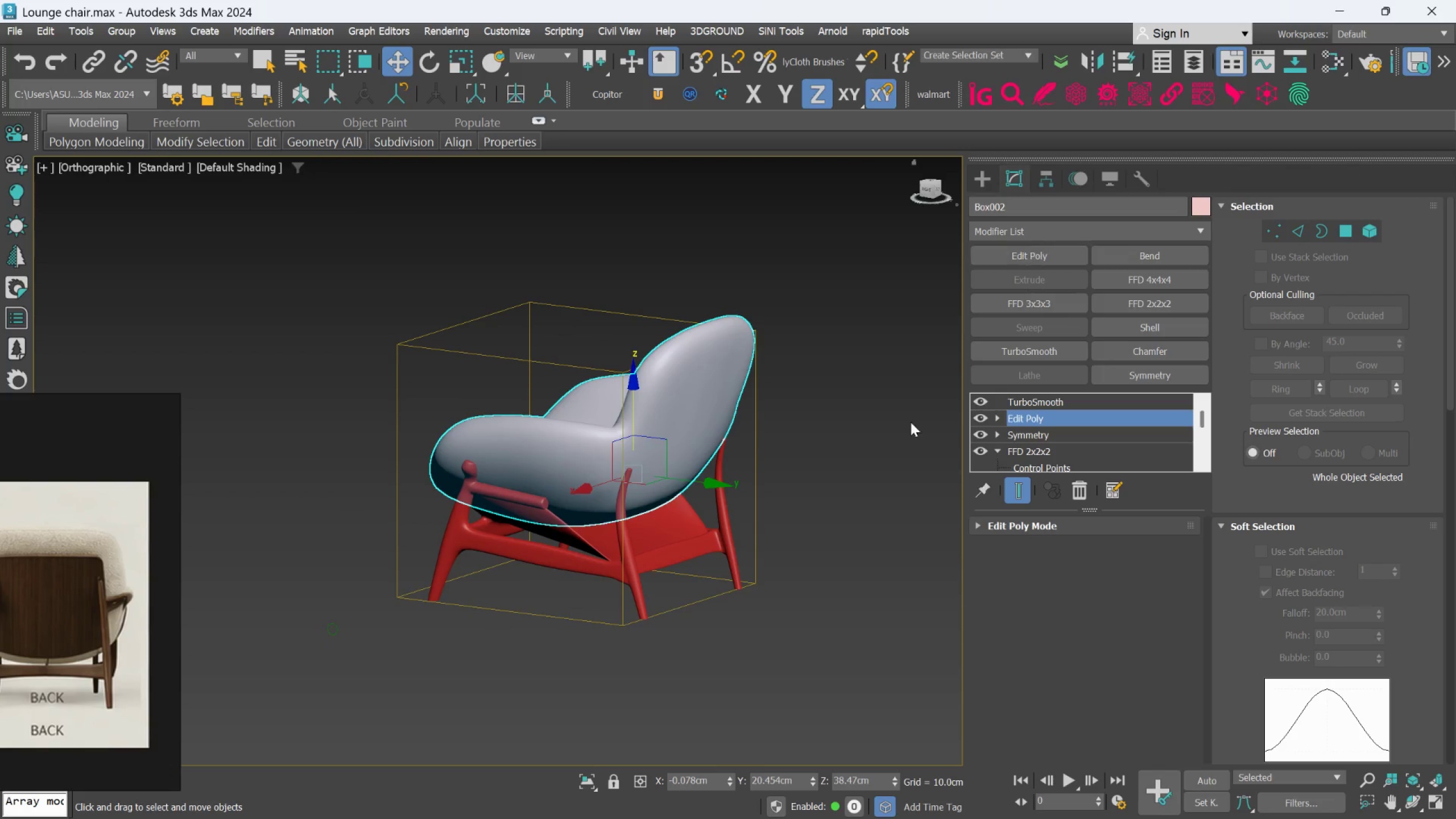 
left_click([677, 397])
 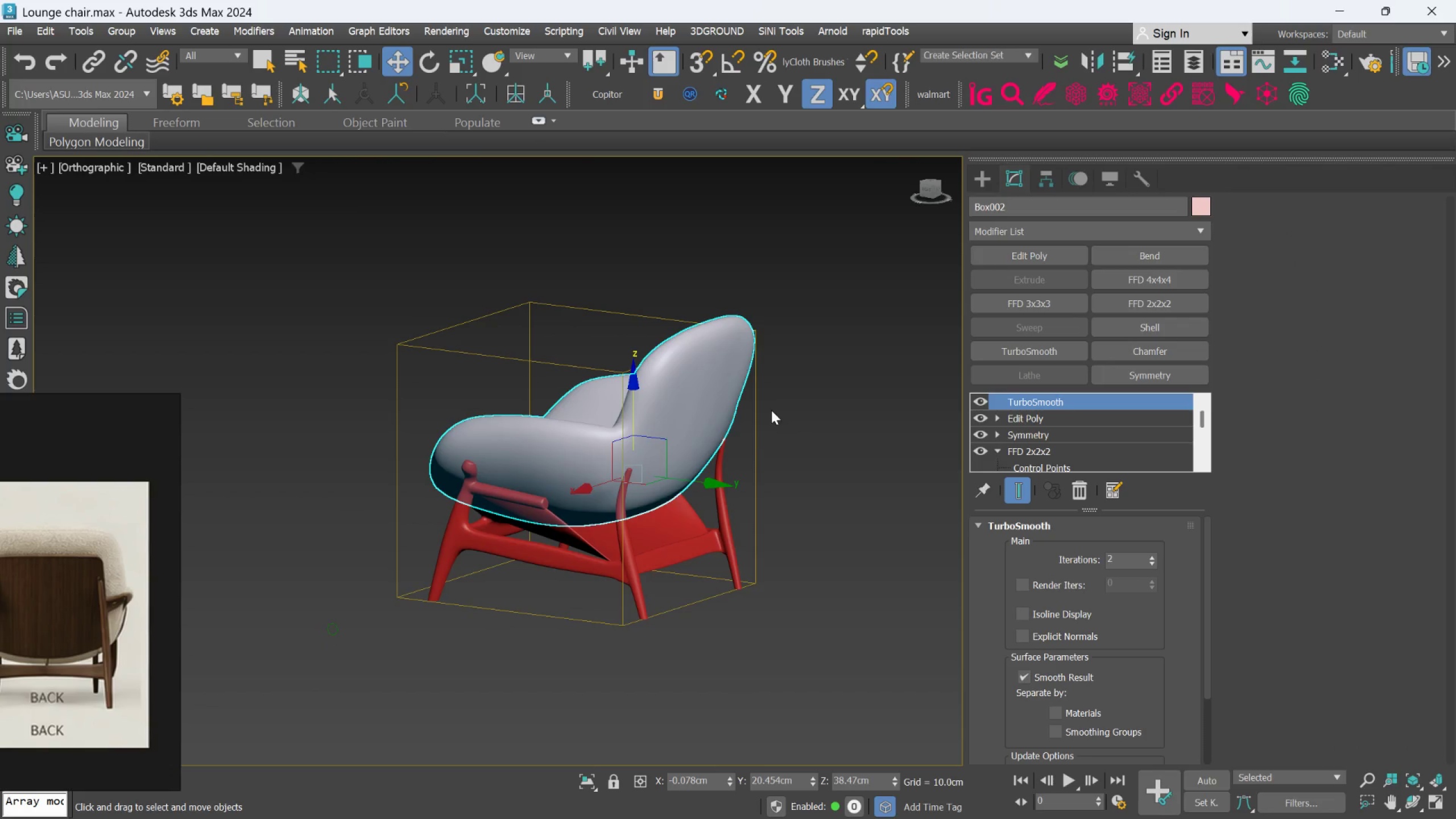 
left_click([887, 415])
 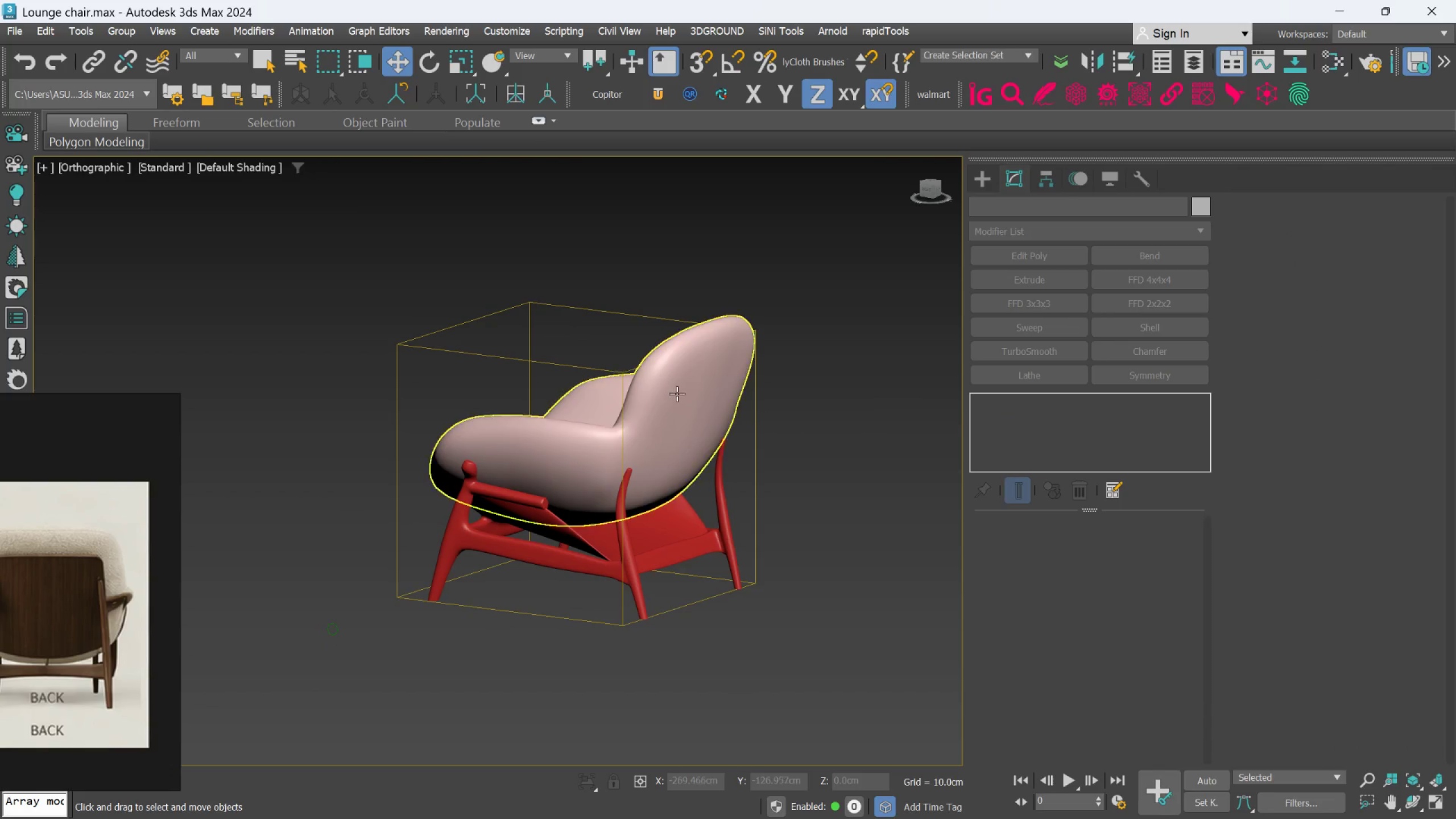 
left_click([669, 393])
 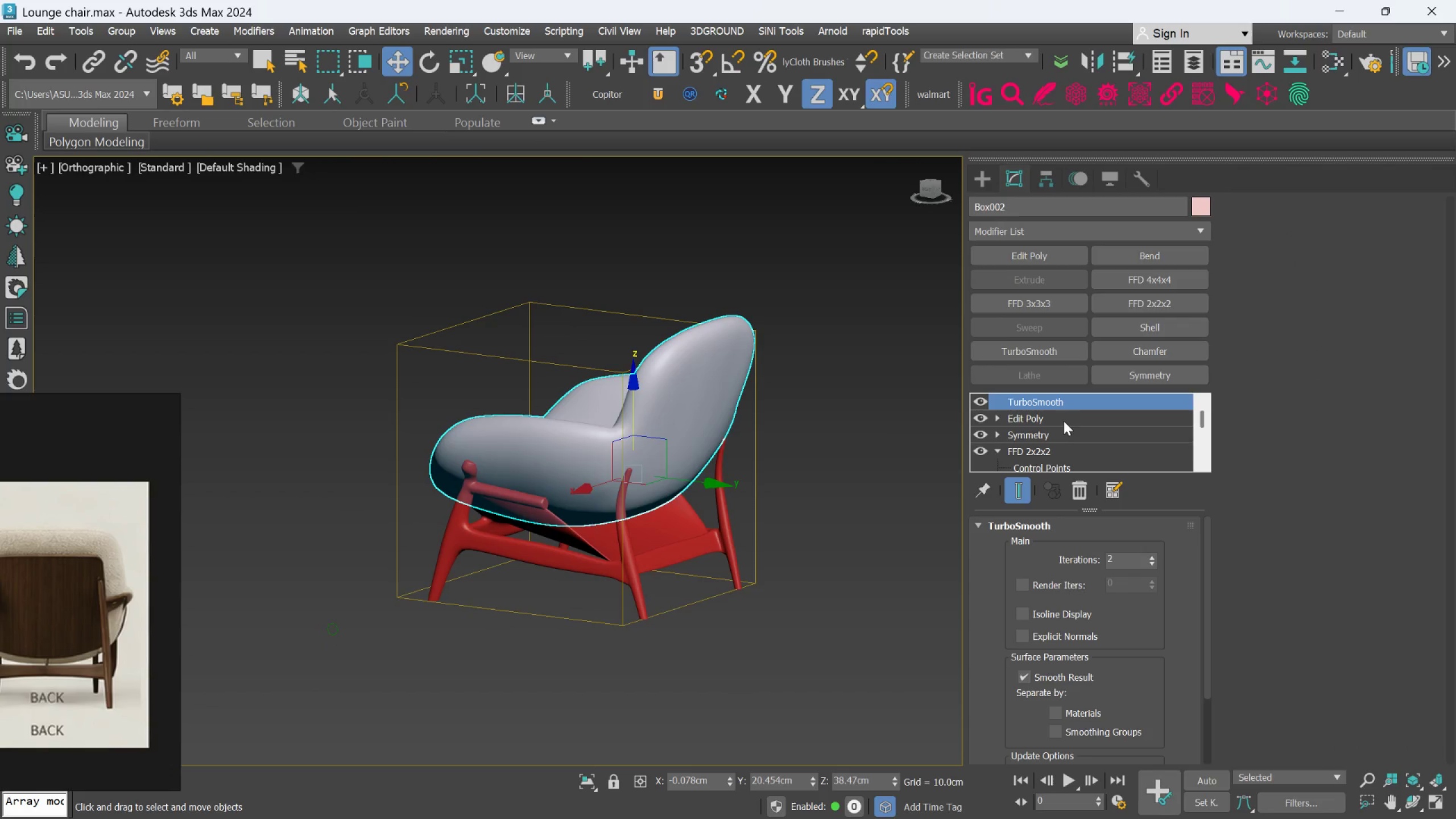 
scroll: coordinate [1054, 440], scroll_direction: none, amount: 0.0
 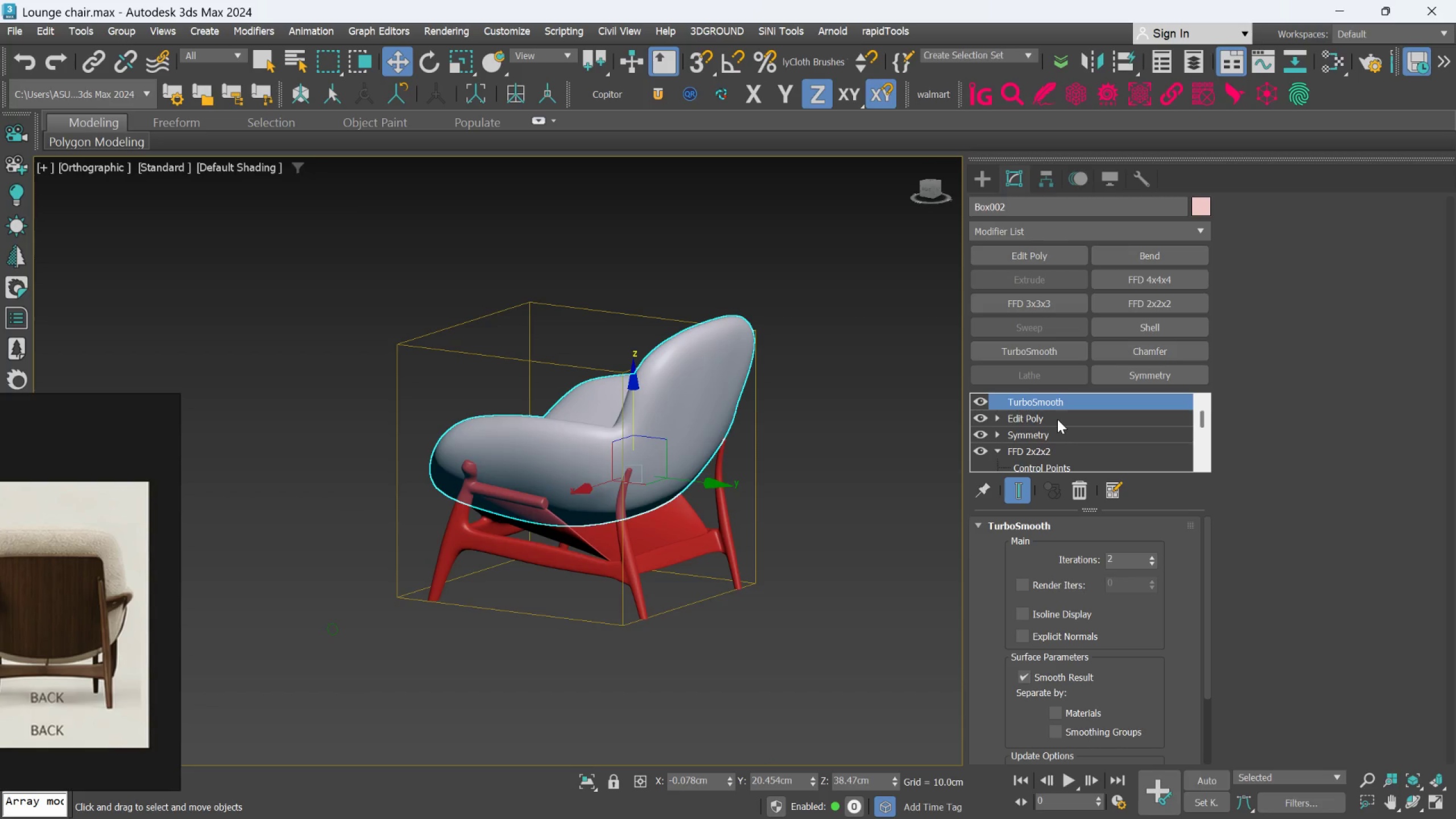 
left_click([1057, 419])
 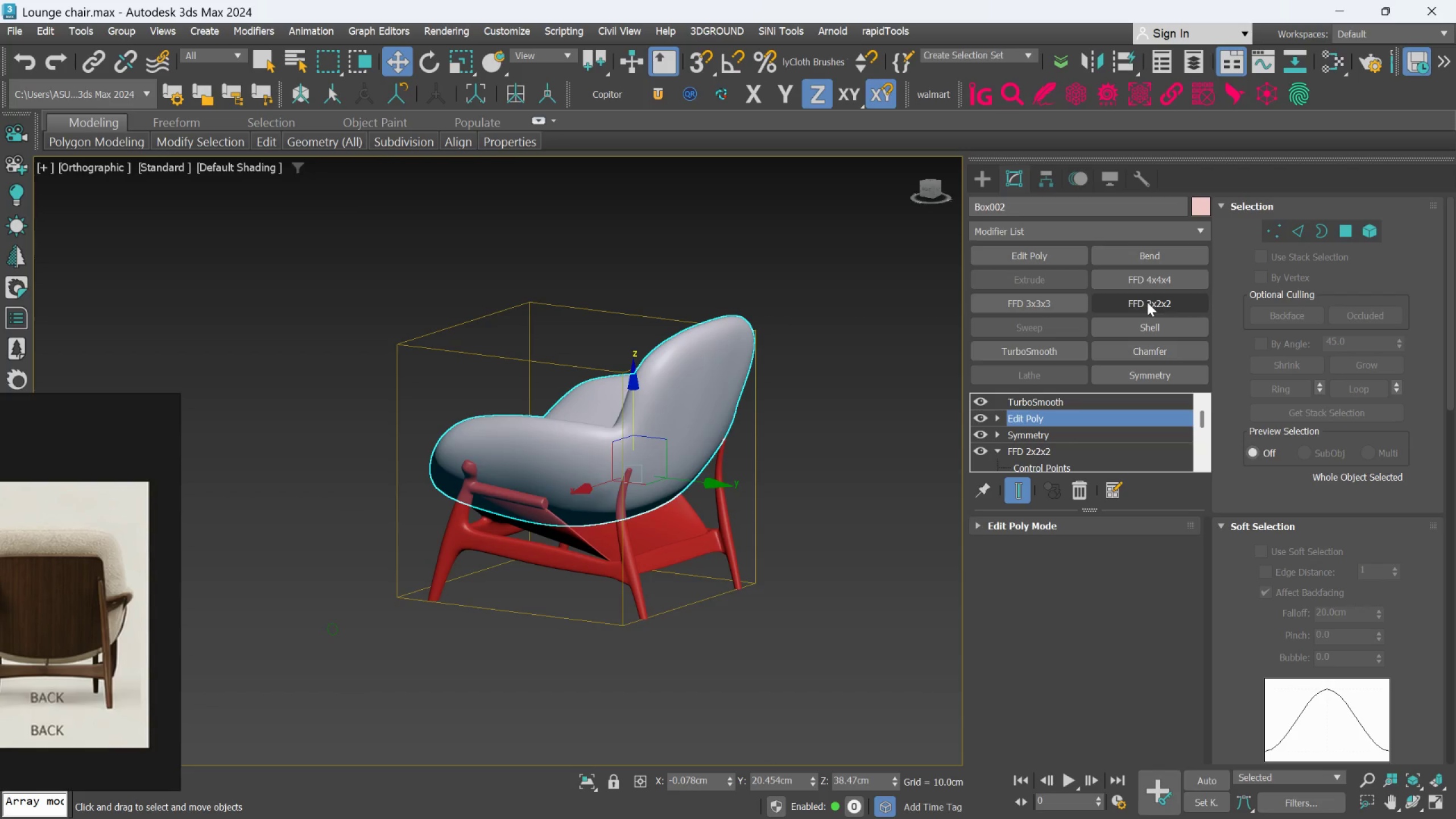 
wait(5.73)
 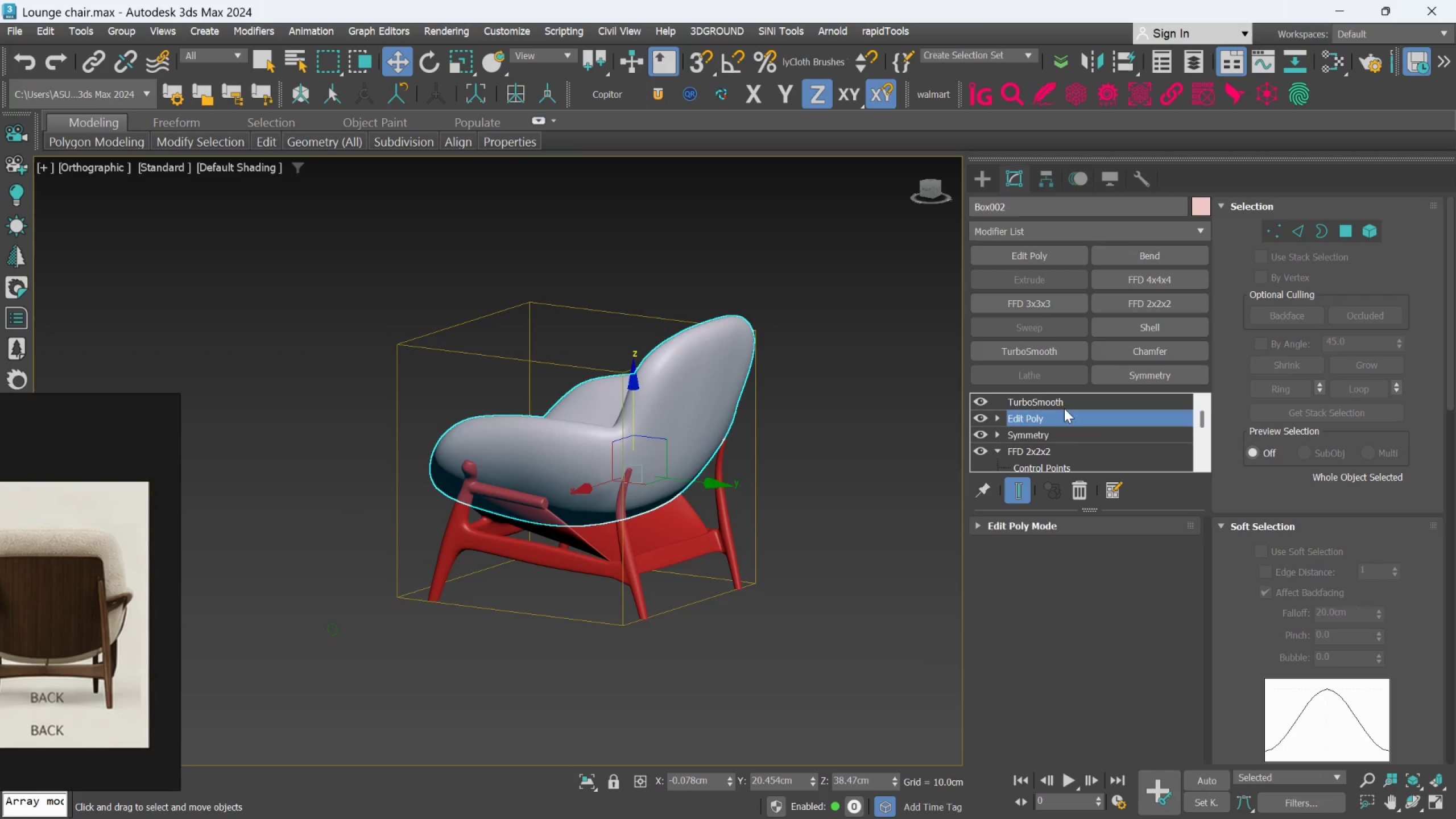 
left_click([1147, 302])
 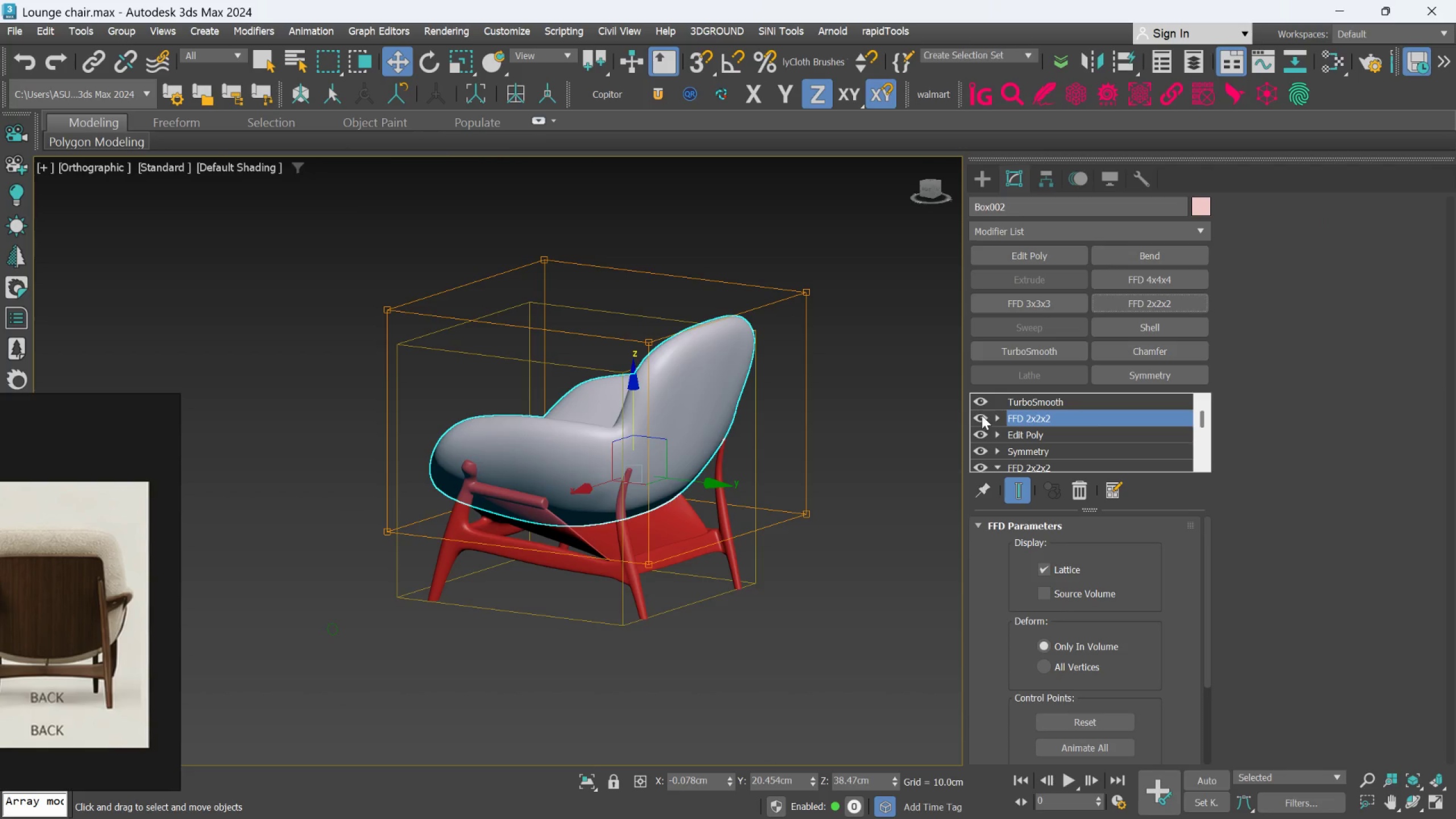 
left_click([1000, 413])
 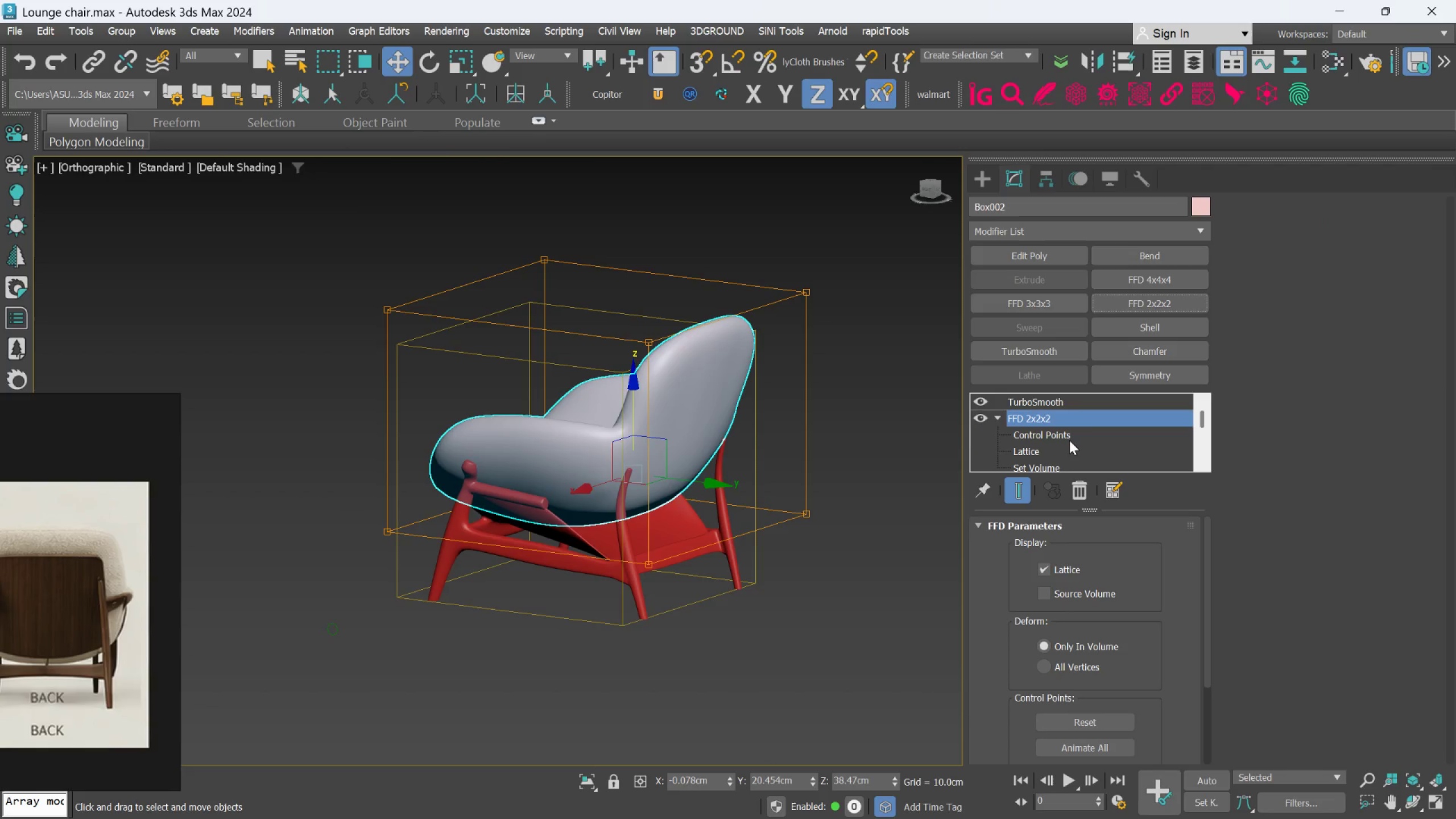 
left_click([1068, 436])
 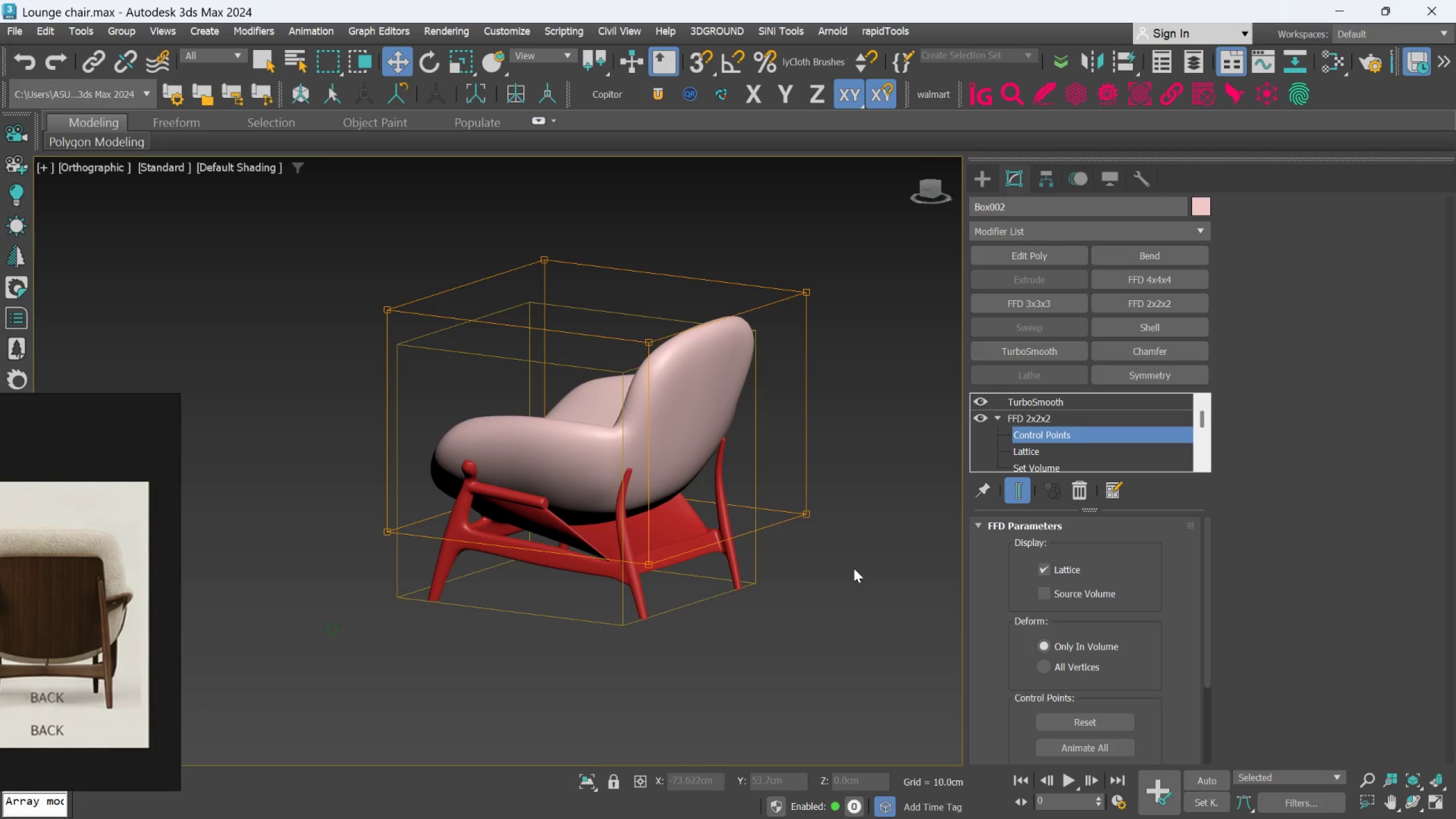 
left_click_drag(start_coordinate=[853, 599], to_coordinate=[573, 478])
 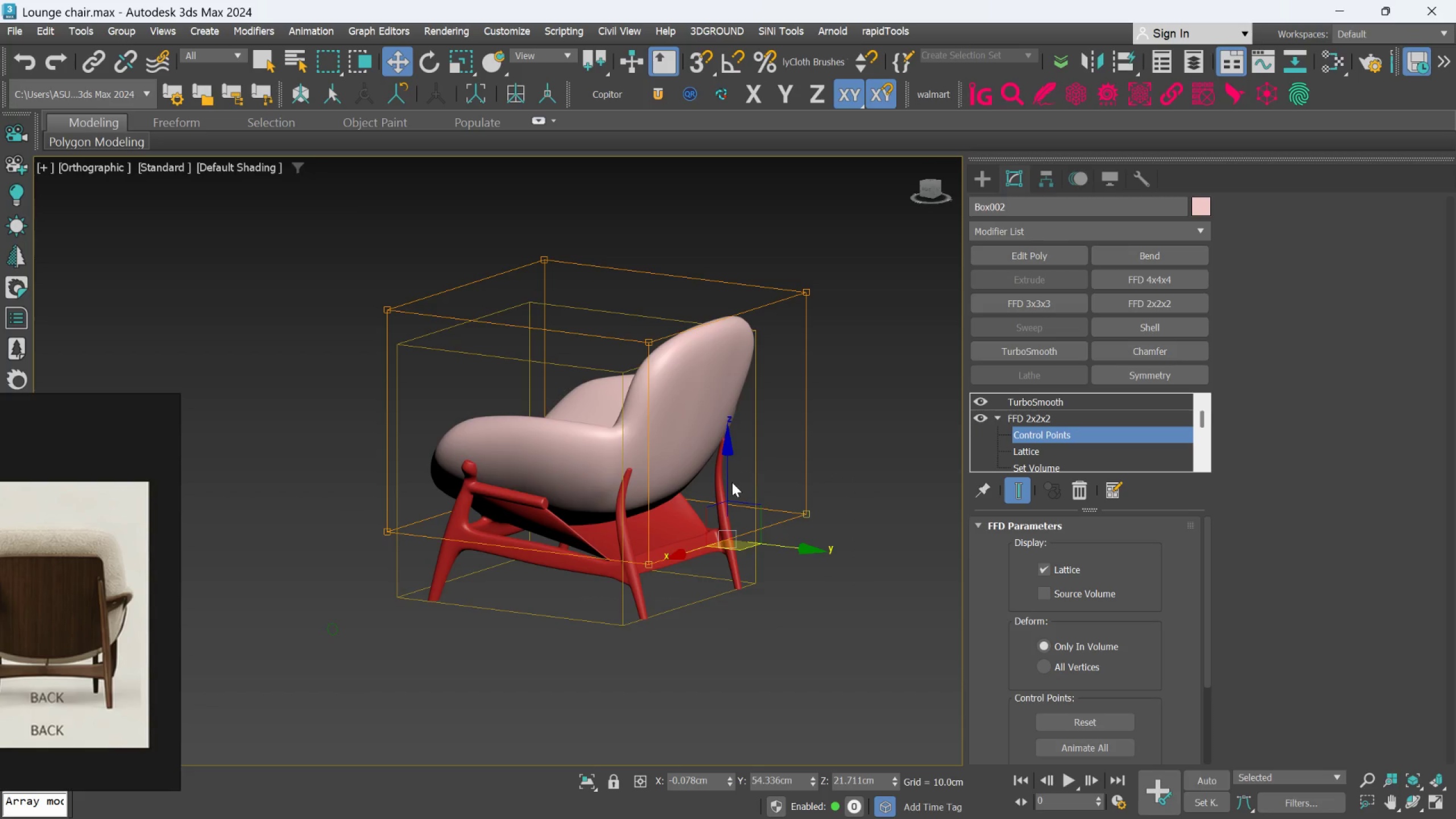 
left_click_drag(start_coordinate=[729, 482], to_coordinate=[748, 501])
 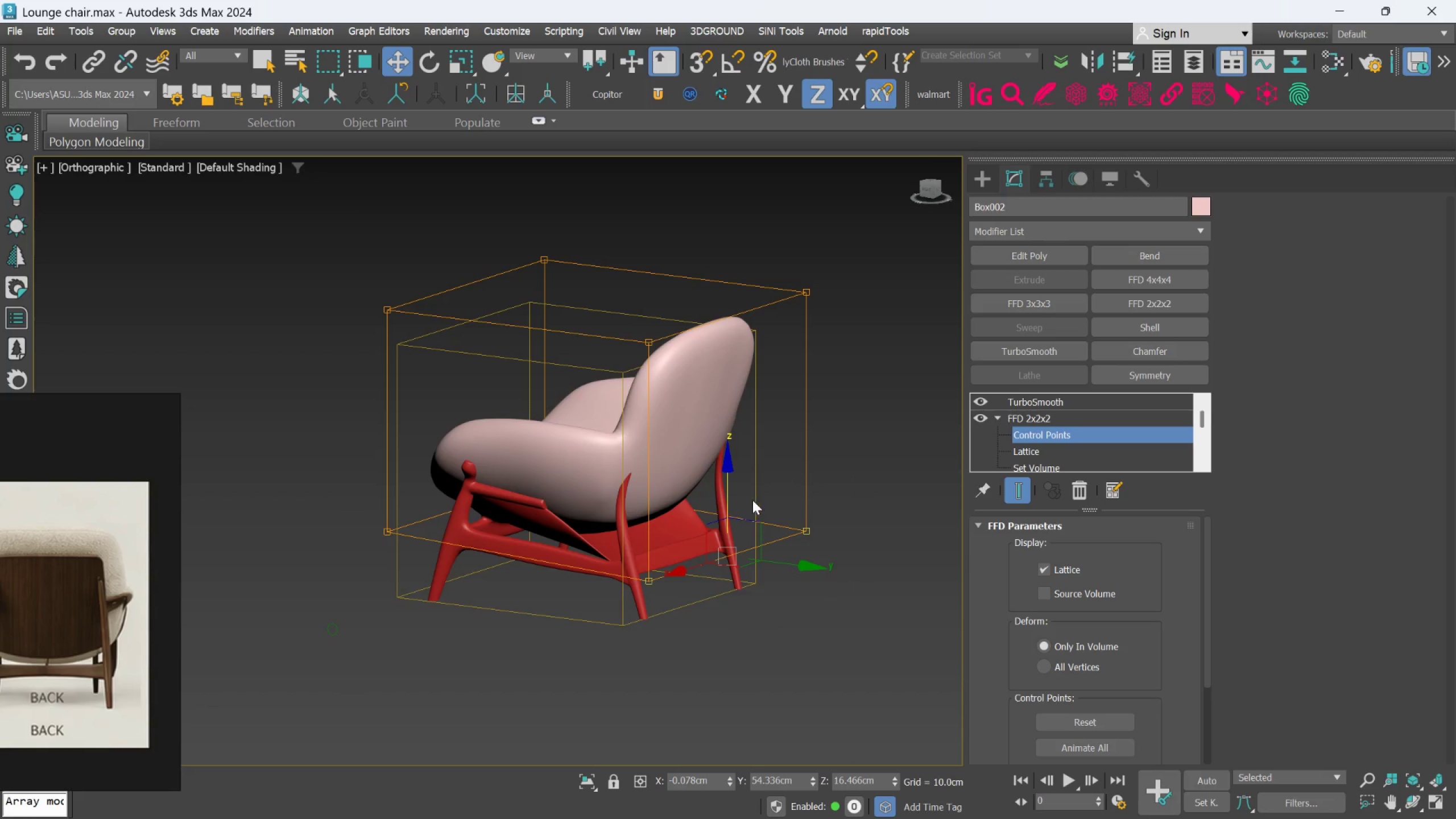 
key(Control+ControlLeft)
 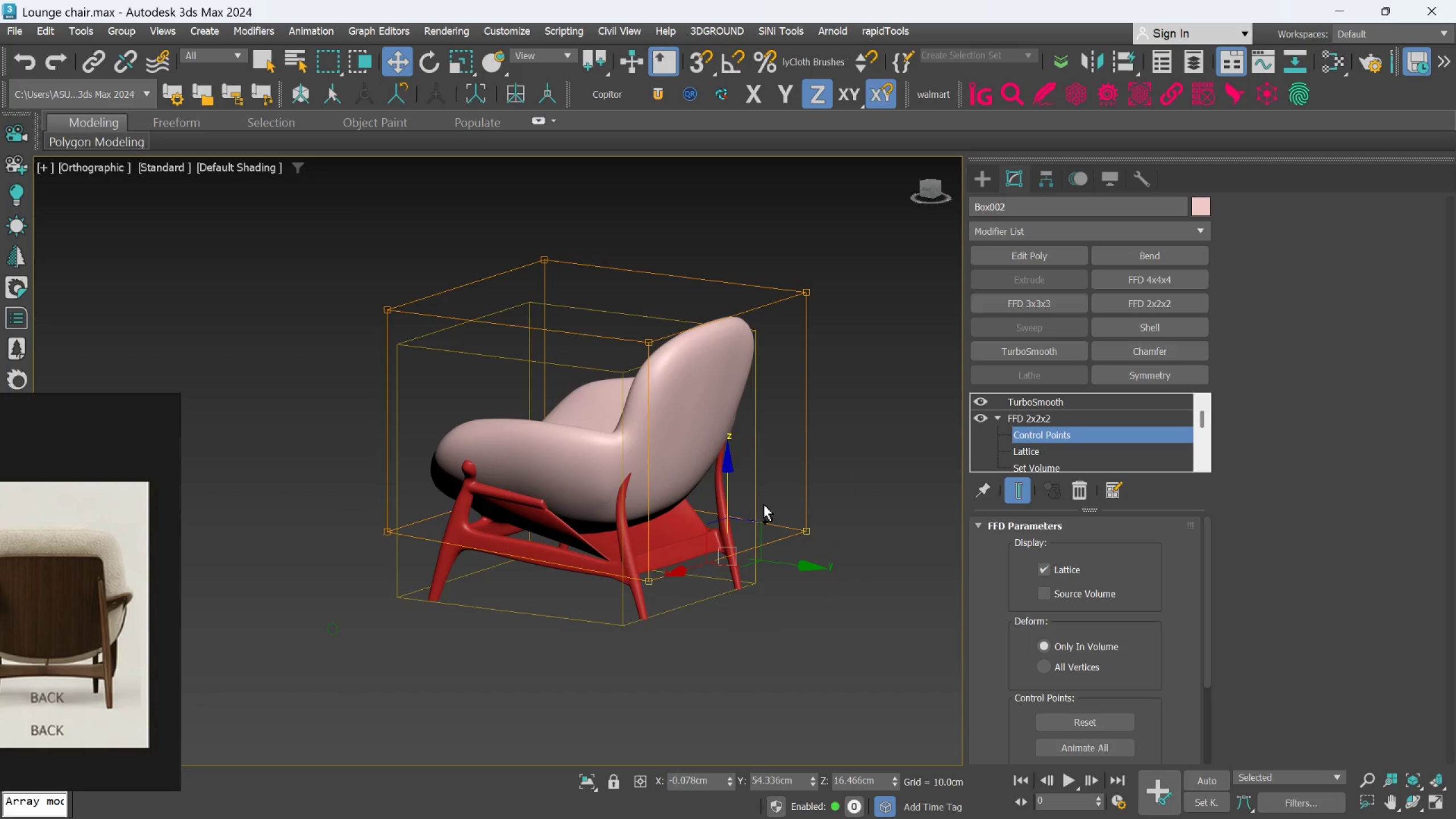 
key(Z)
 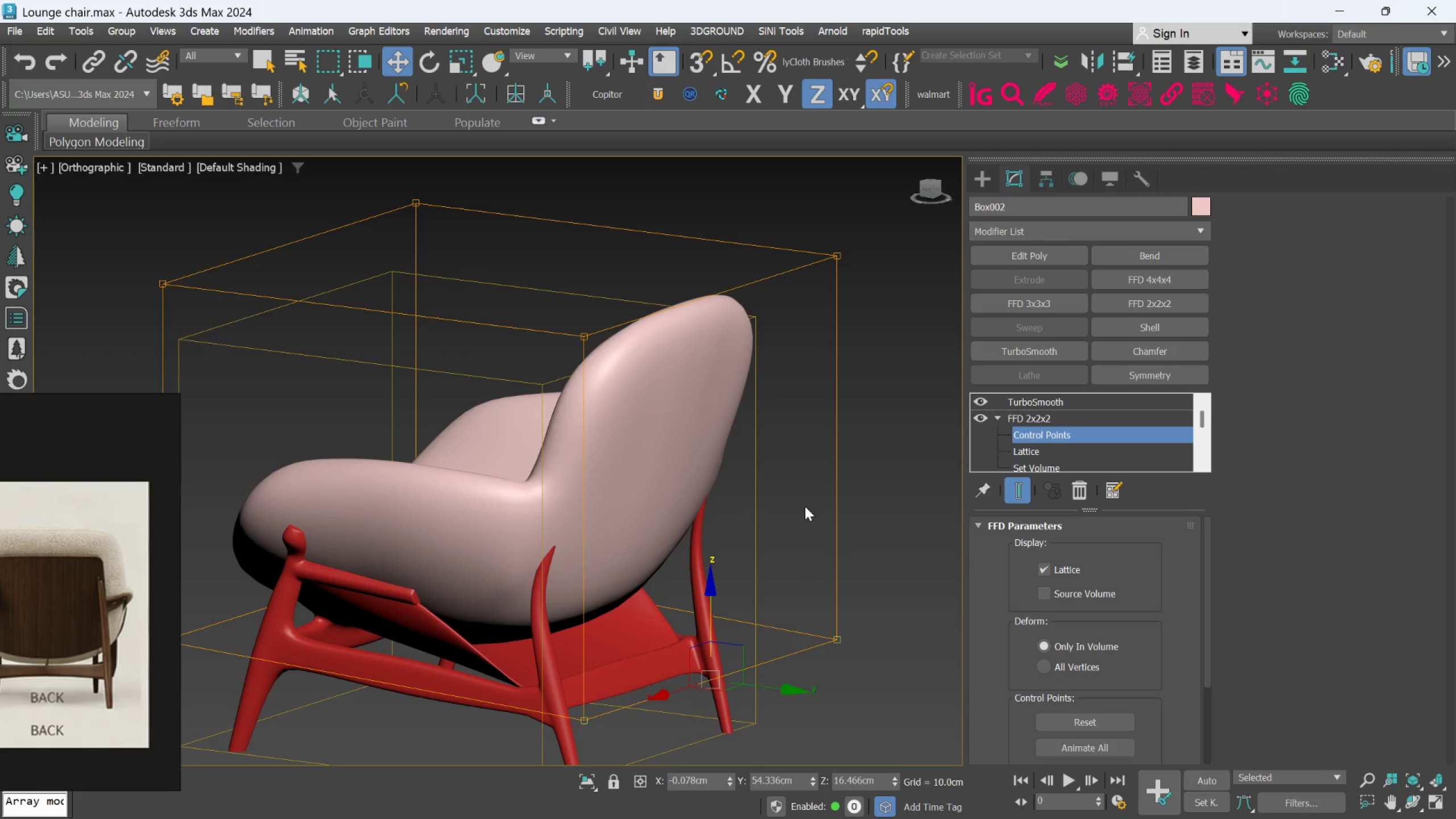 
hold_key(key=ControlLeft, duration=0.41)
 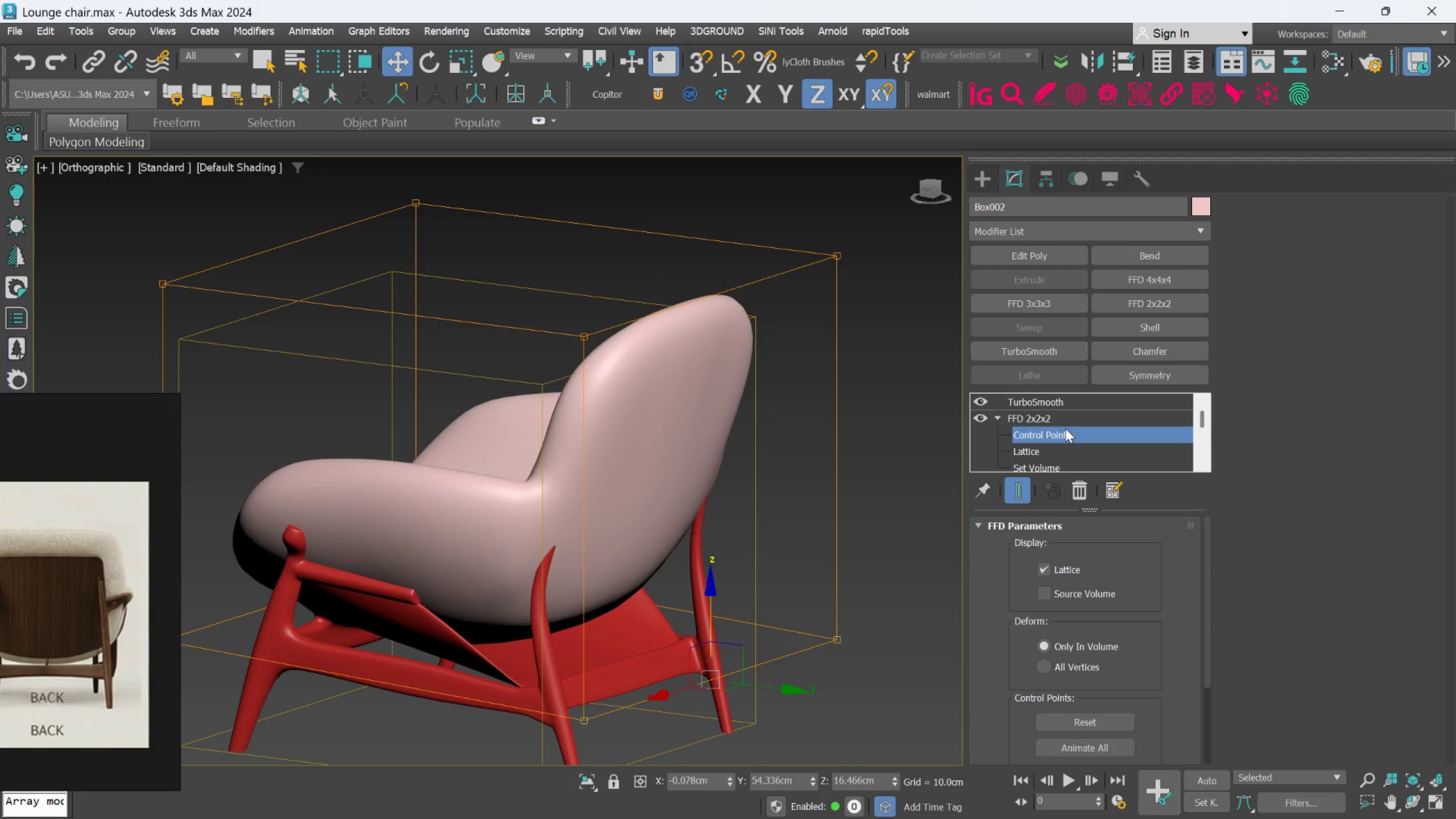 
left_click([1065, 424])
 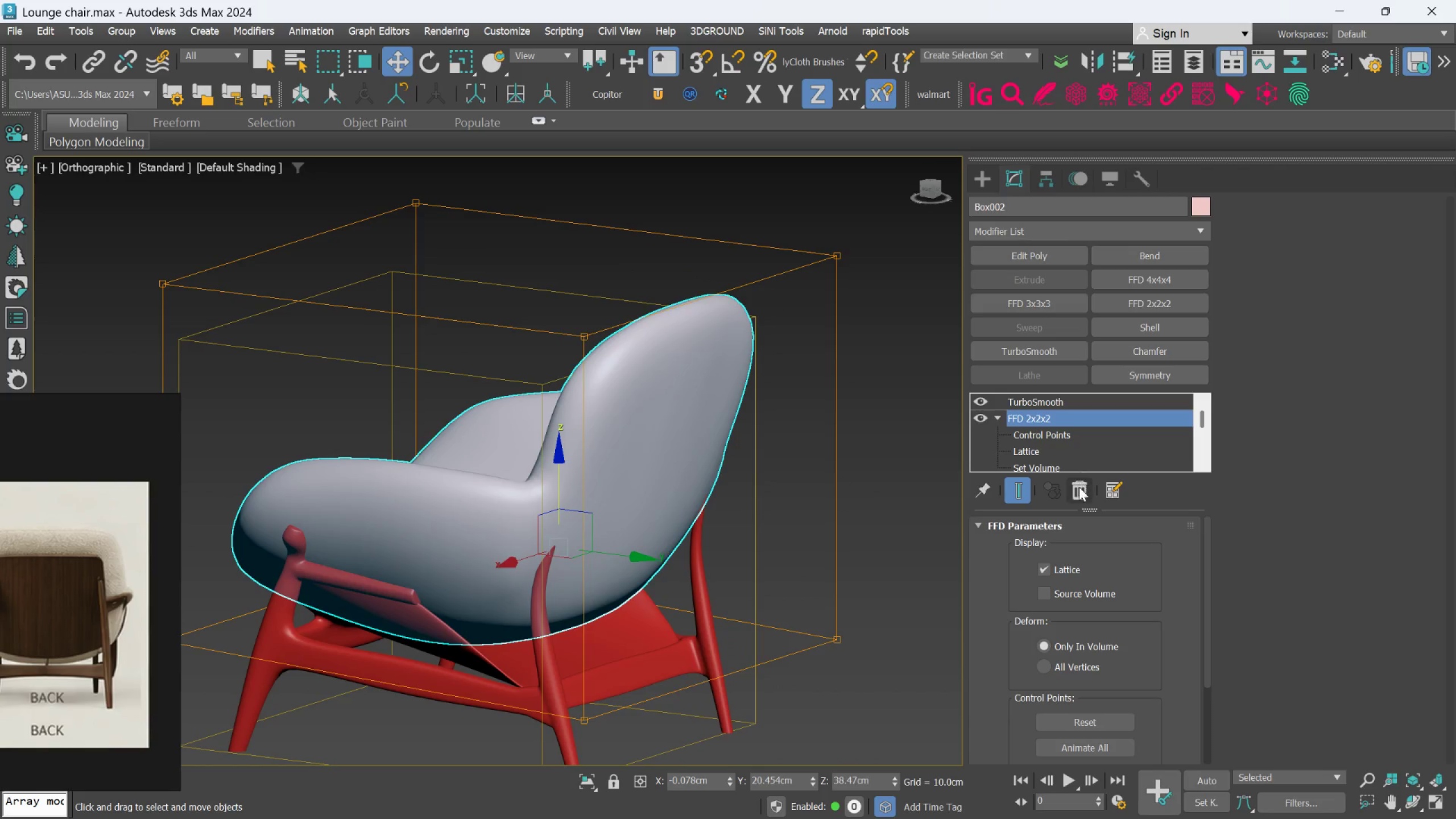 
left_click([1079, 488])
 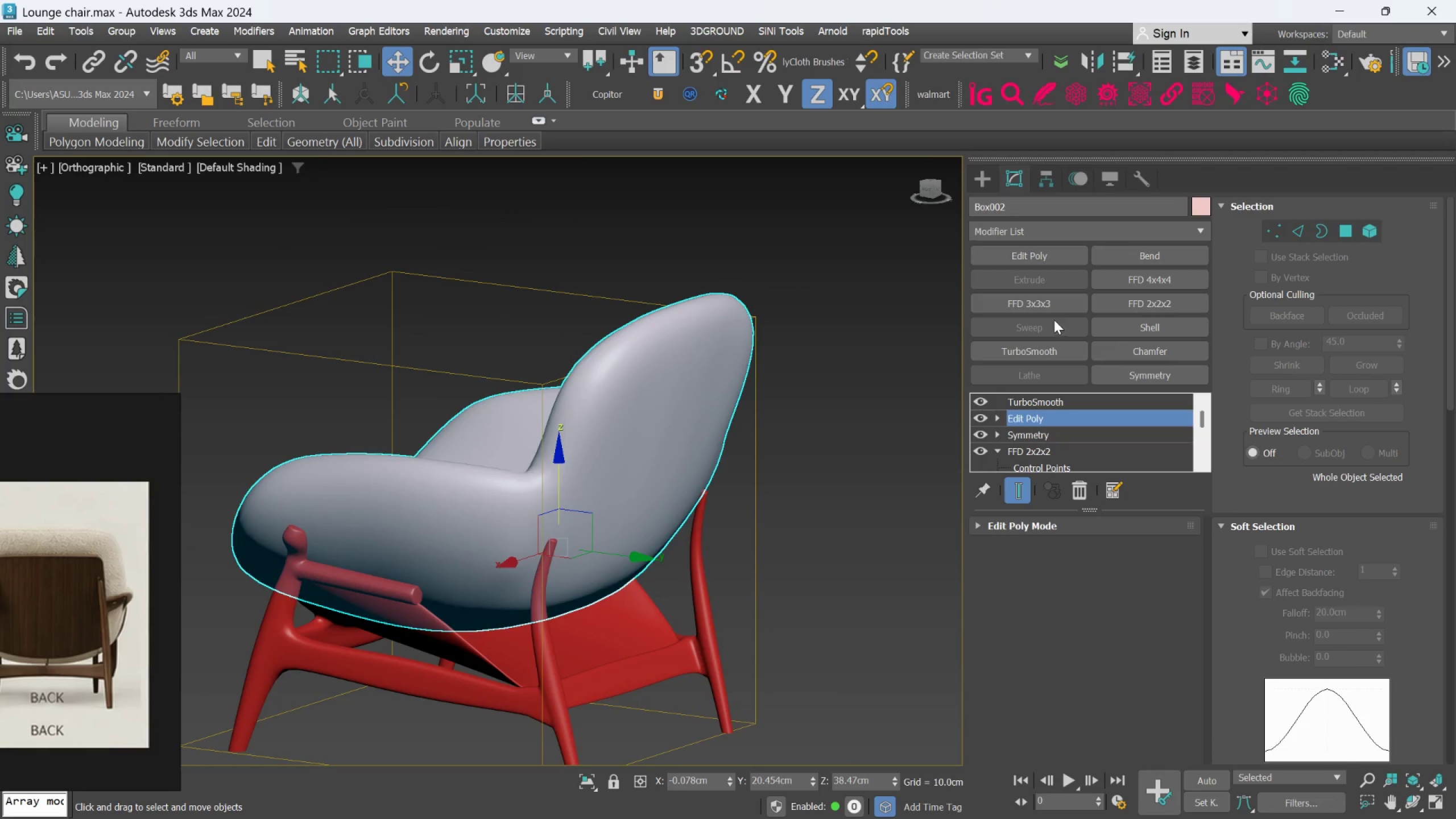 
left_click([1048, 308])
 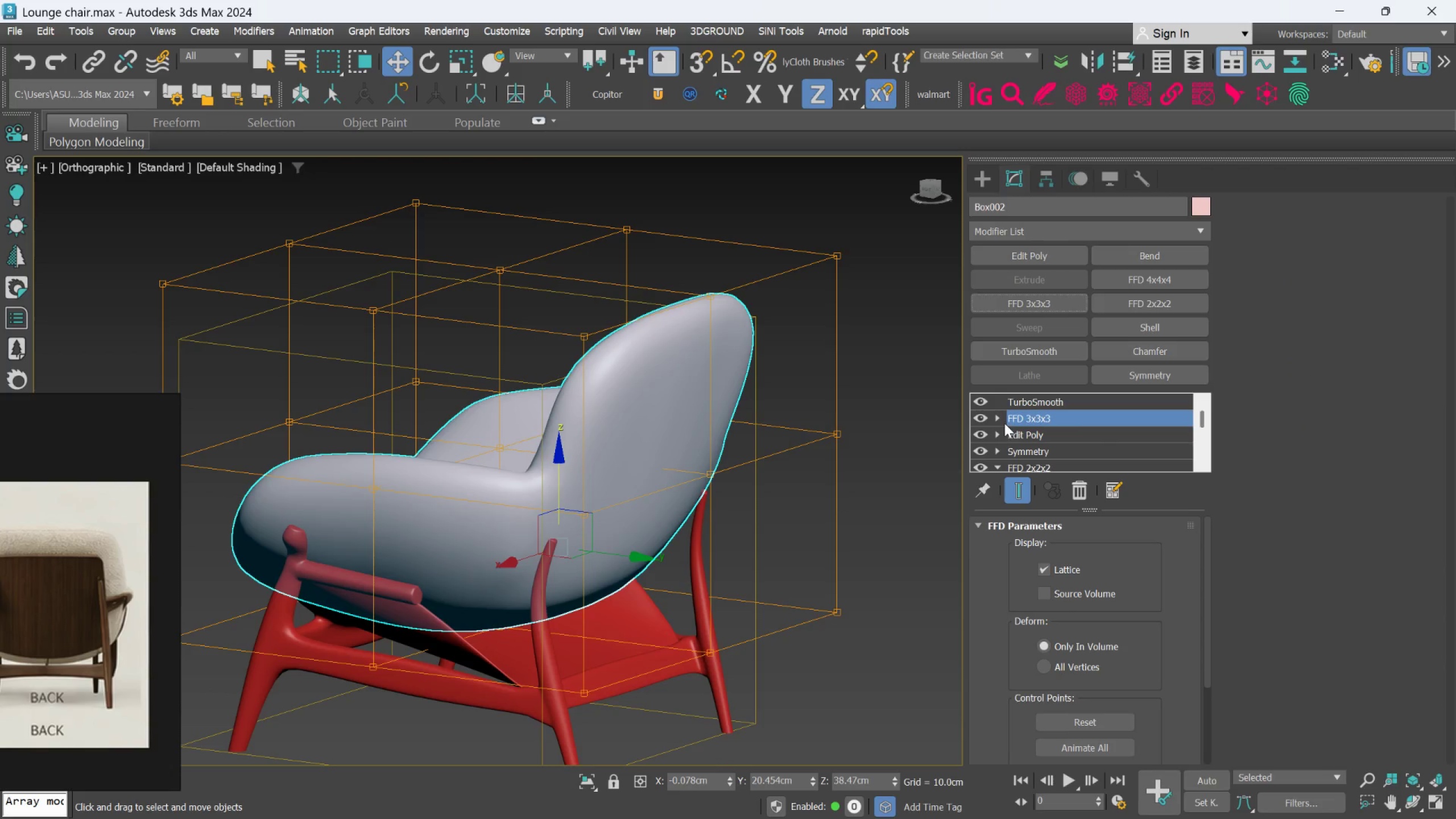 
double_click([1031, 435])
 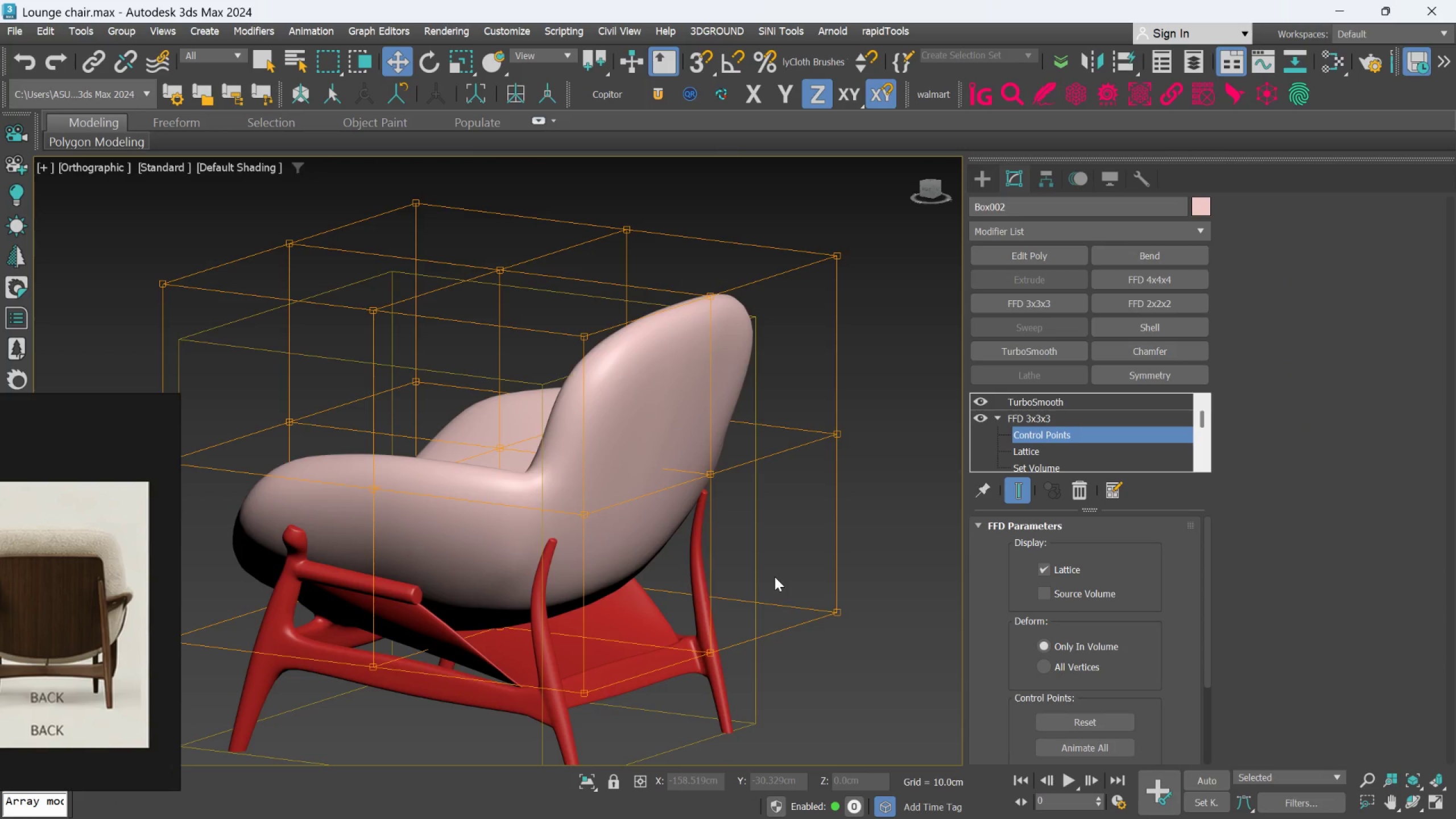 
scroll: coordinate [775, 577], scroll_direction: down, amount: 2.0
 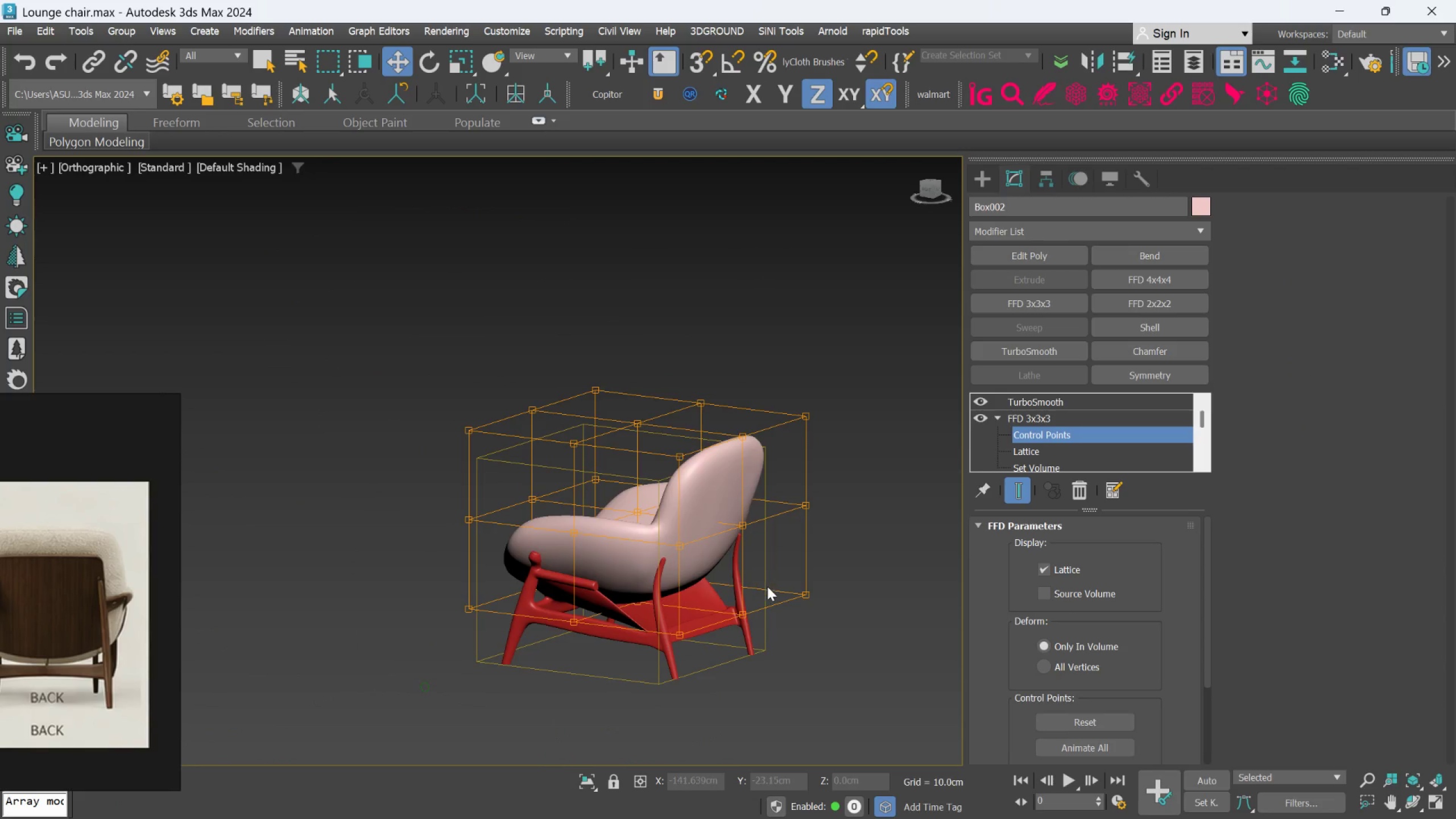 
hold_key(key=AltLeft, duration=0.58)
 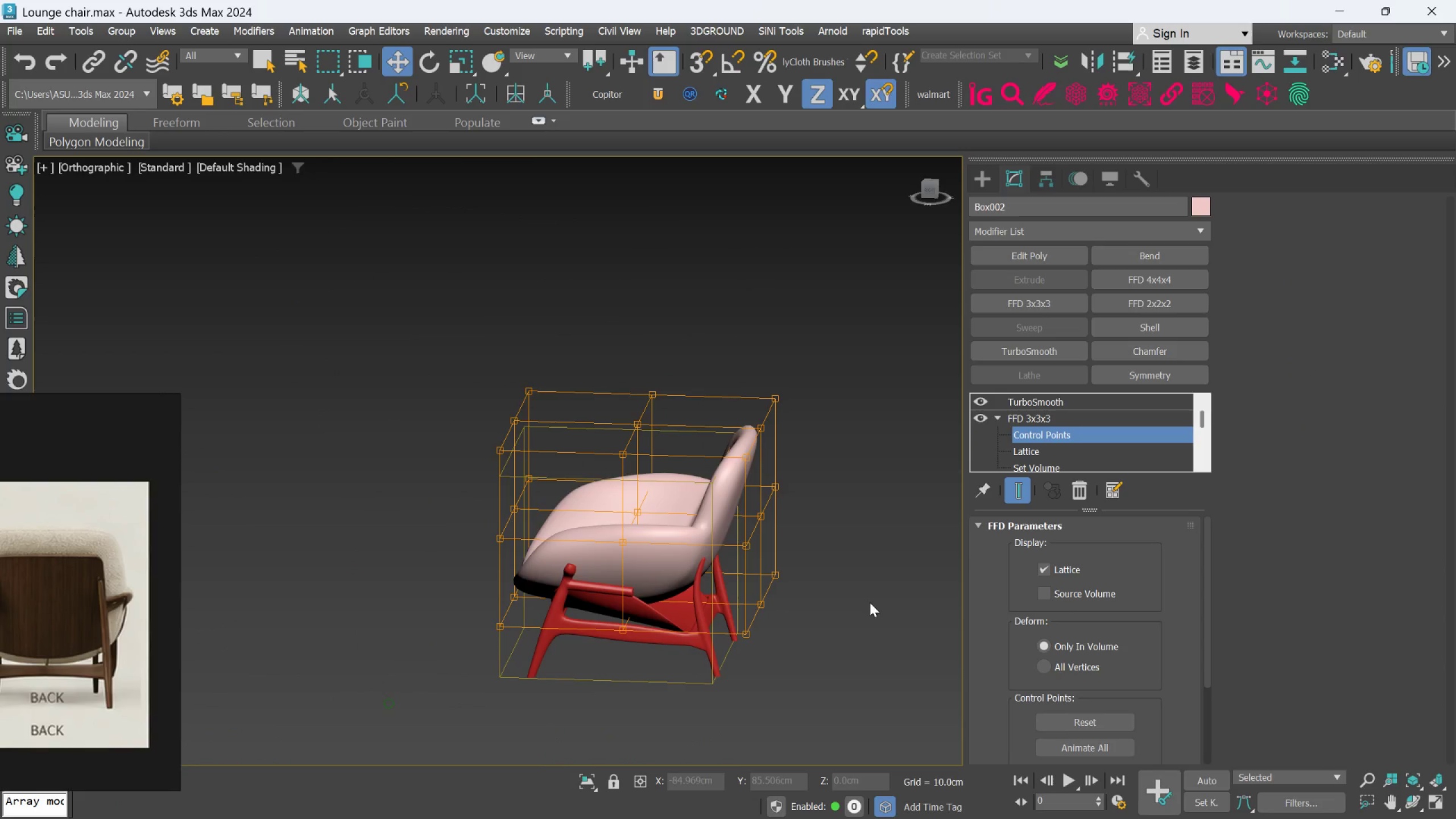 
left_click_drag(start_coordinate=[871, 565], to_coordinate=[730, 664])
 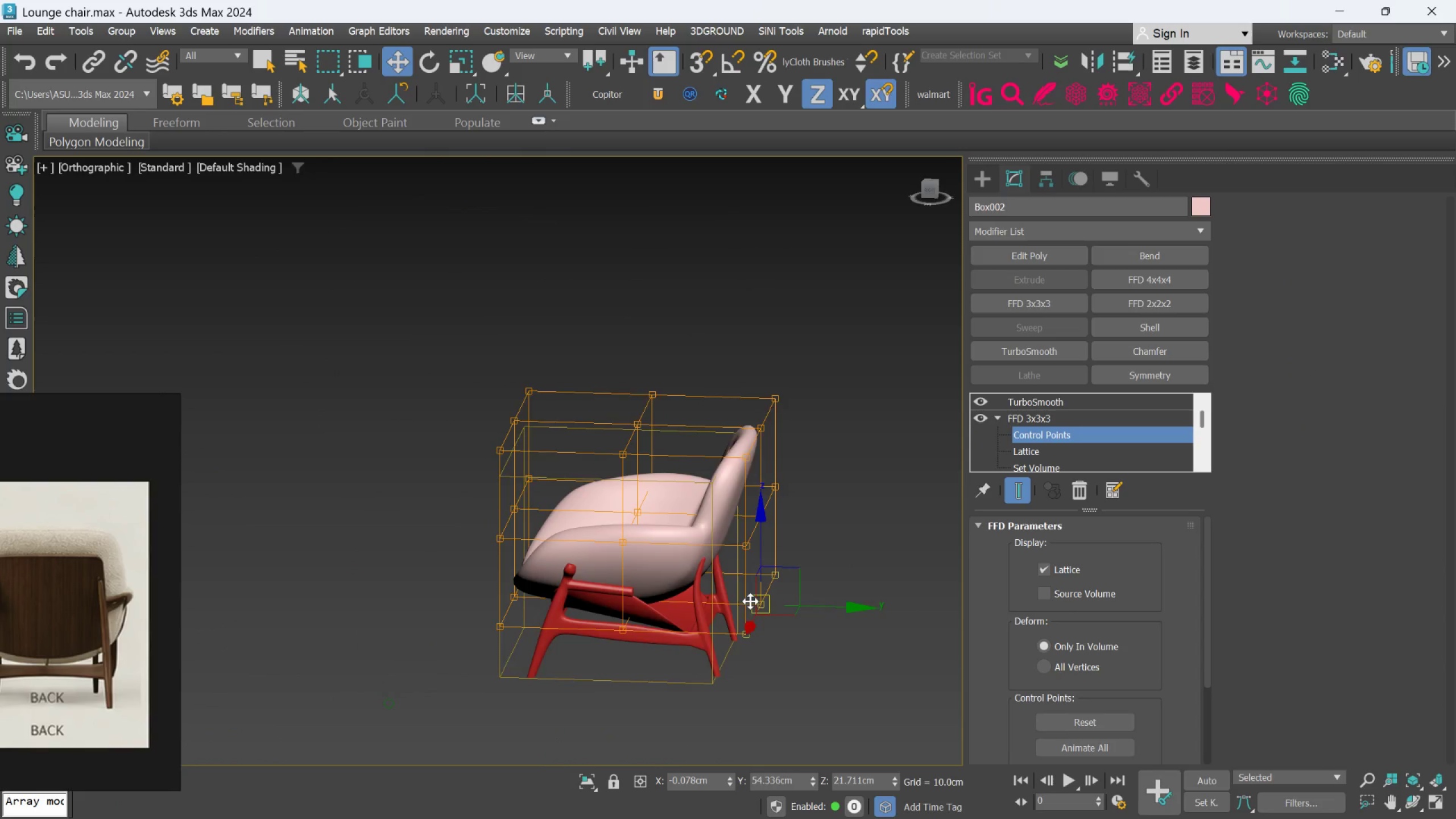 
scroll: coordinate [750, 601], scroll_direction: up, amount: 1.0
 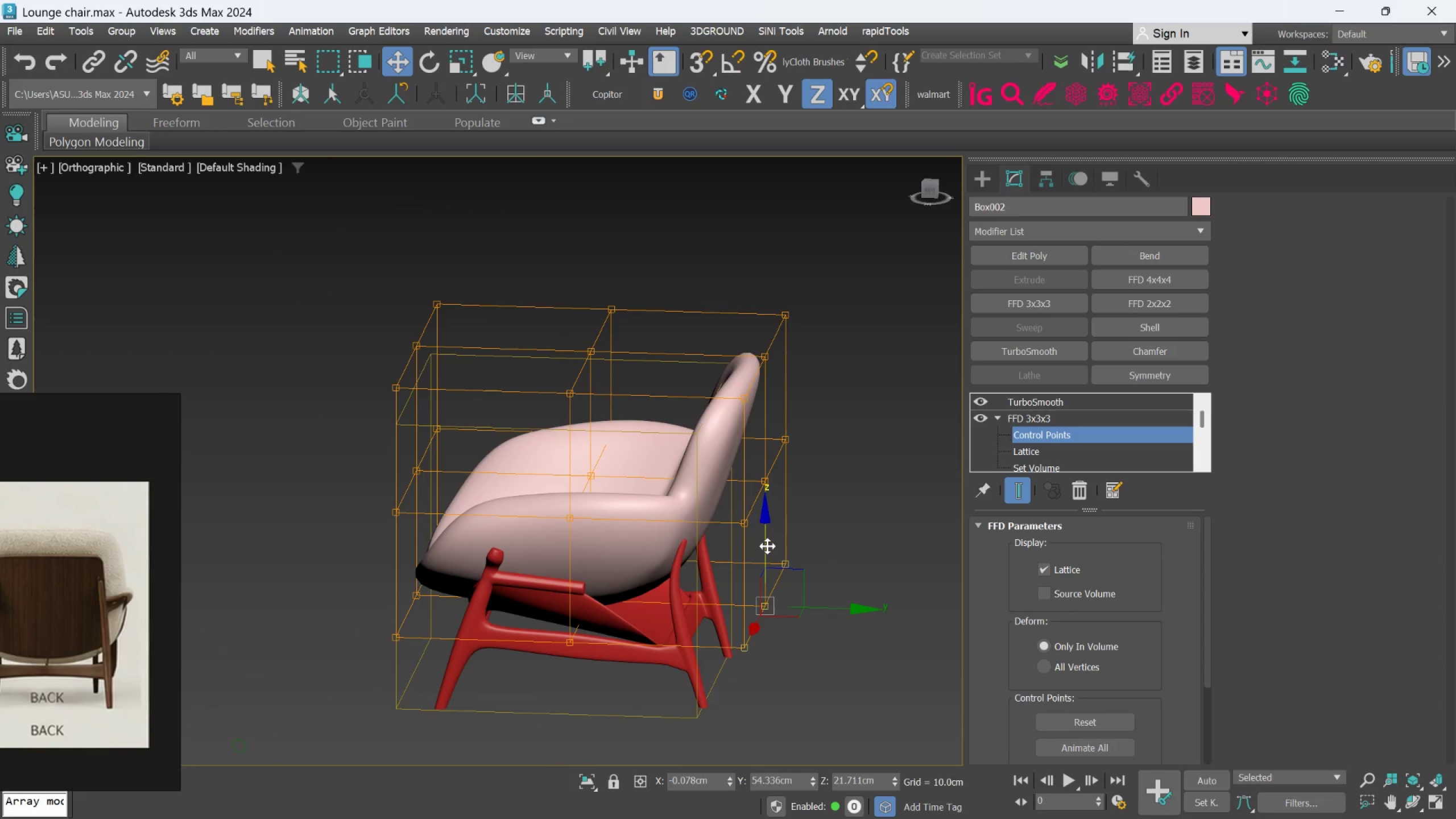 
left_click_drag(start_coordinate=[767, 546], to_coordinate=[771, 572])
 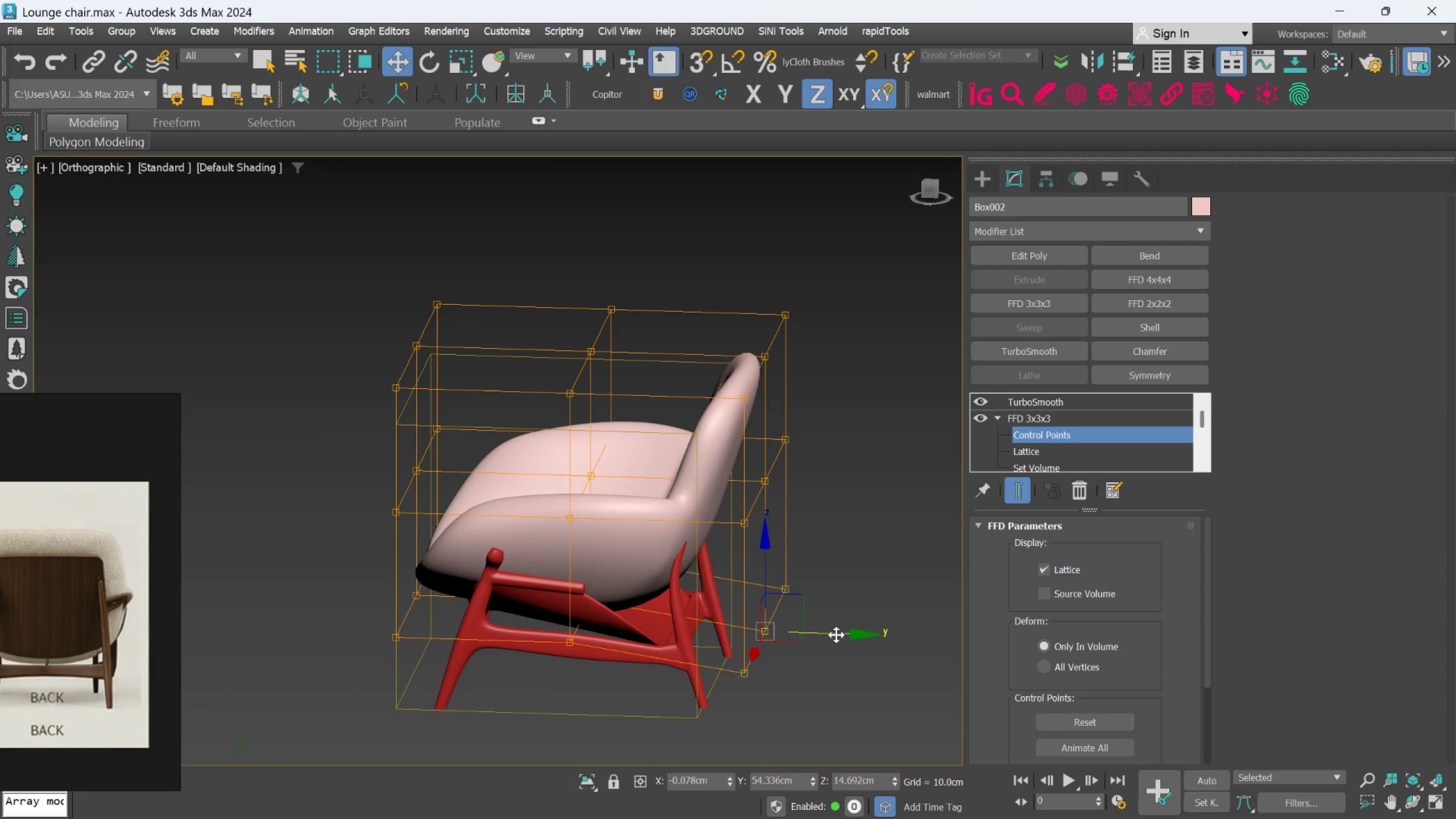 
left_click_drag(start_coordinate=[836, 636], to_coordinate=[875, 682])
 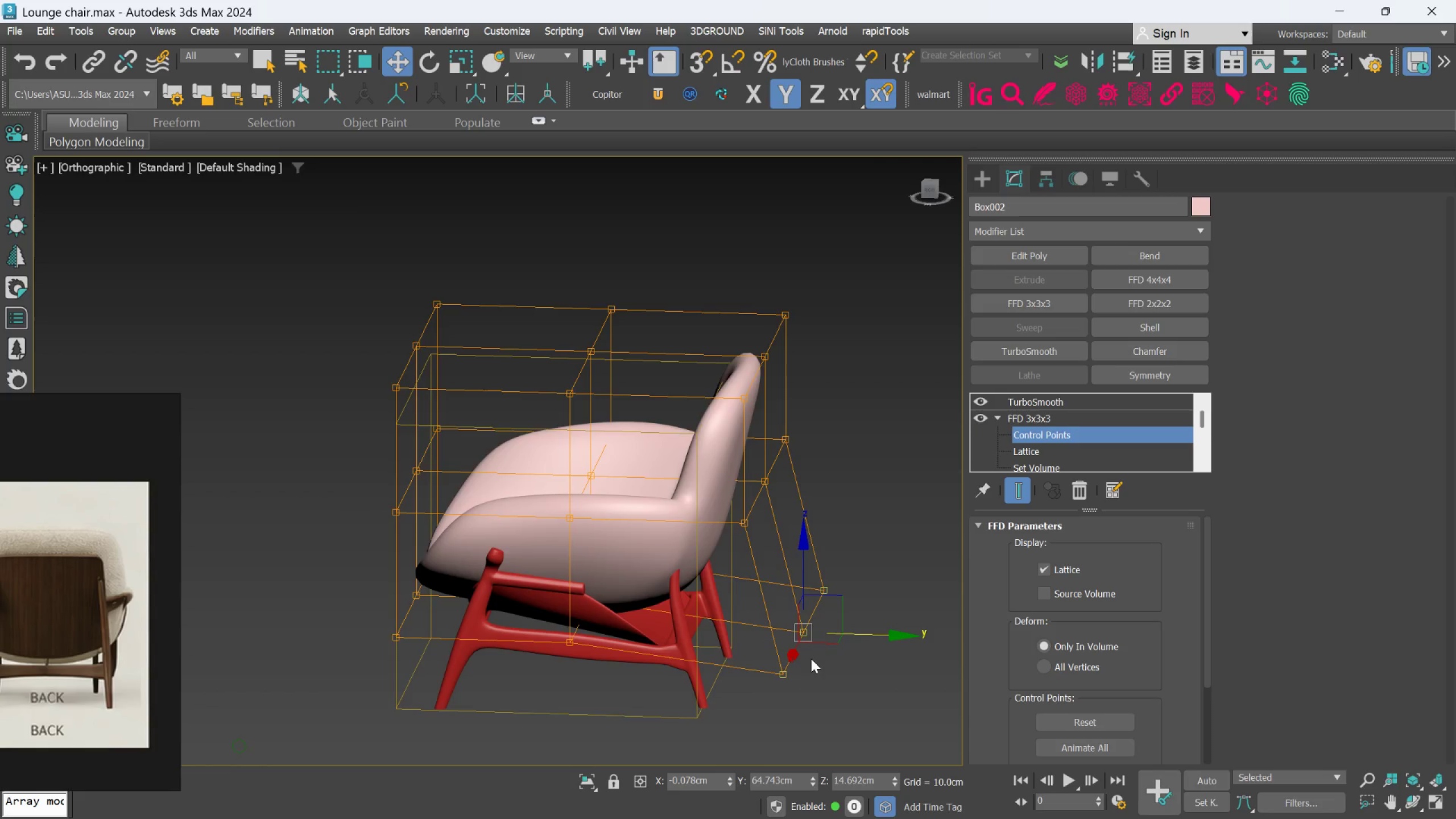 
scroll: coordinate [808, 656], scroll_direction: up, amount: 2.0
 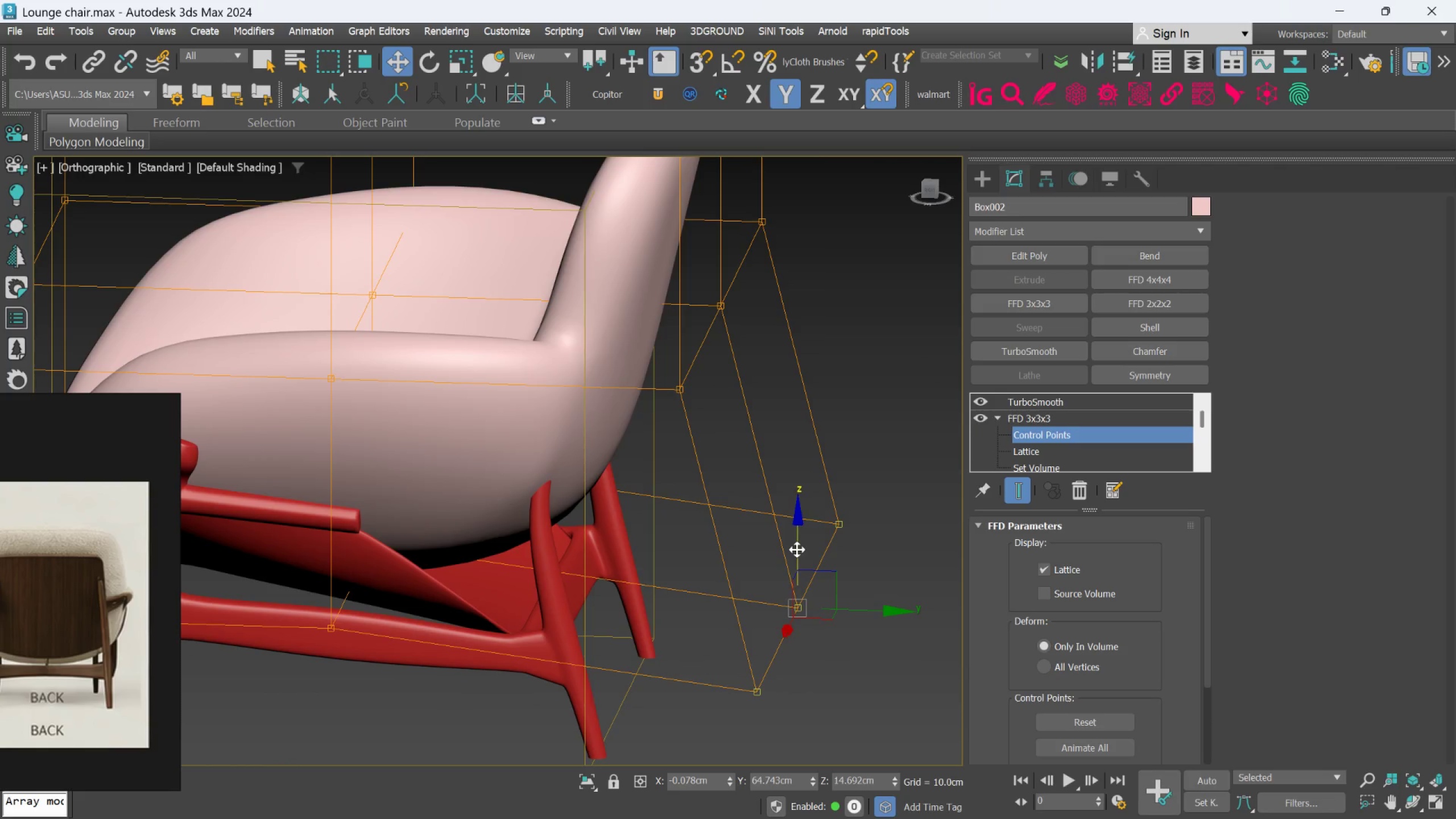 
left_click_drag(start_coordinate=[797, 549], to_coordinate=[774, 613])
 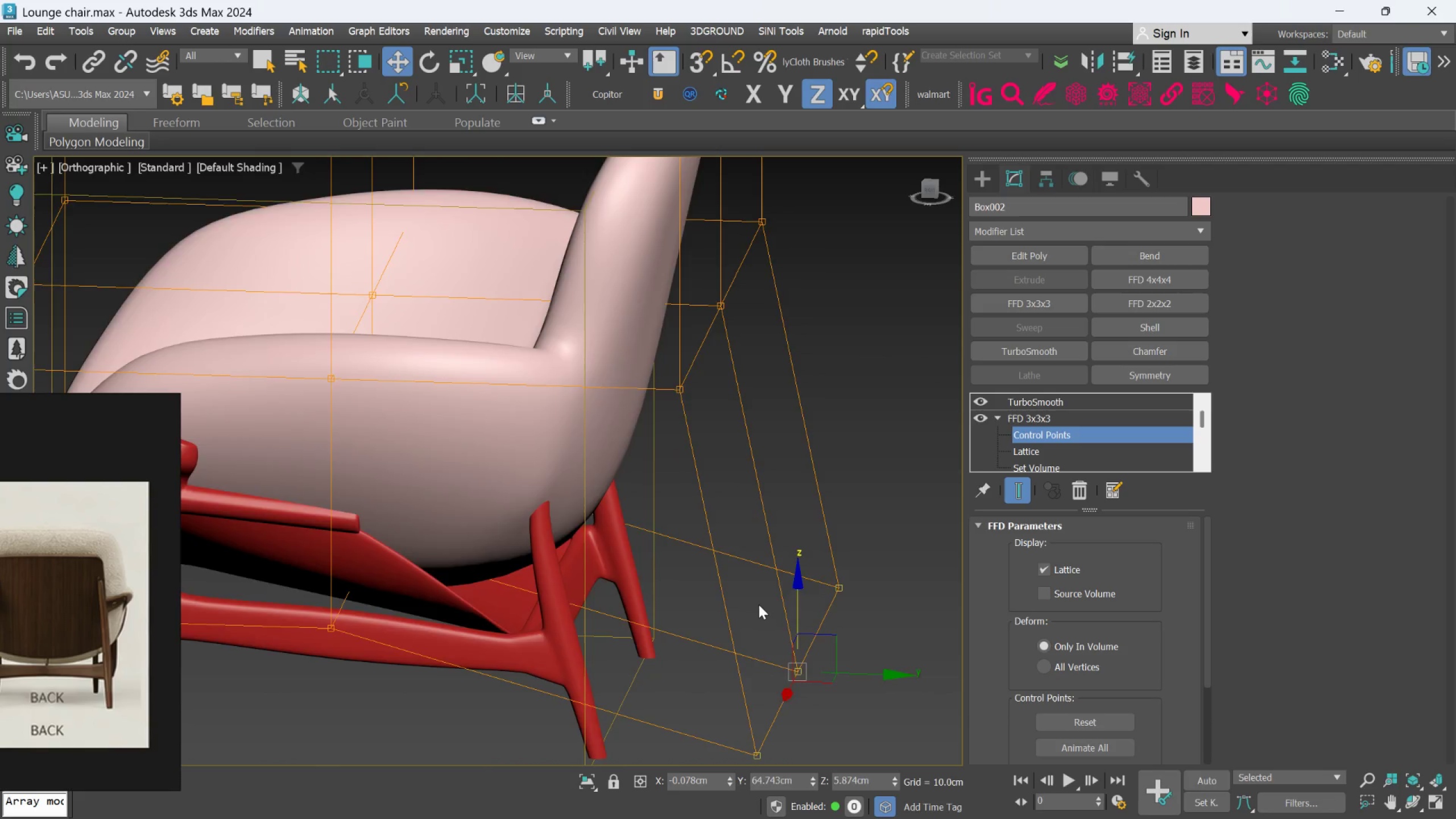 
hold_key(key=AltLeft, duration=1.5)
 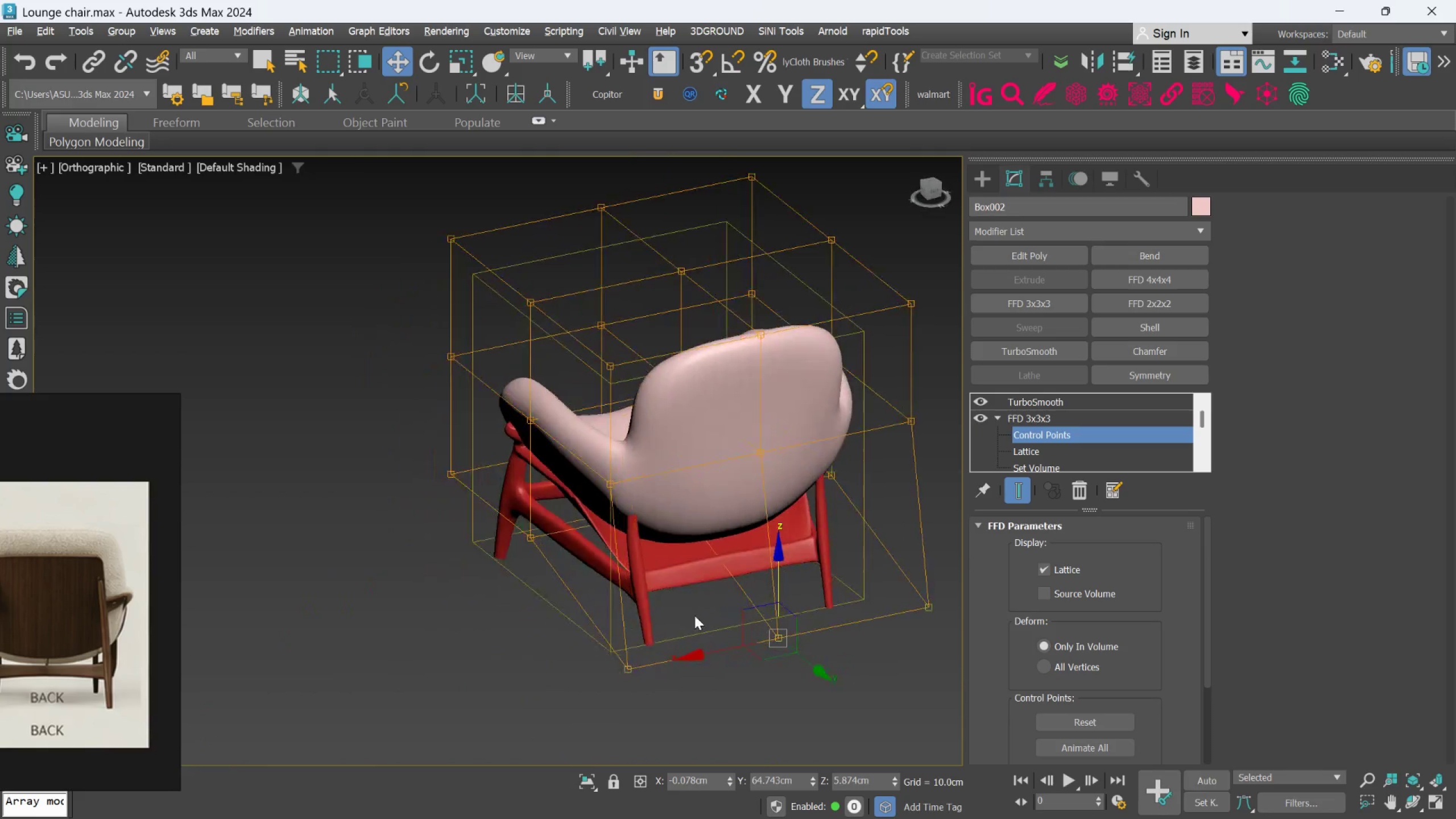 
scroll: coordinate [759, 605], scroll_direction: down, amount: 2.0
 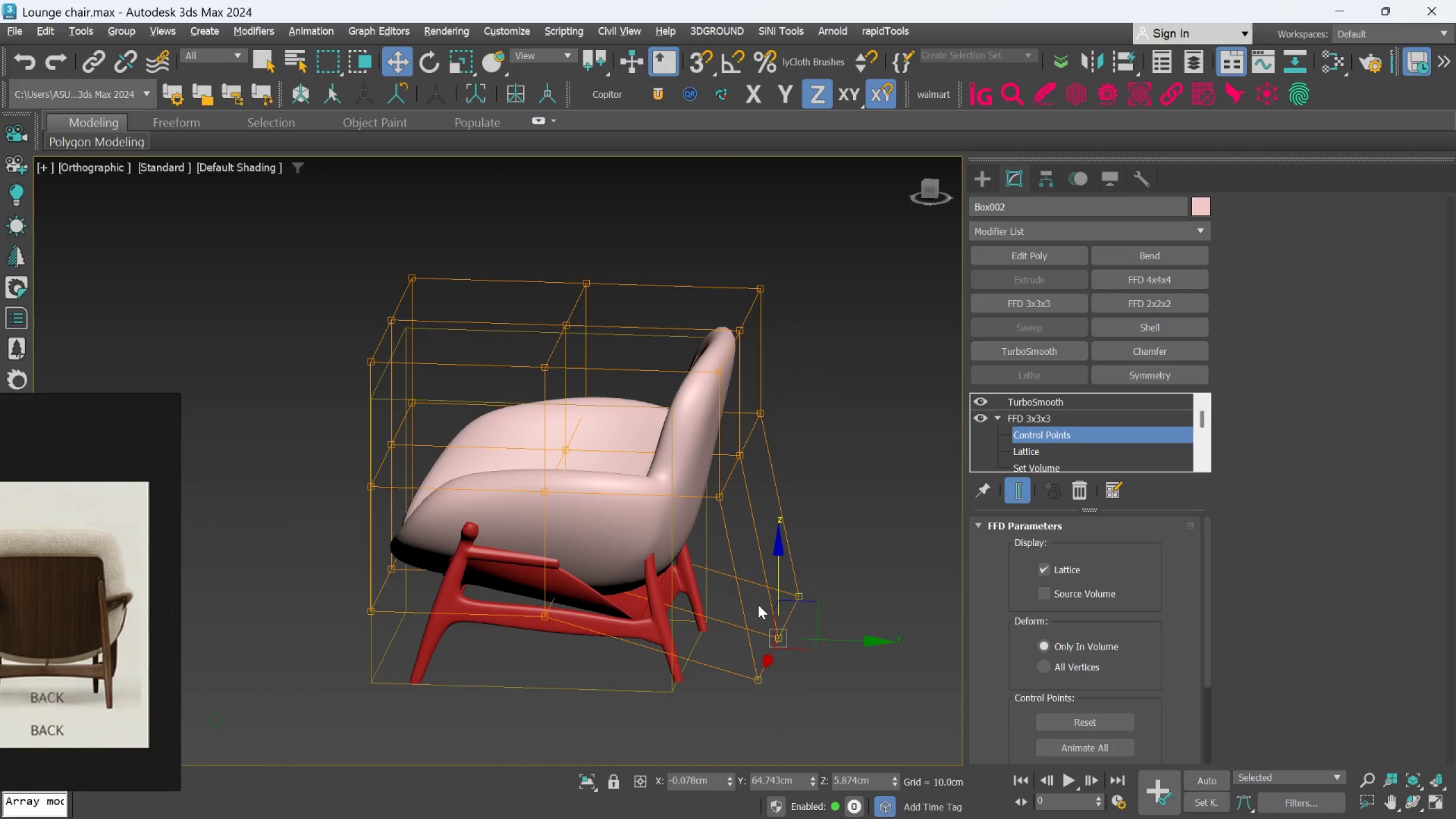 
hold_key(key=AltLeft, duration=1.06)
 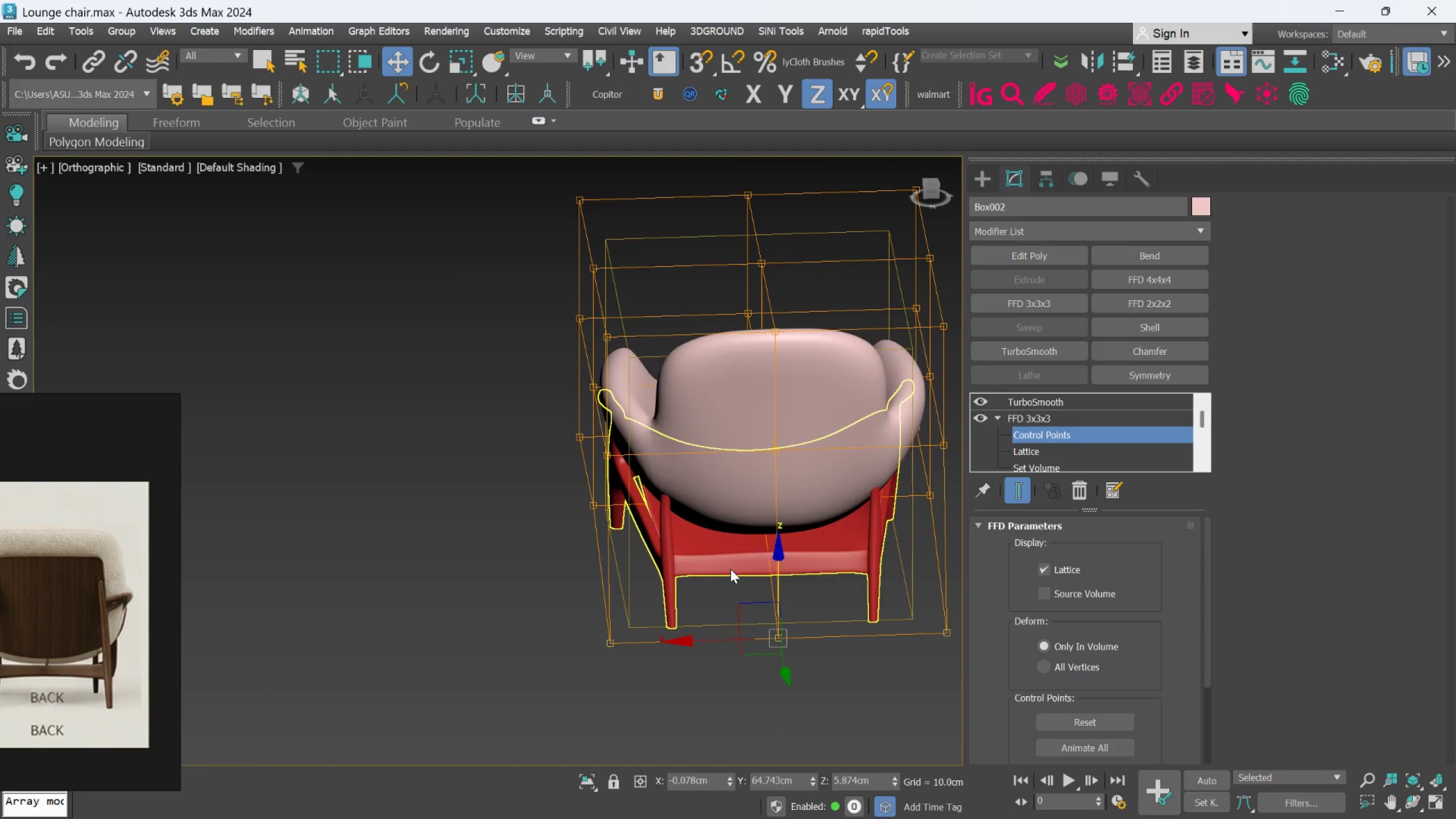 
hold_key(key=AltLeft, duration=0.92)
 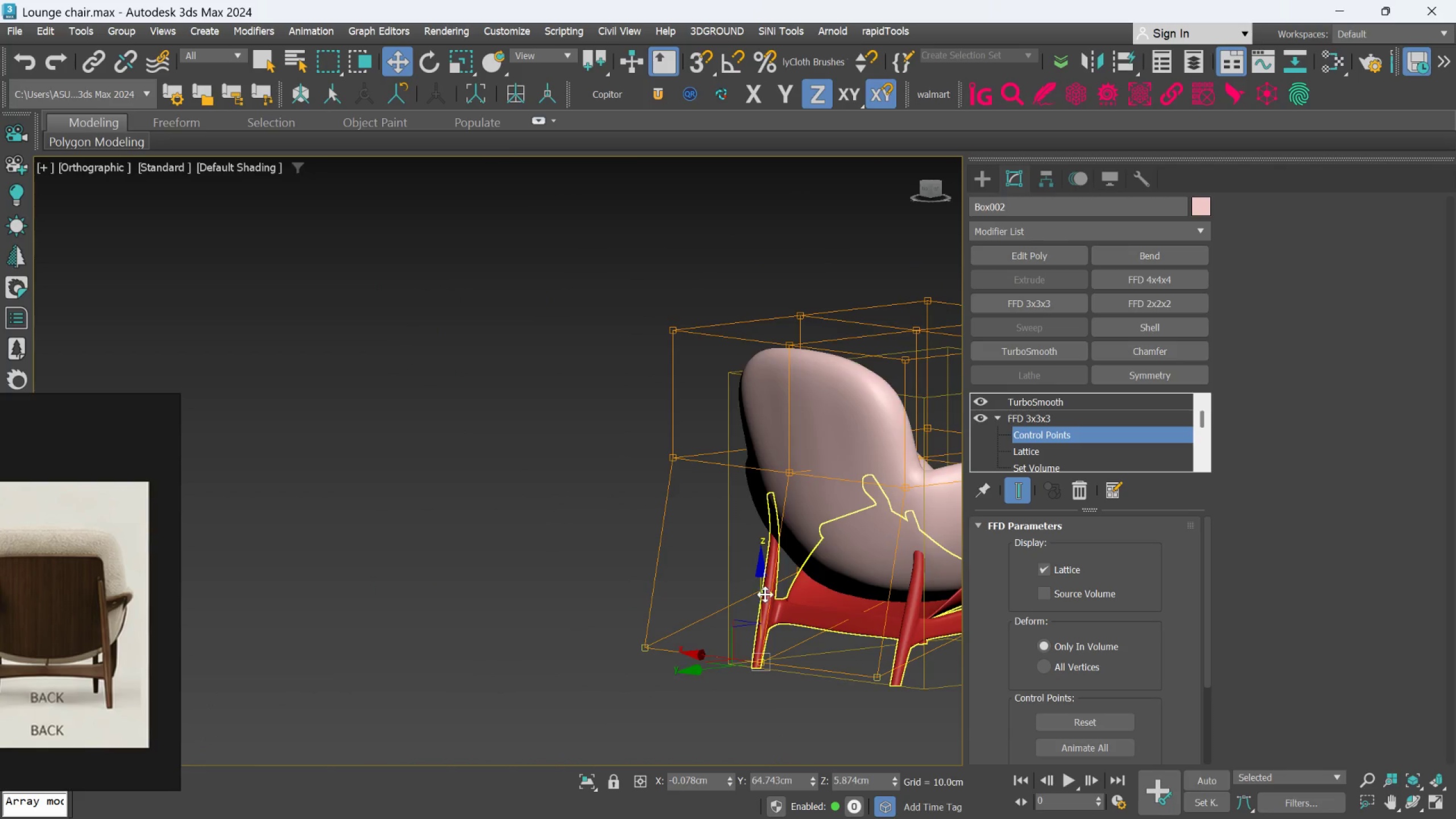 
scroll: coordinate [731, 570], scroll_direction: none, amount: 0.0
 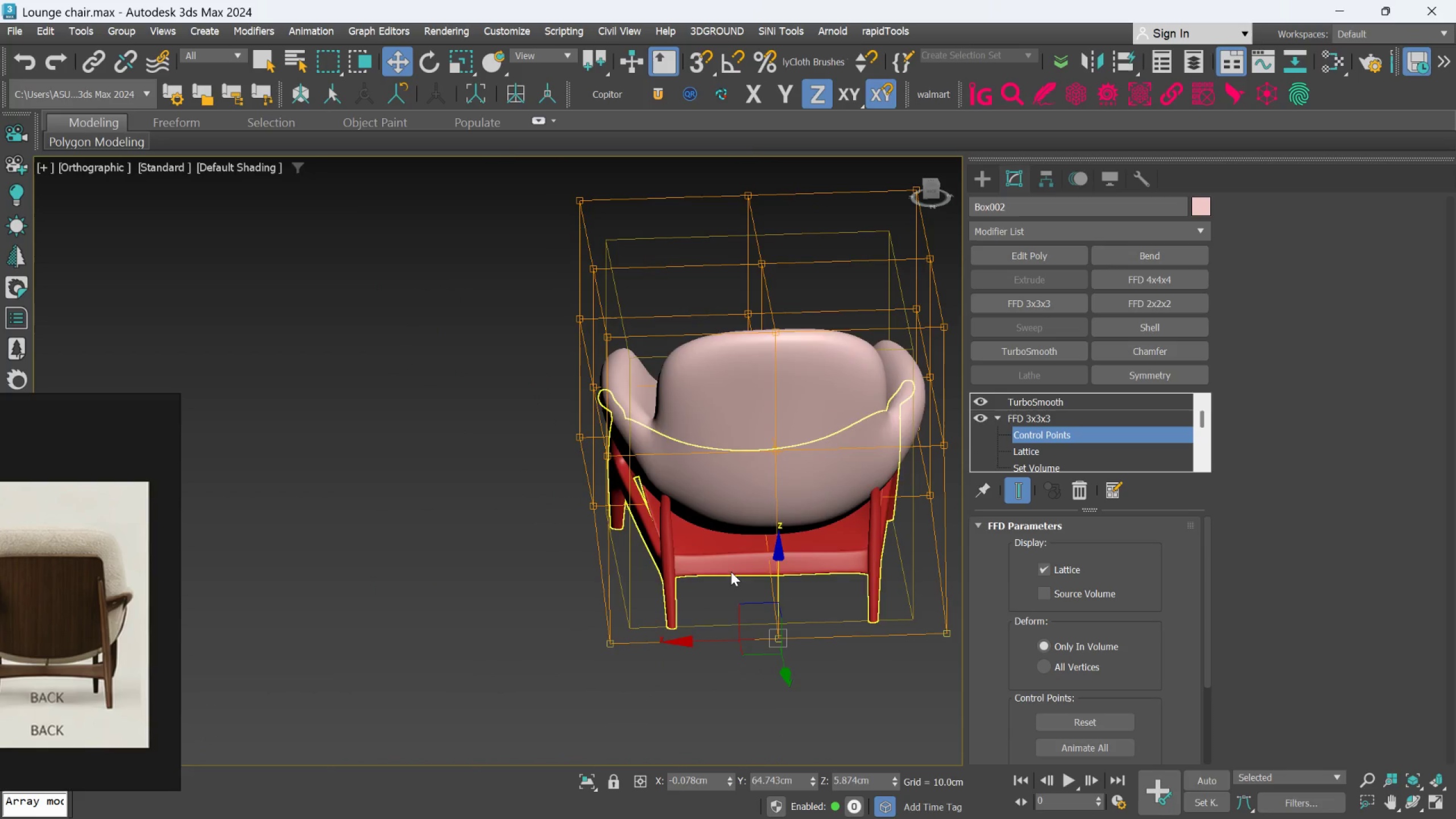 
hold_key(key=AltLeft, duration=0.89)
 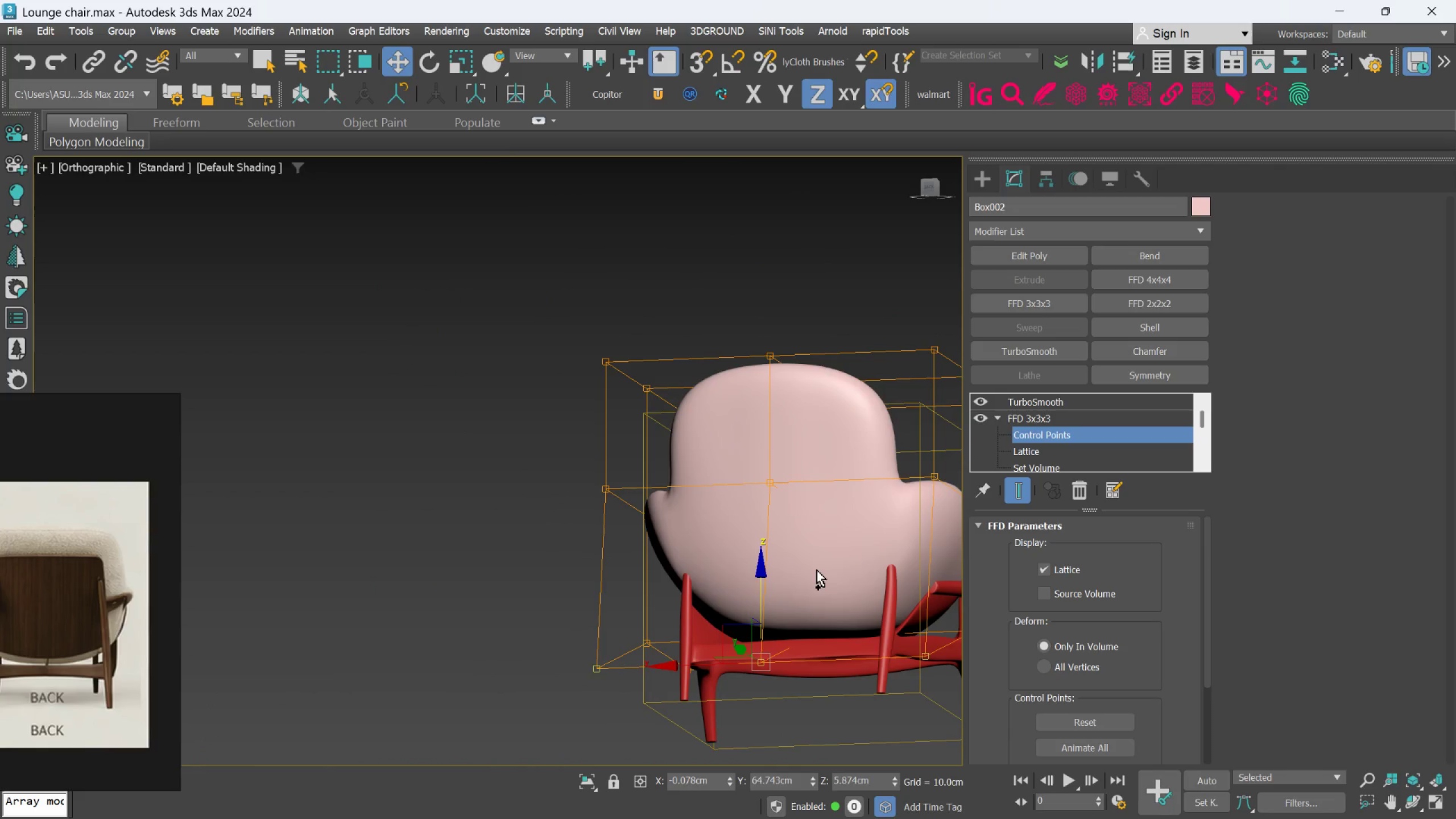 
hold_key(key=AltLeft, duration=3.09)
 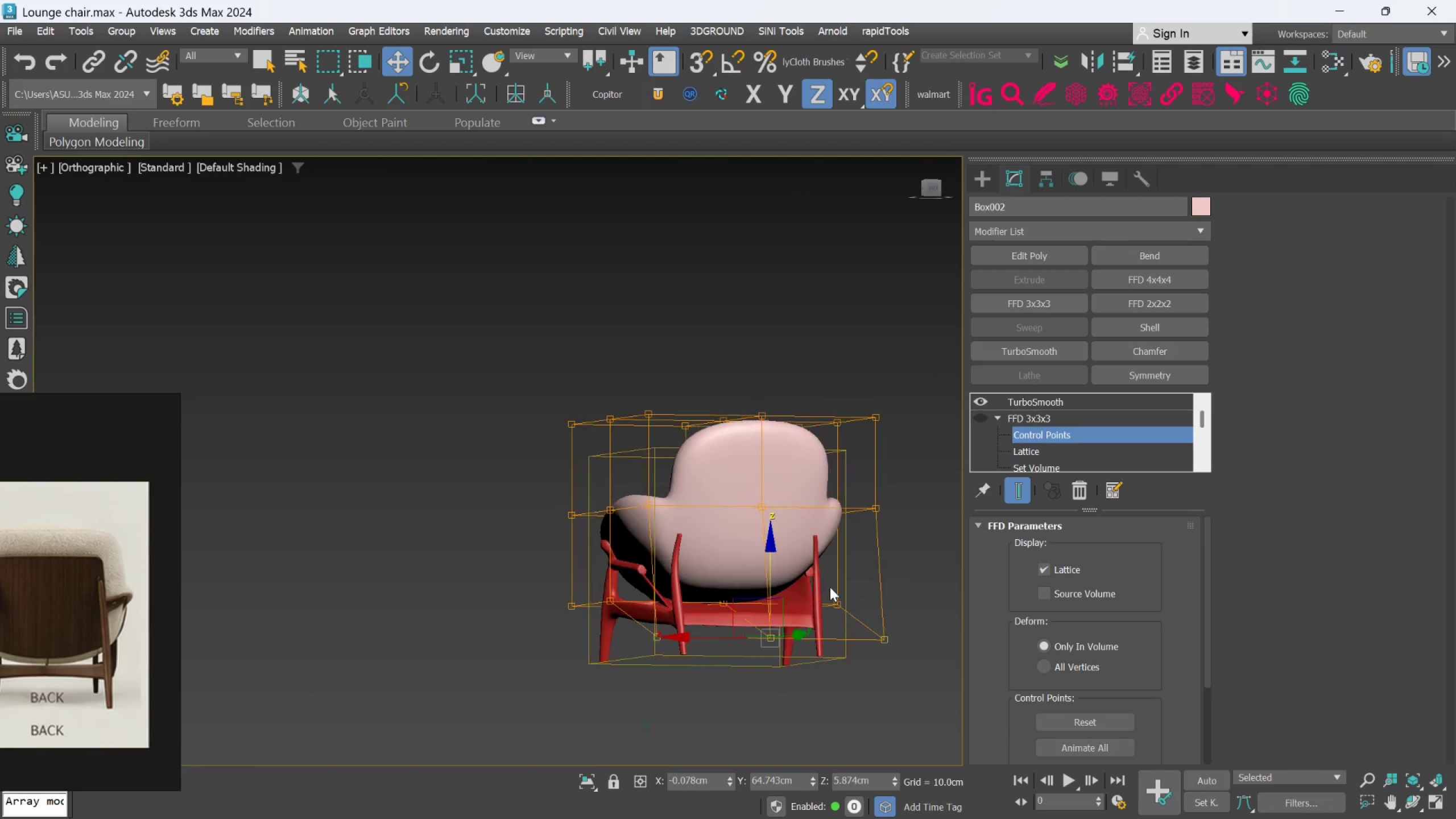 
hold_key(key=ControlLeft, duration=0.53)
 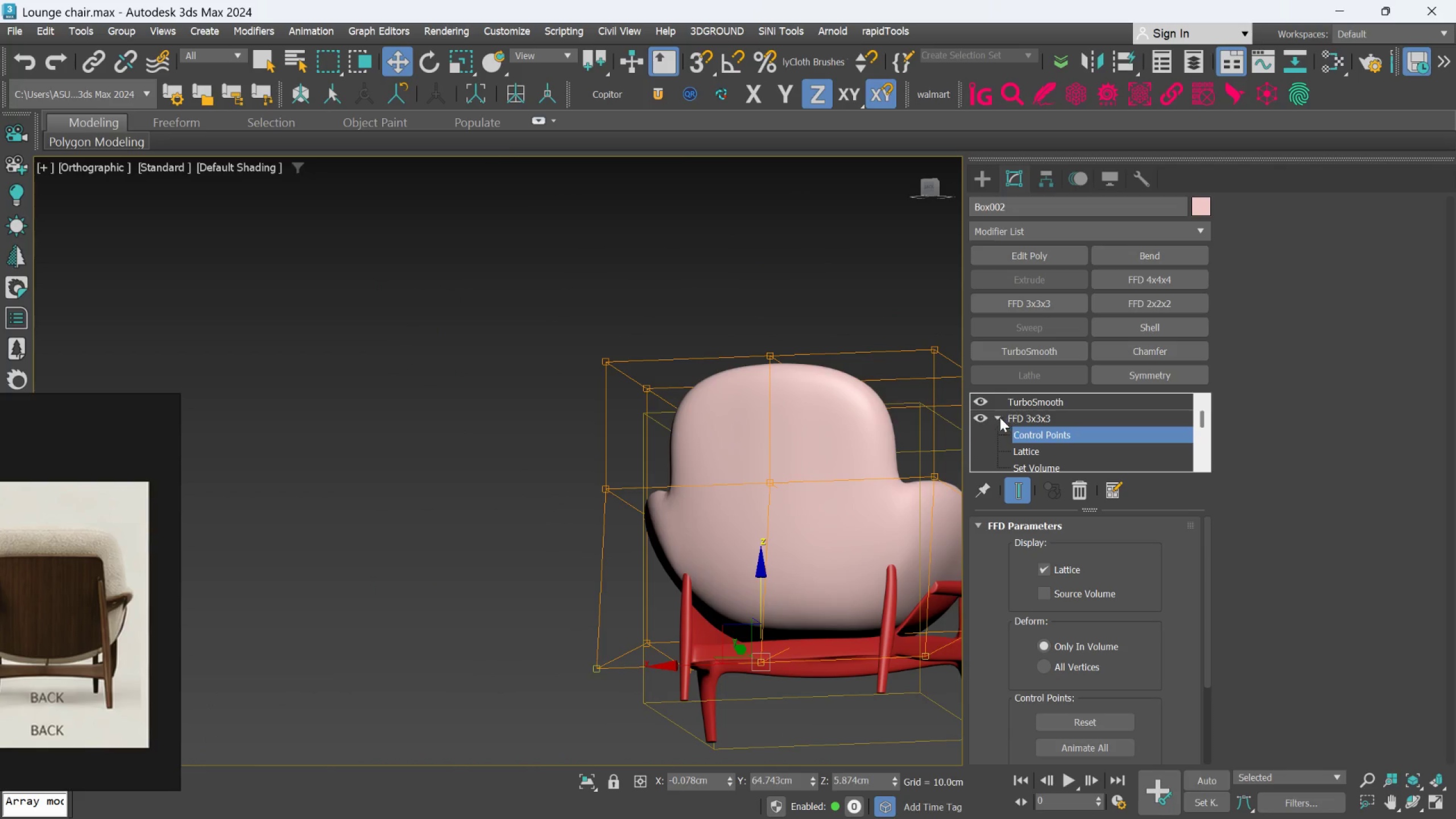 
left_click([978, 419])
 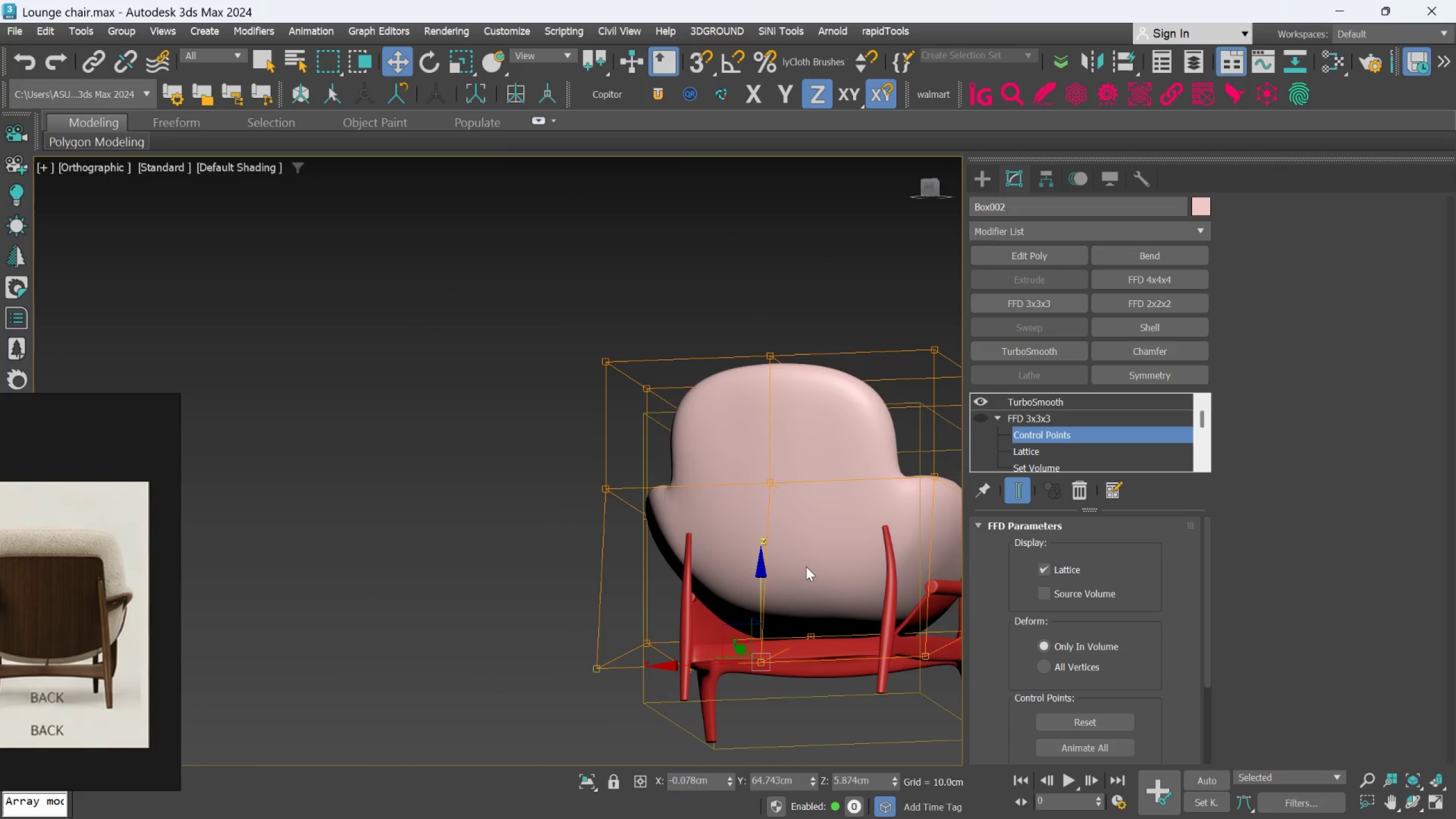 
hold_key(key=AltLeft, duration=1.17)
scroll: coordinate [793, 580], scroll_direction: down, amount: 1.0
 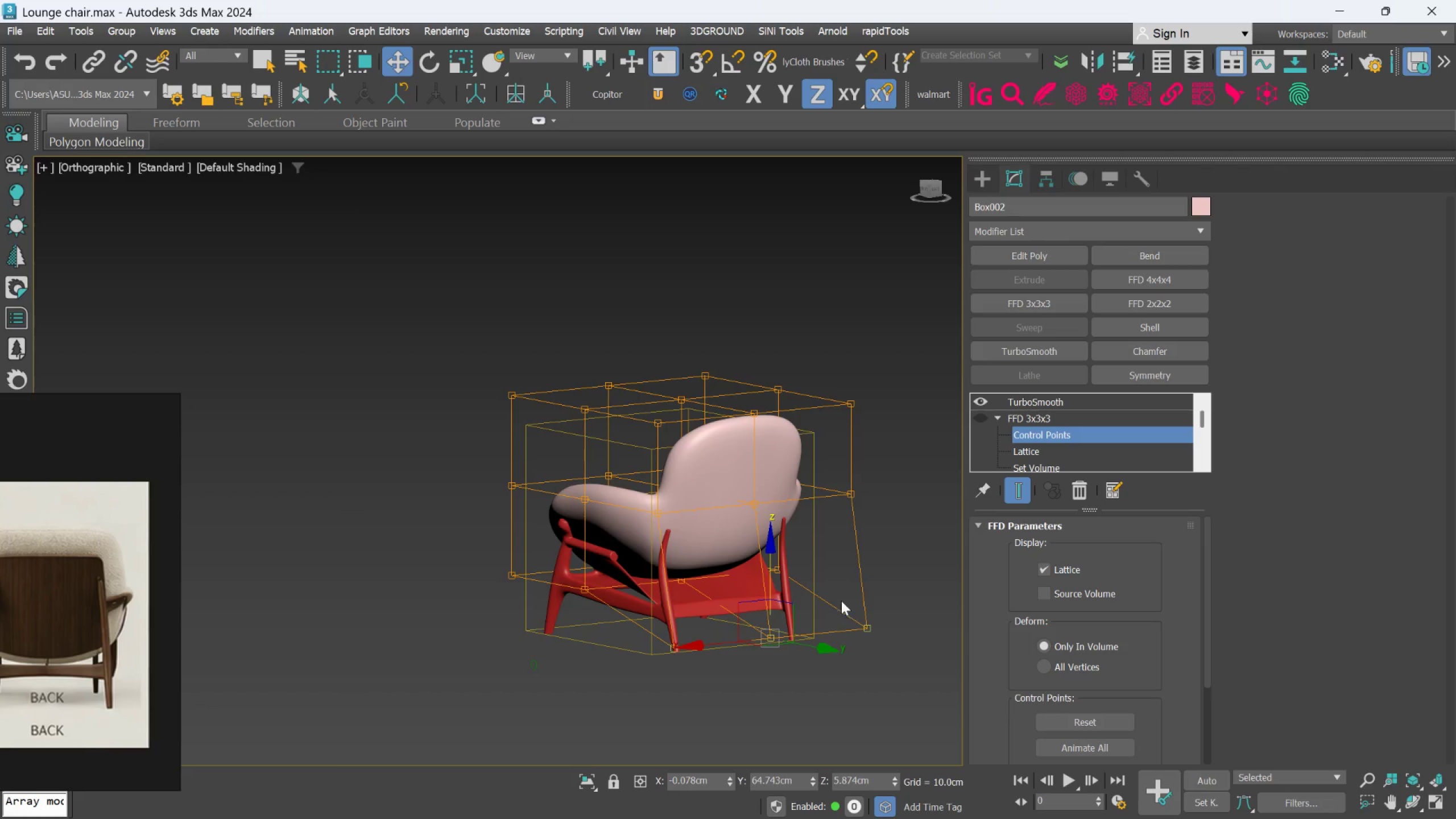 
hold_key(key=AltLeft, duration=1.09)
 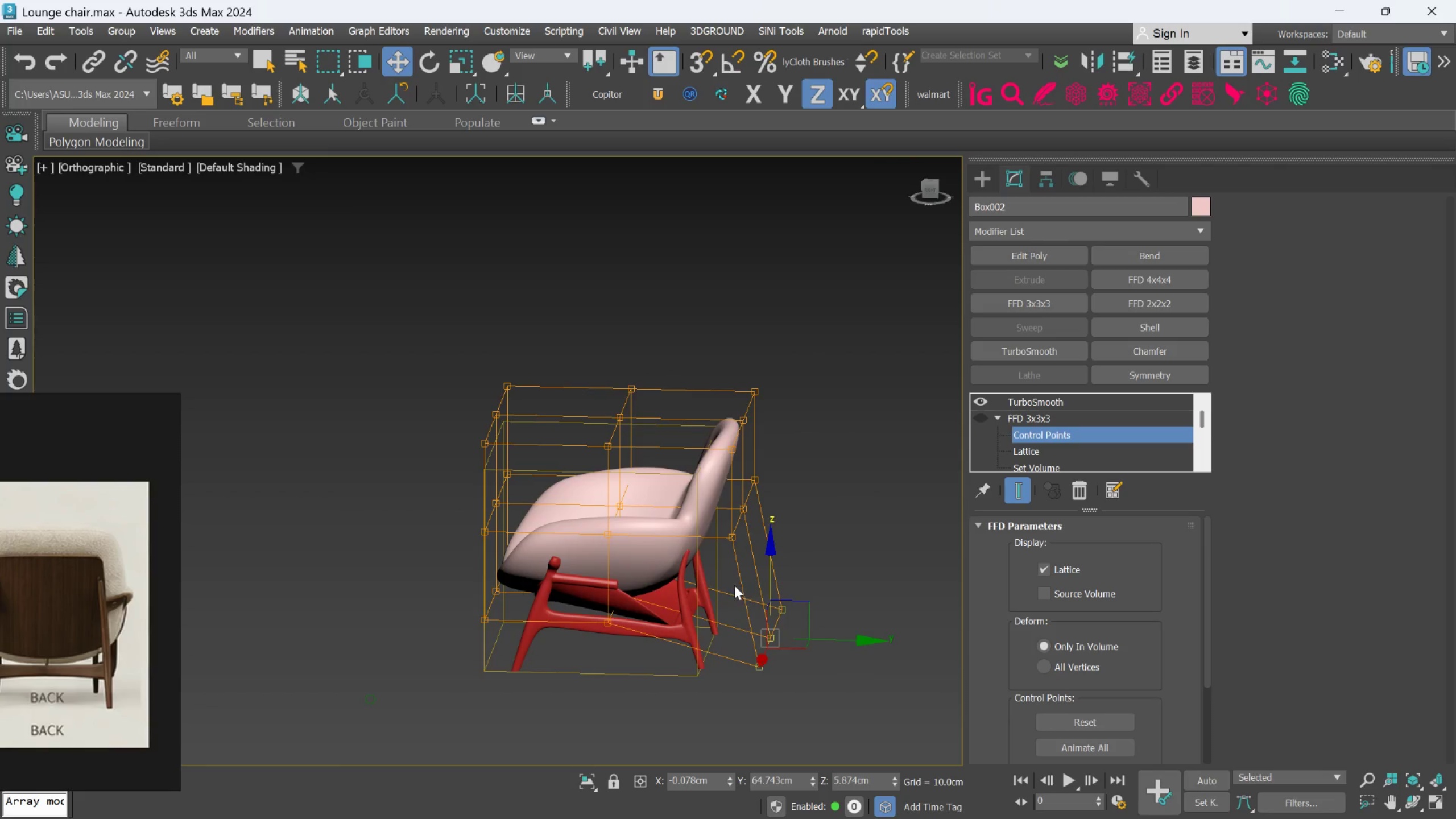 
hold_key(key=AltLeft, duration=0.91)
 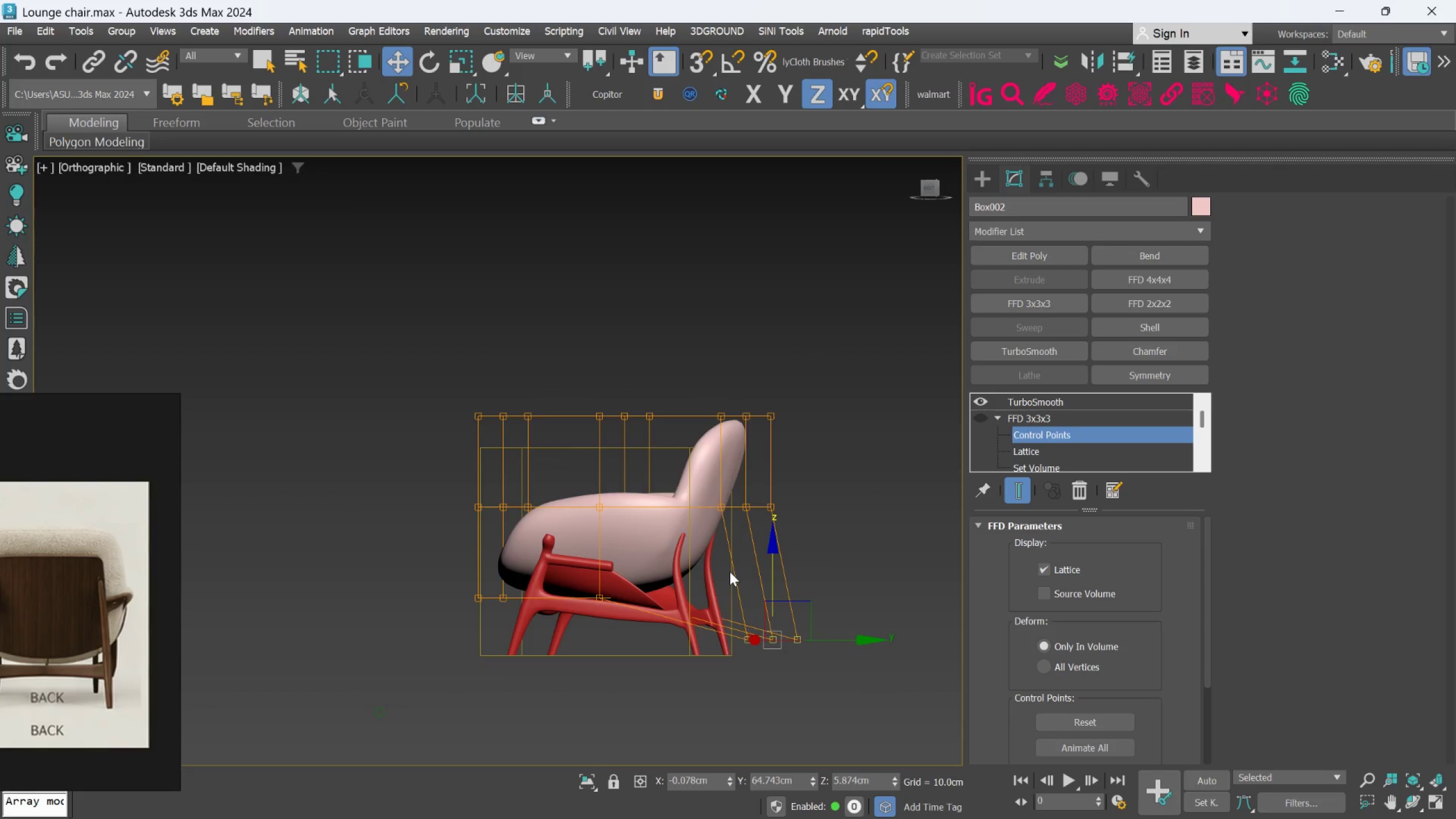 
hold_key(key=AltLeft, duration=0.83)
 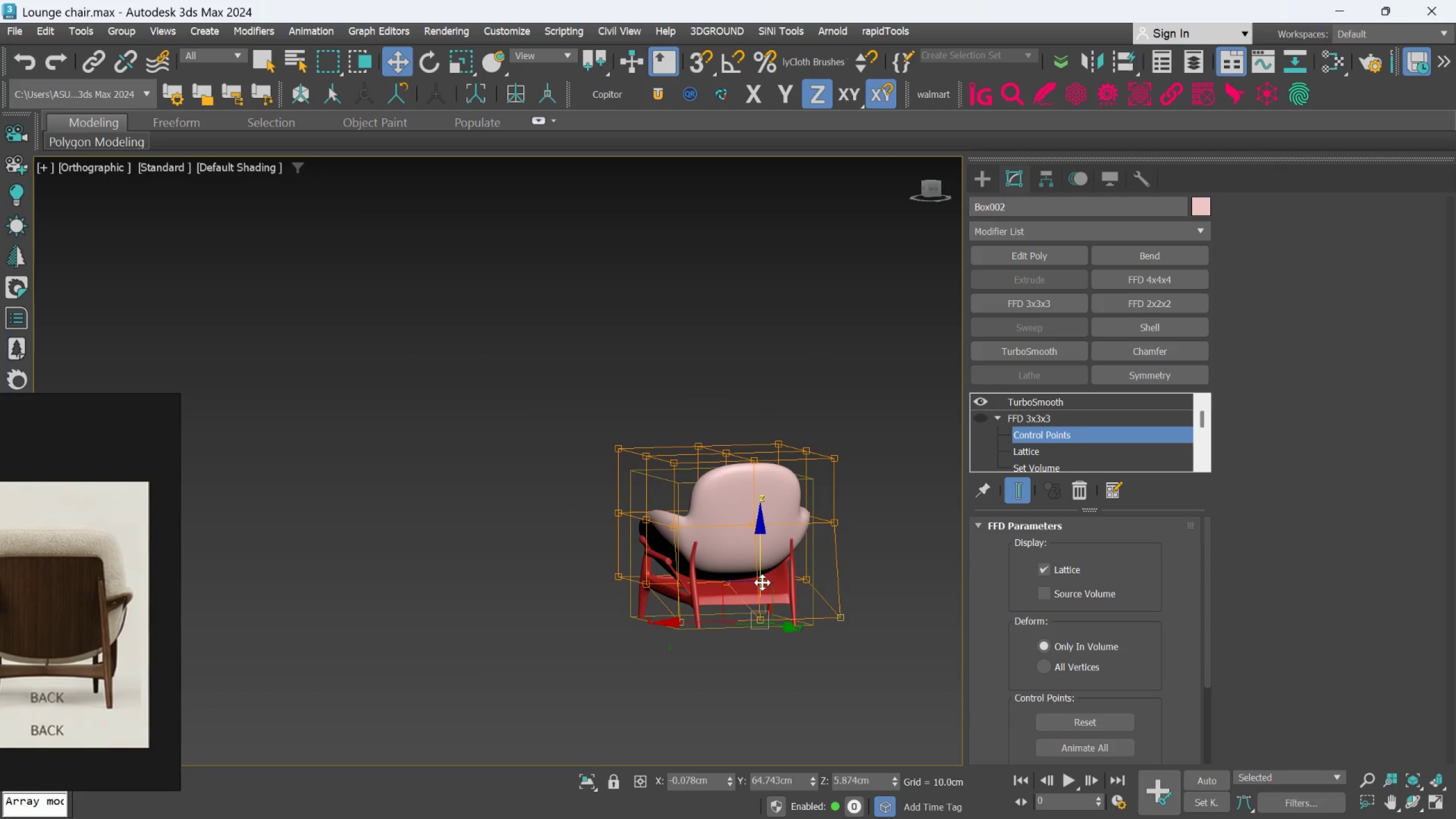 
scroll: coordinate [730, 572], scroll_direction: down, amount: 1.0
 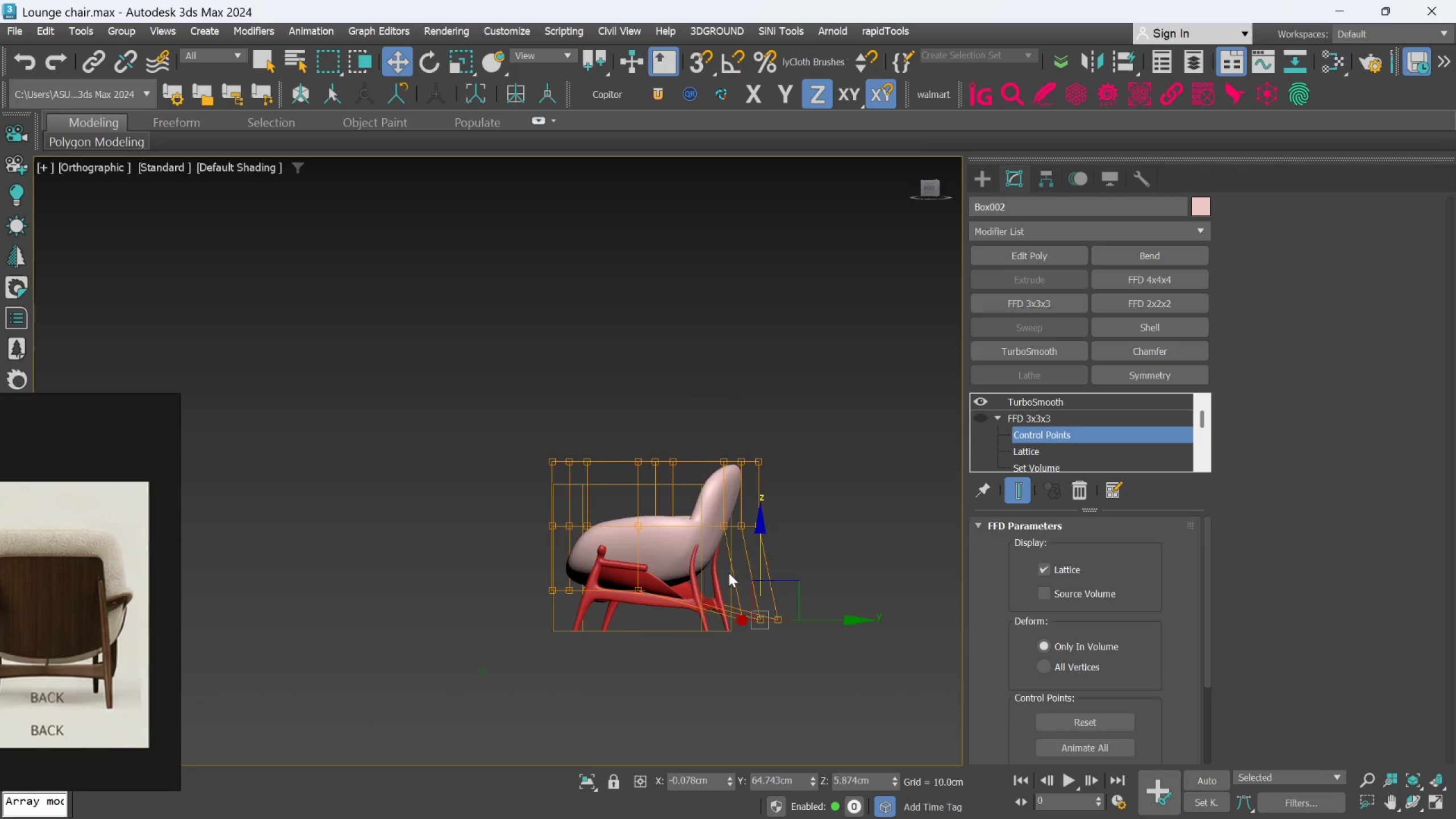 
hold_key(key=AltLeft, duration=0.5)
 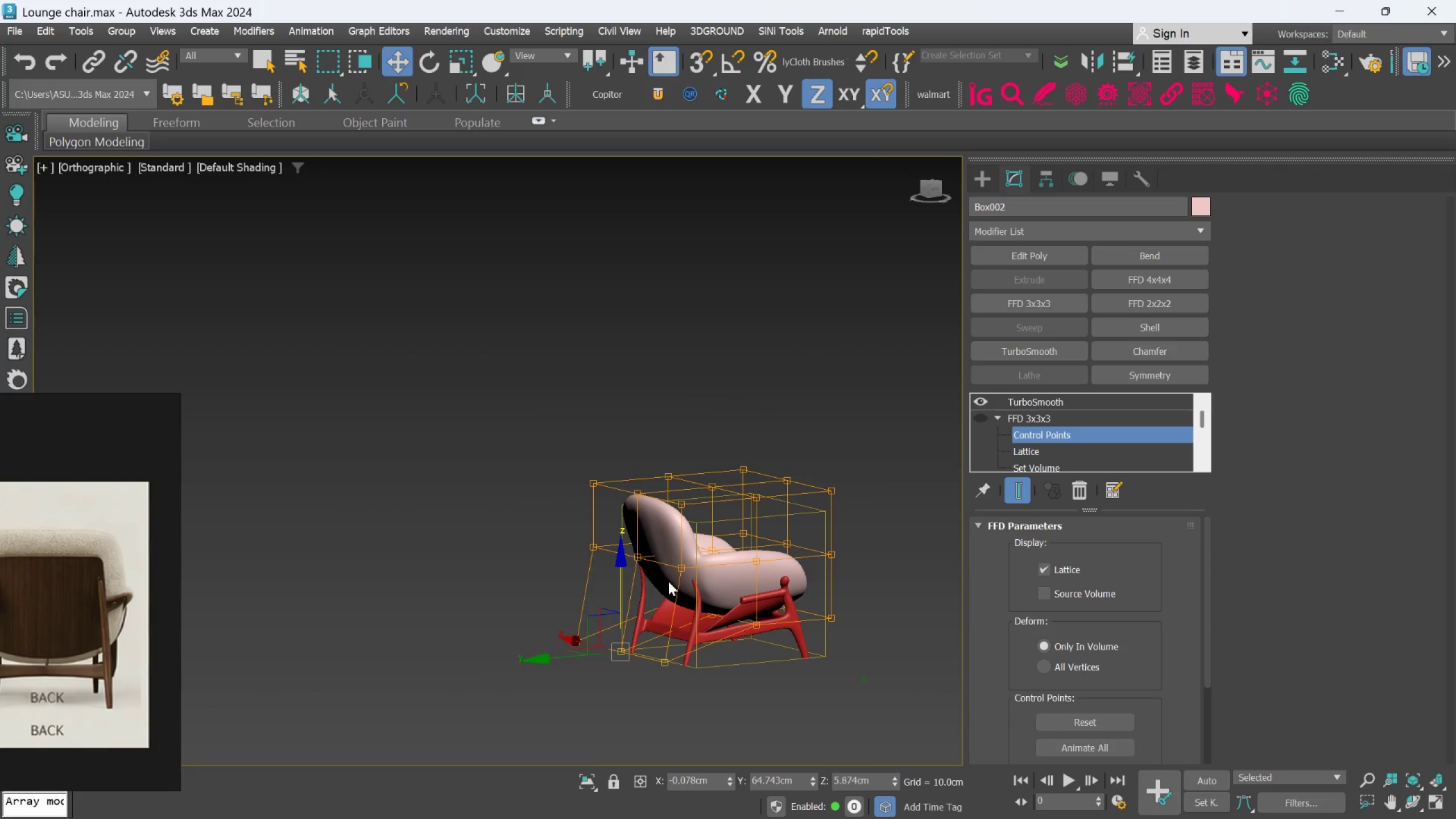 
hold_key(key=AltLeft, duration=0.42)
 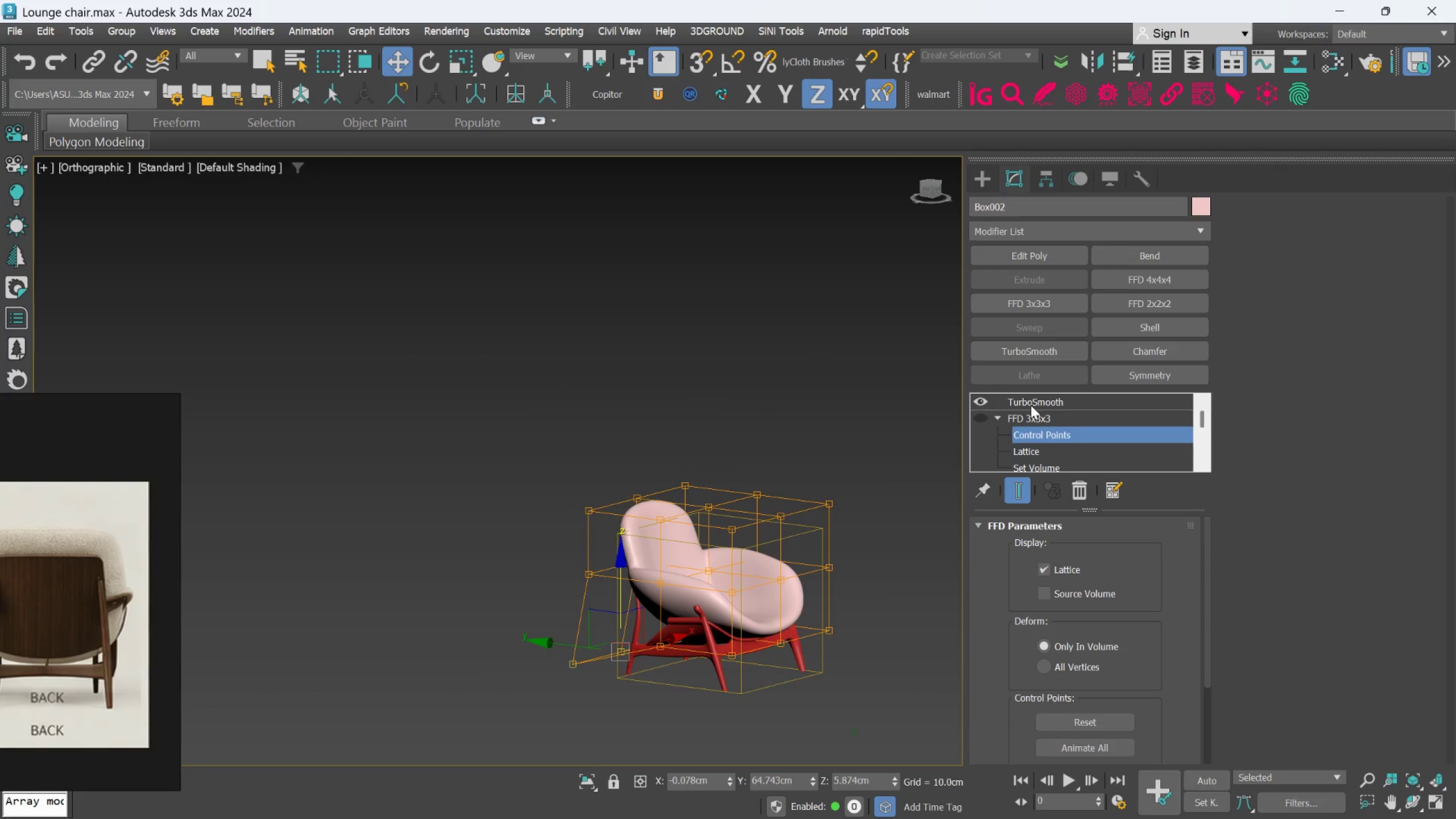 
left_click([1029, 417])
 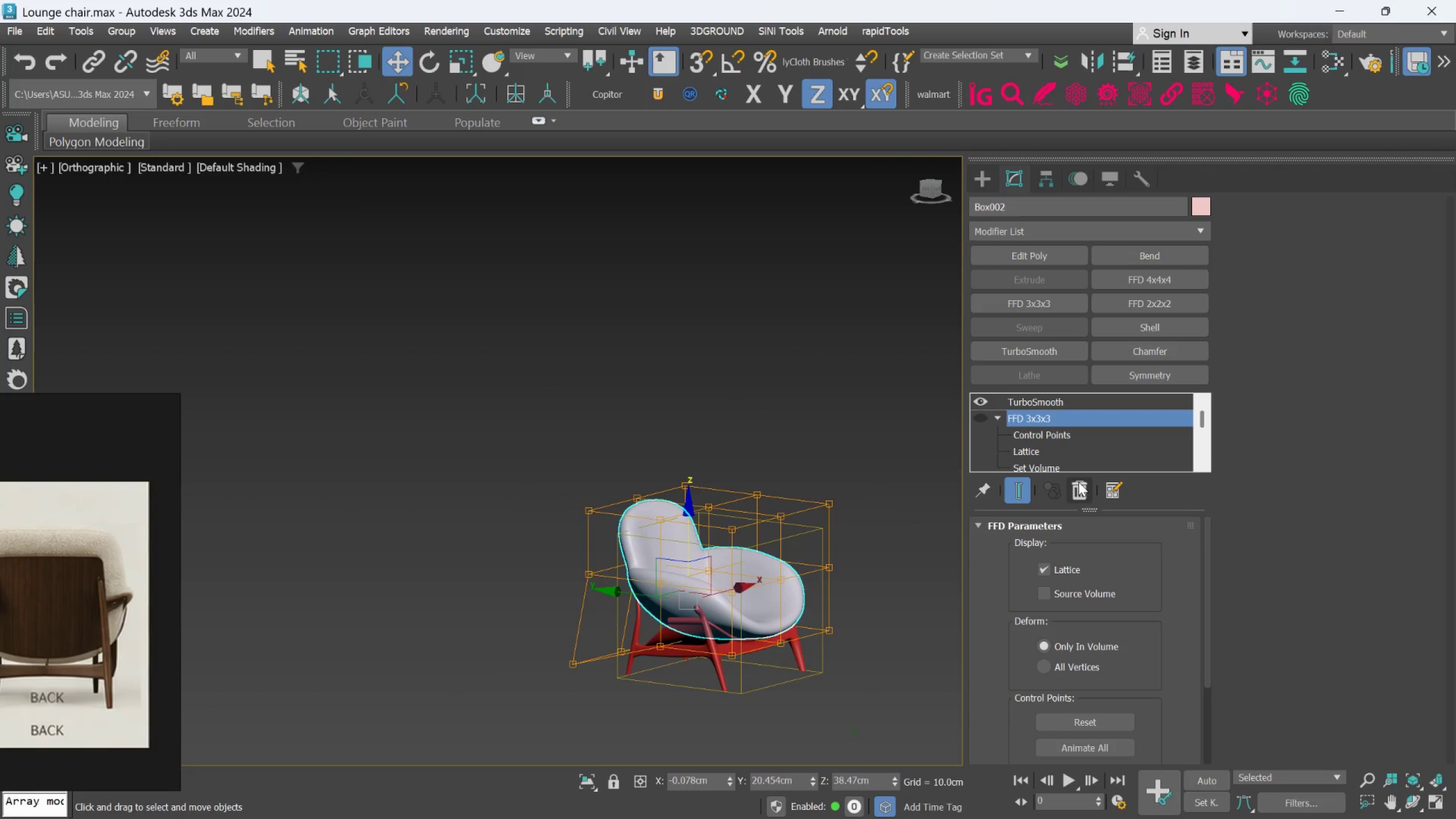 
left_click([1079, 484])
 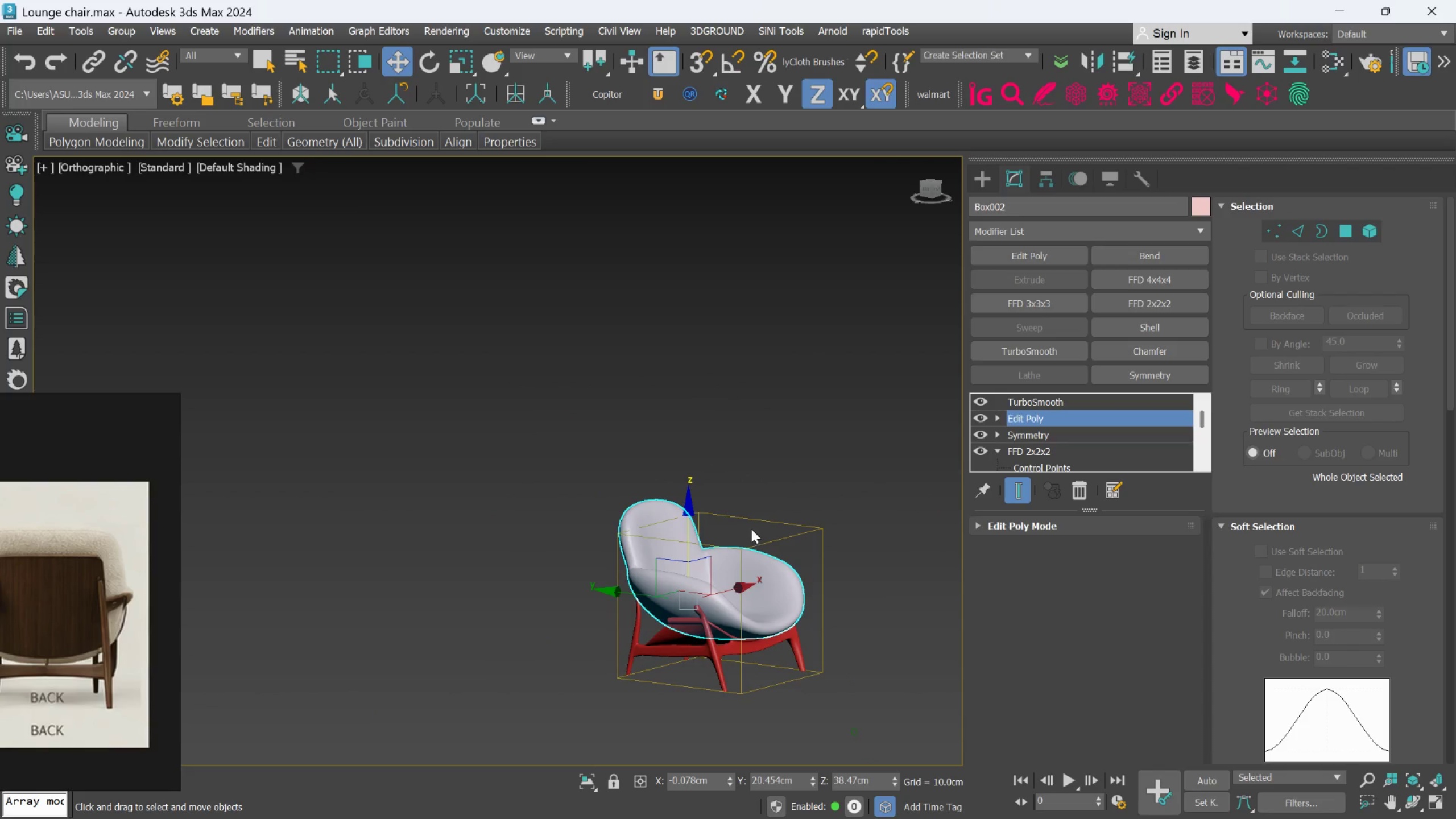 
hold_key(key=AltLeft, duration=0.73)
 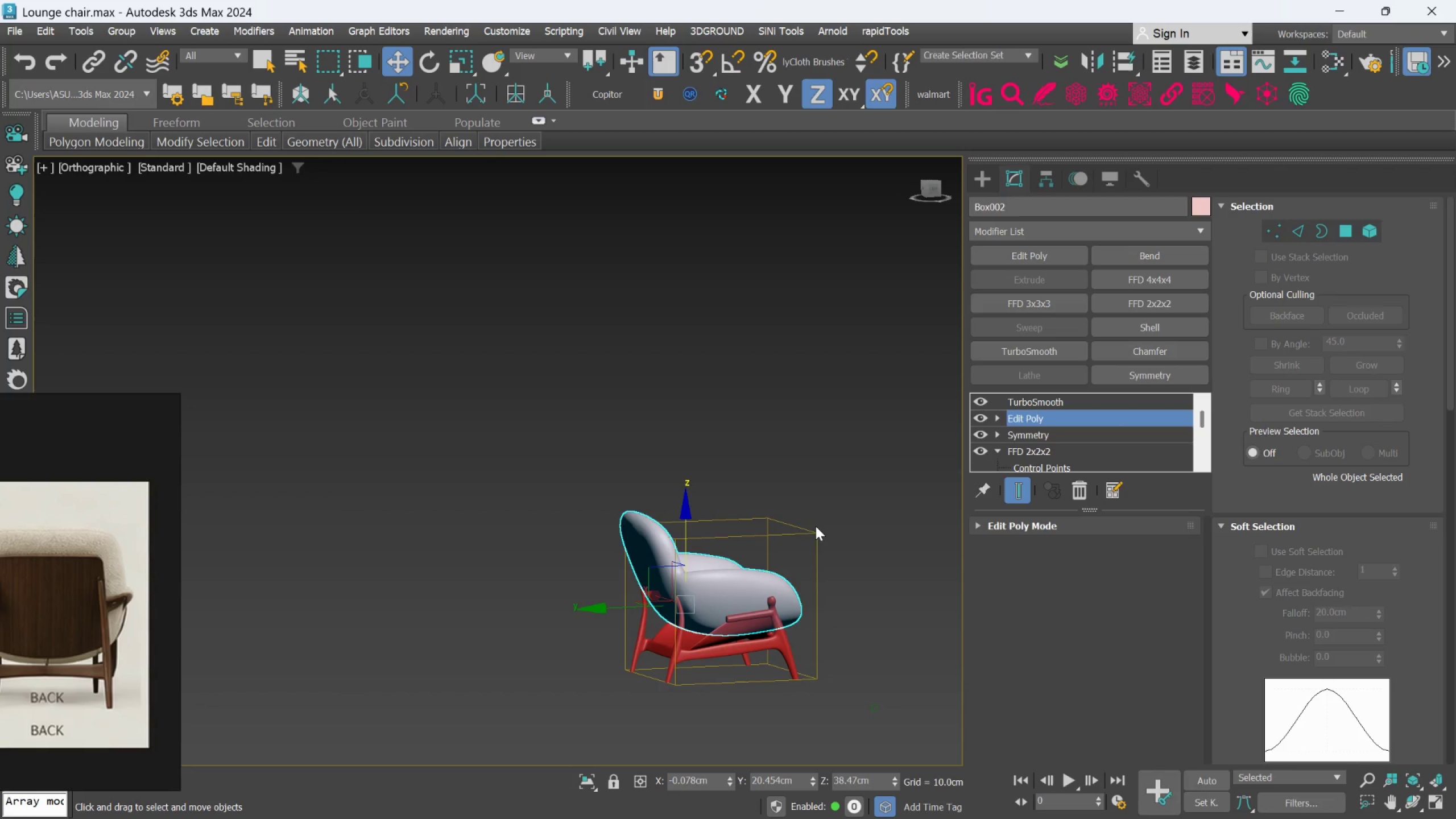 
wait(12.88)
 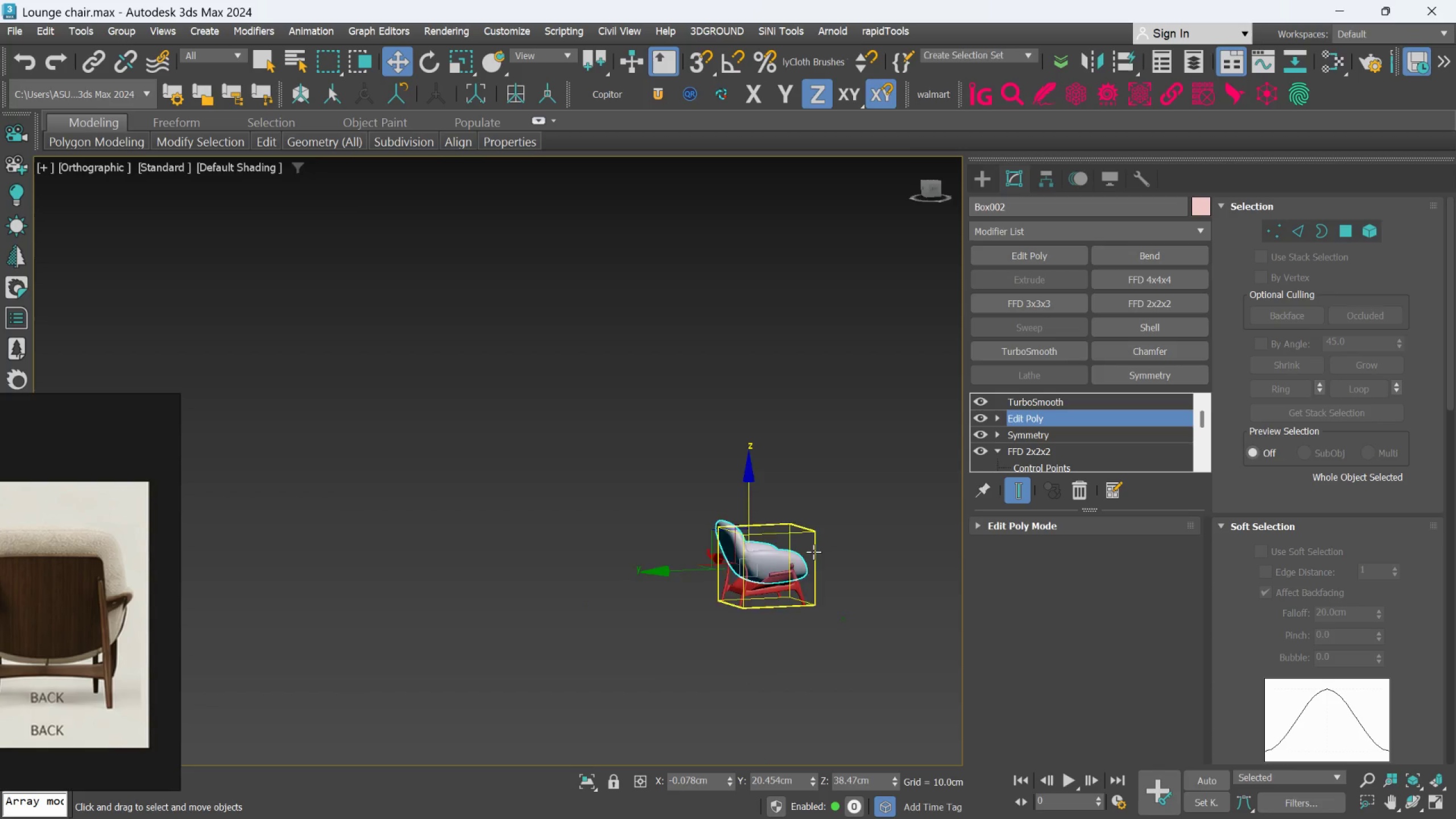 
hold_key(key=AltLeft, duration=0.39)
 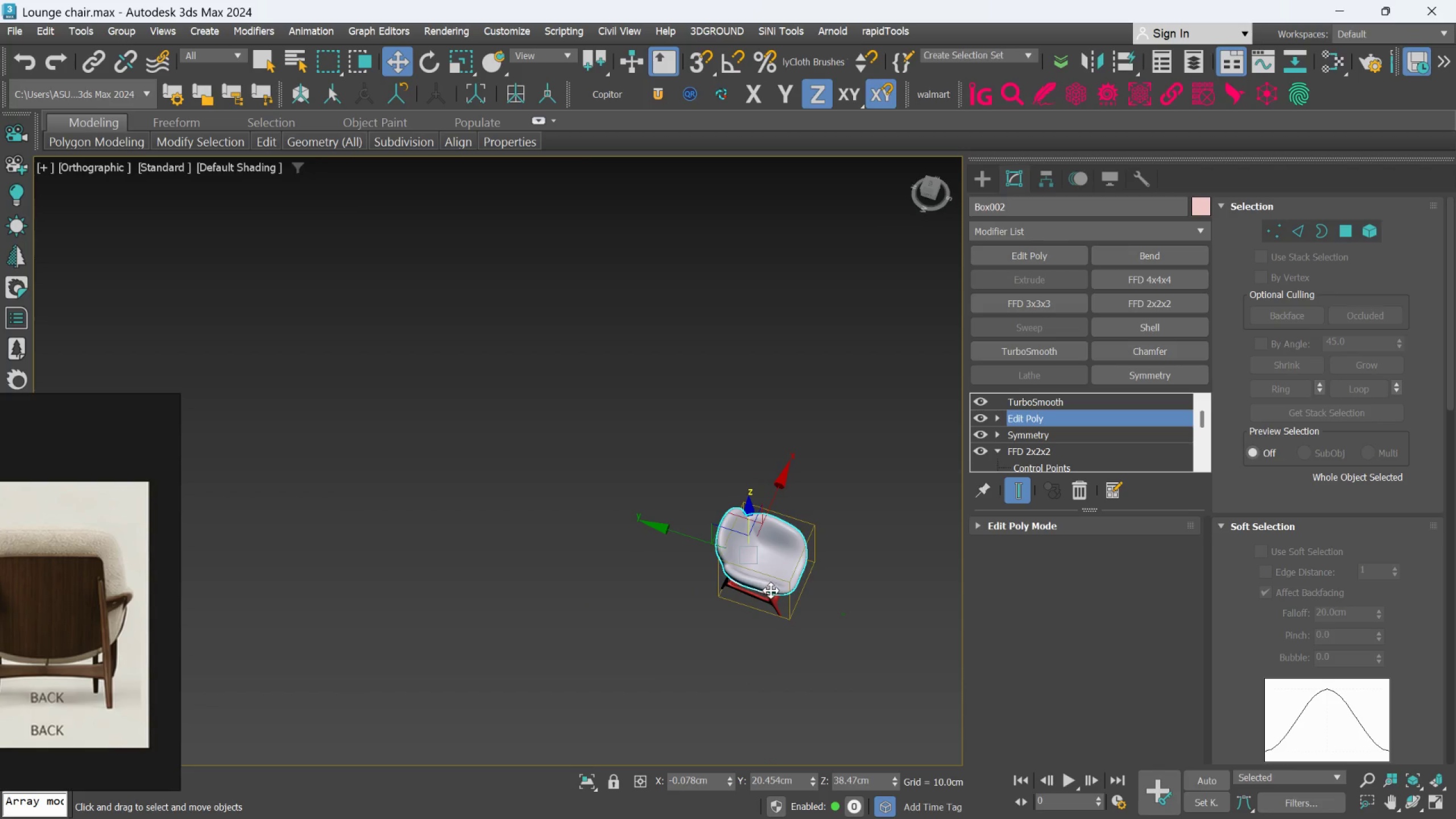 
scroll: coordinate [812, 534], scroll_direction: down, amount: 2.0
 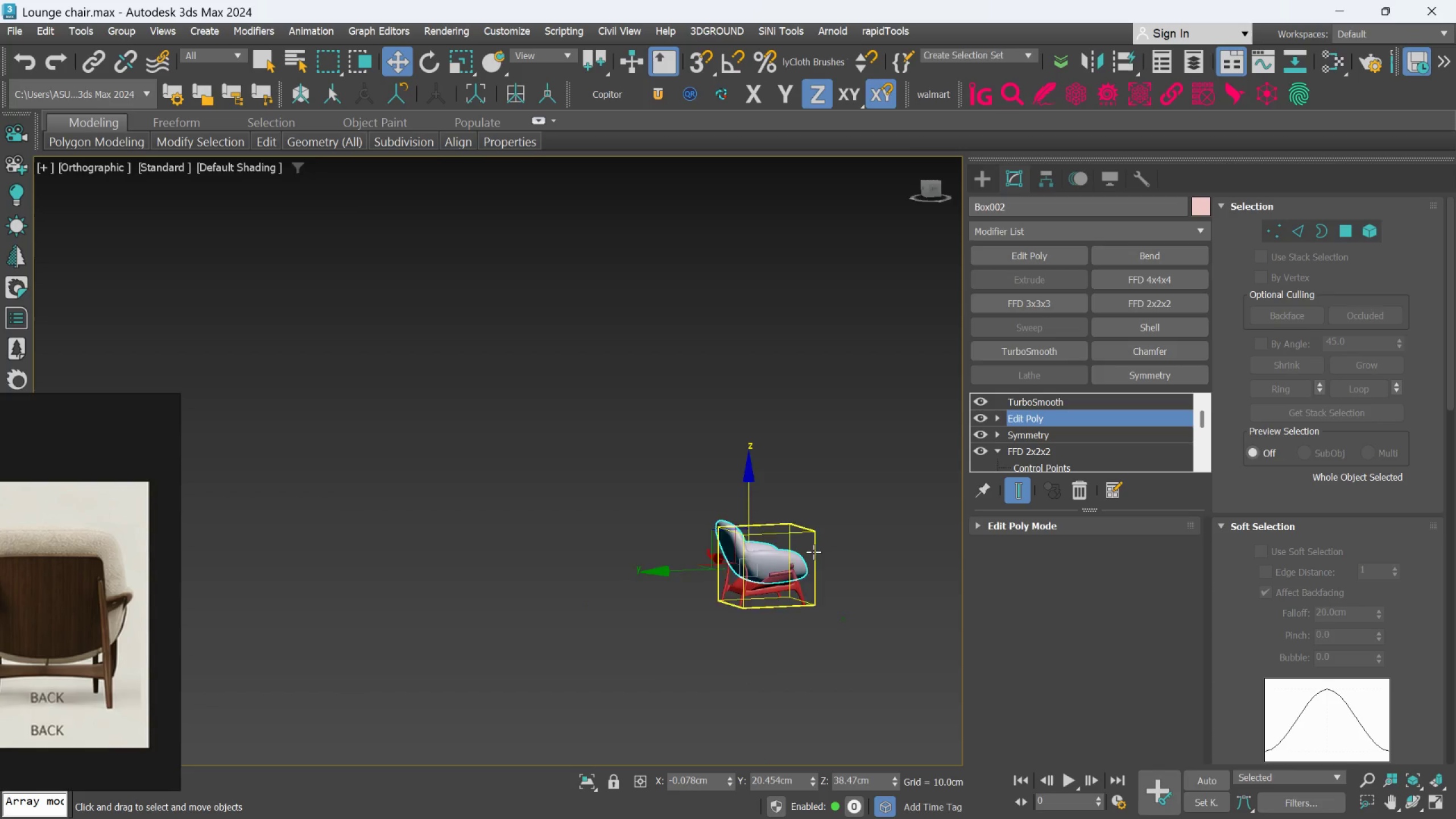 
hold_key(key=AltLeft, duration=0.53)
 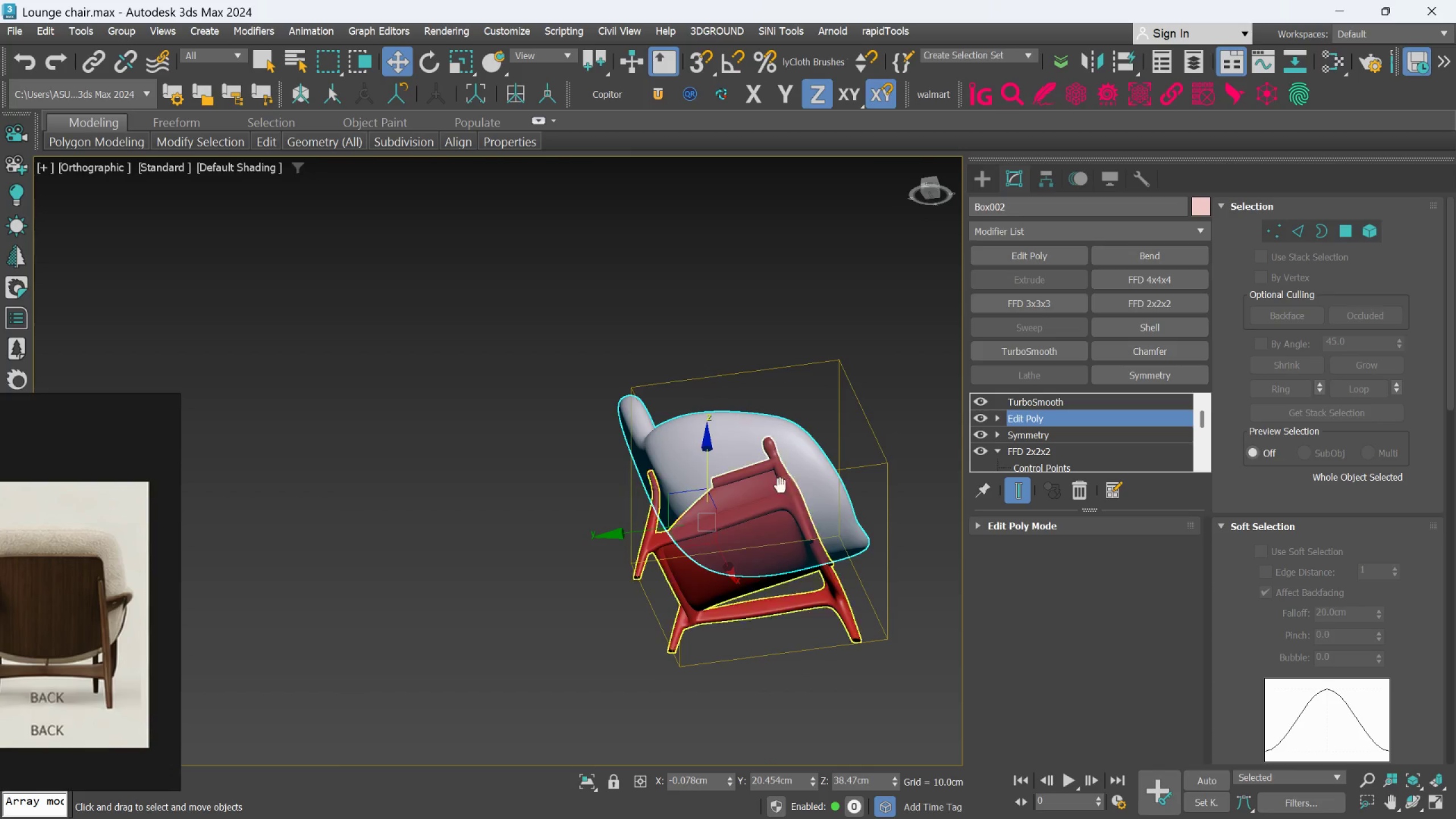 
scroll: coordinate [771, 590], scroll_direction: up, amount: 3.0
 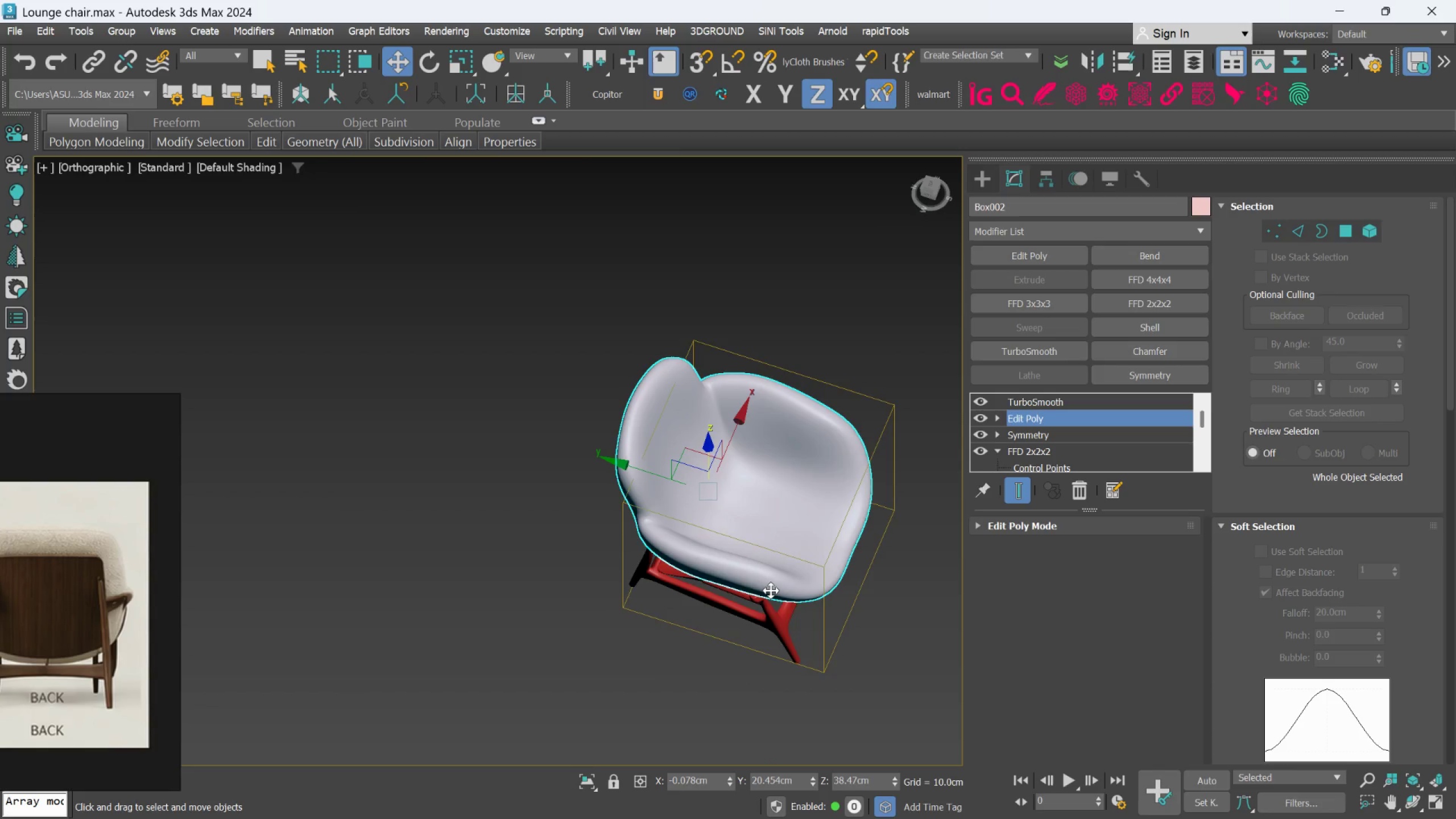 
hold_key(key=AltLeft, duration=0.55)
 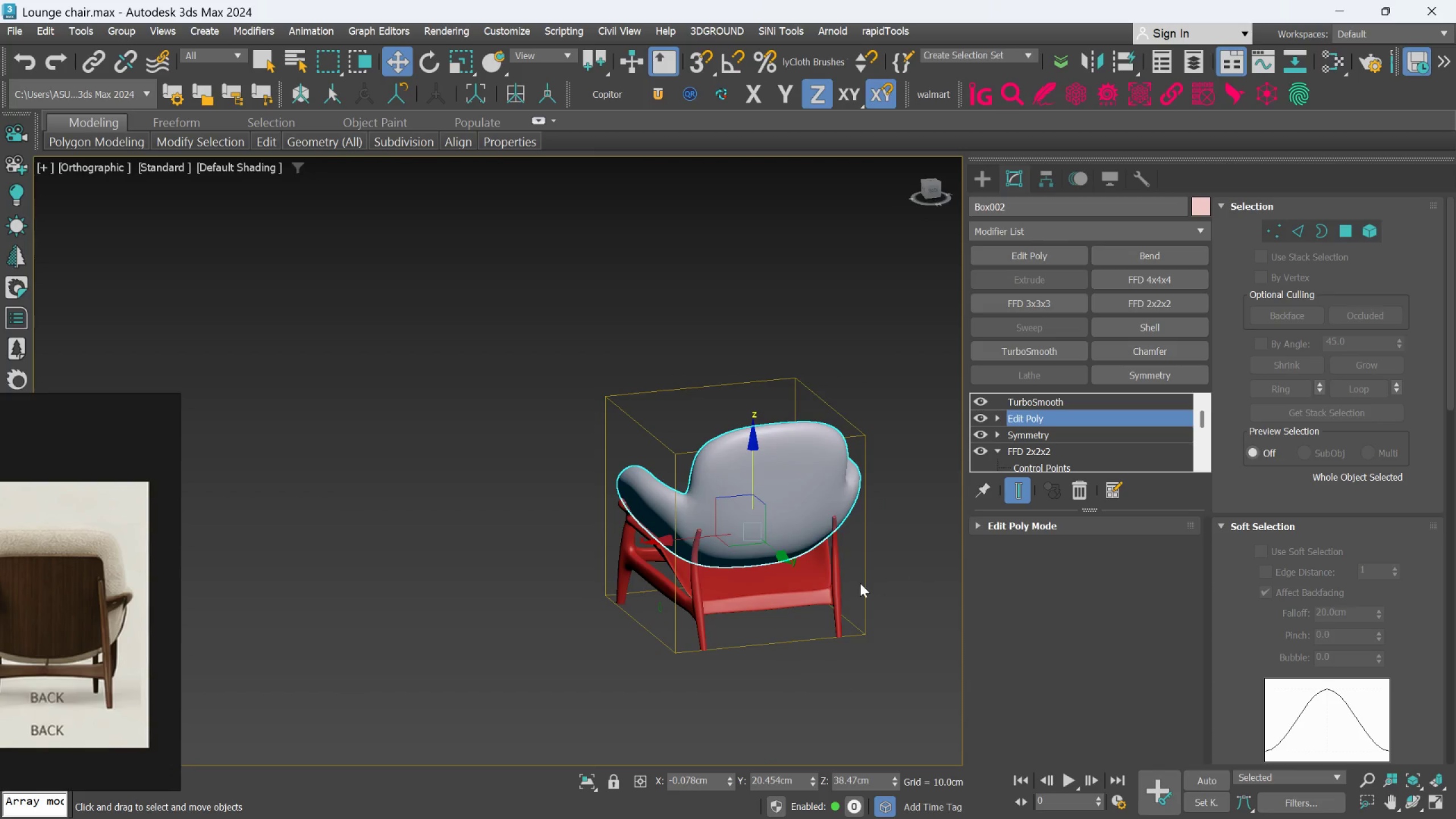 
hold_key(key=AltLeft, duration=1.5)
 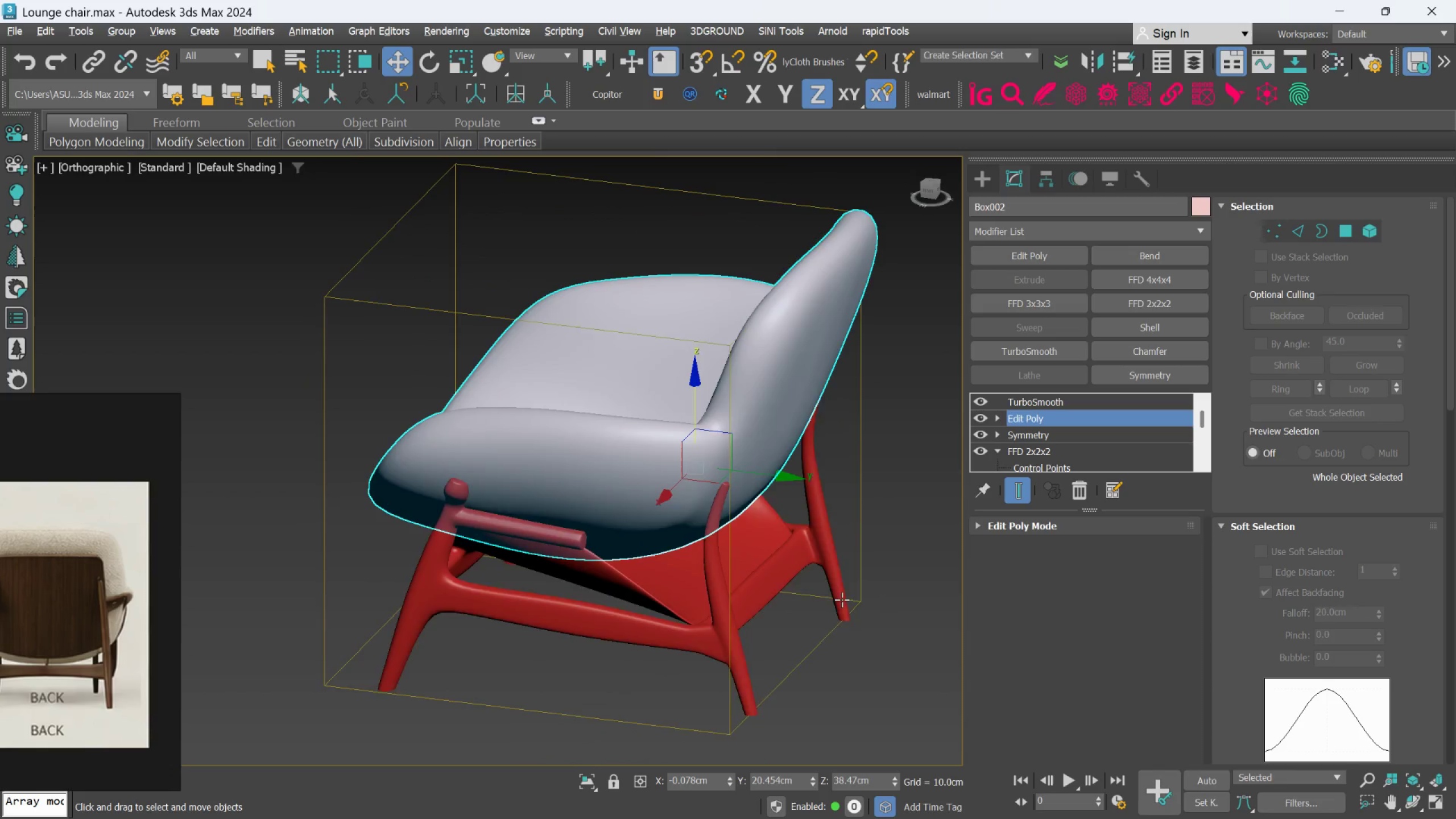 
scroll: coordinate [855, 585], scroll_direction: up, amount: 2.0
 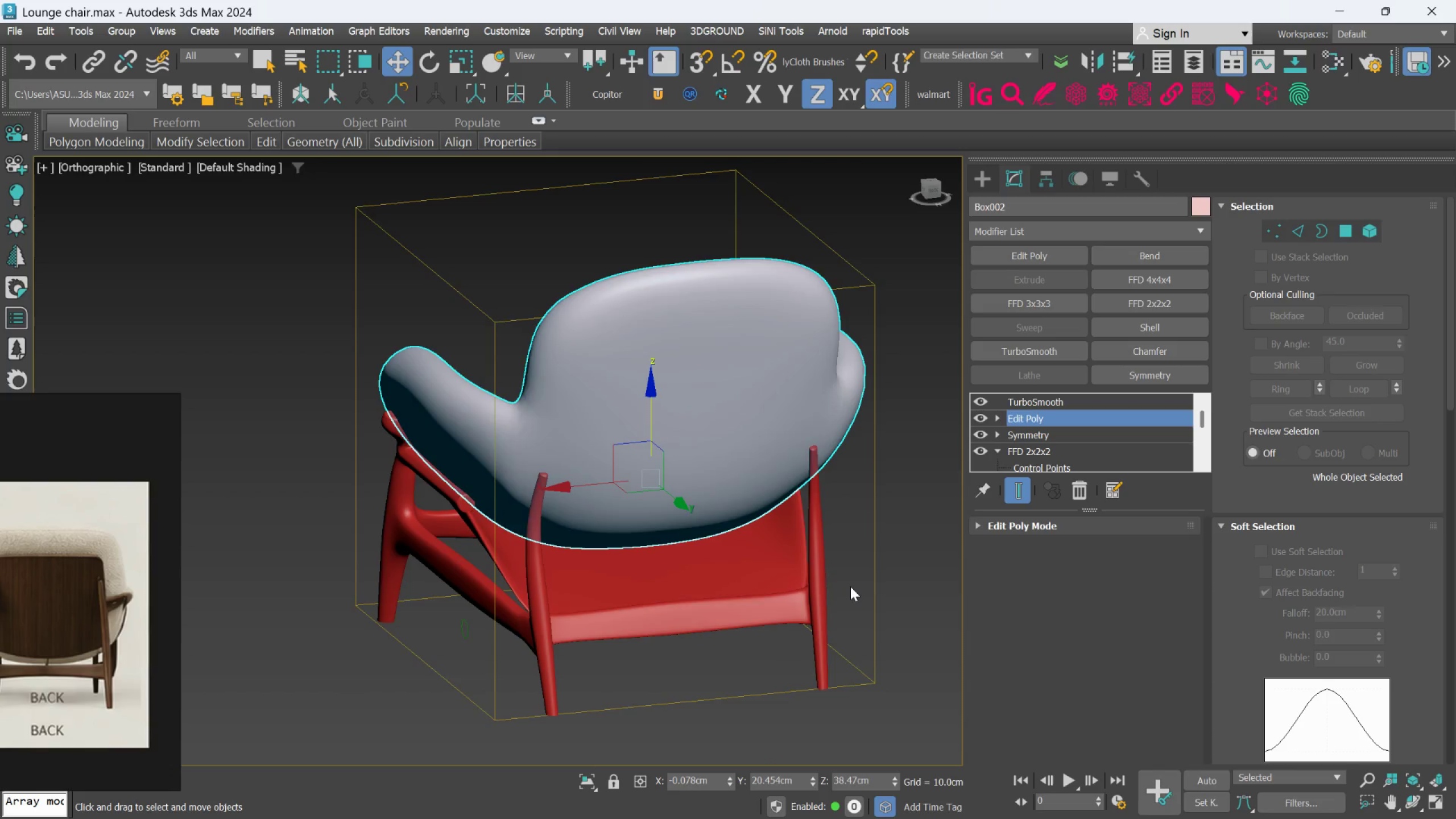 
hold_key(key=AltLeft, duration=0.42)
 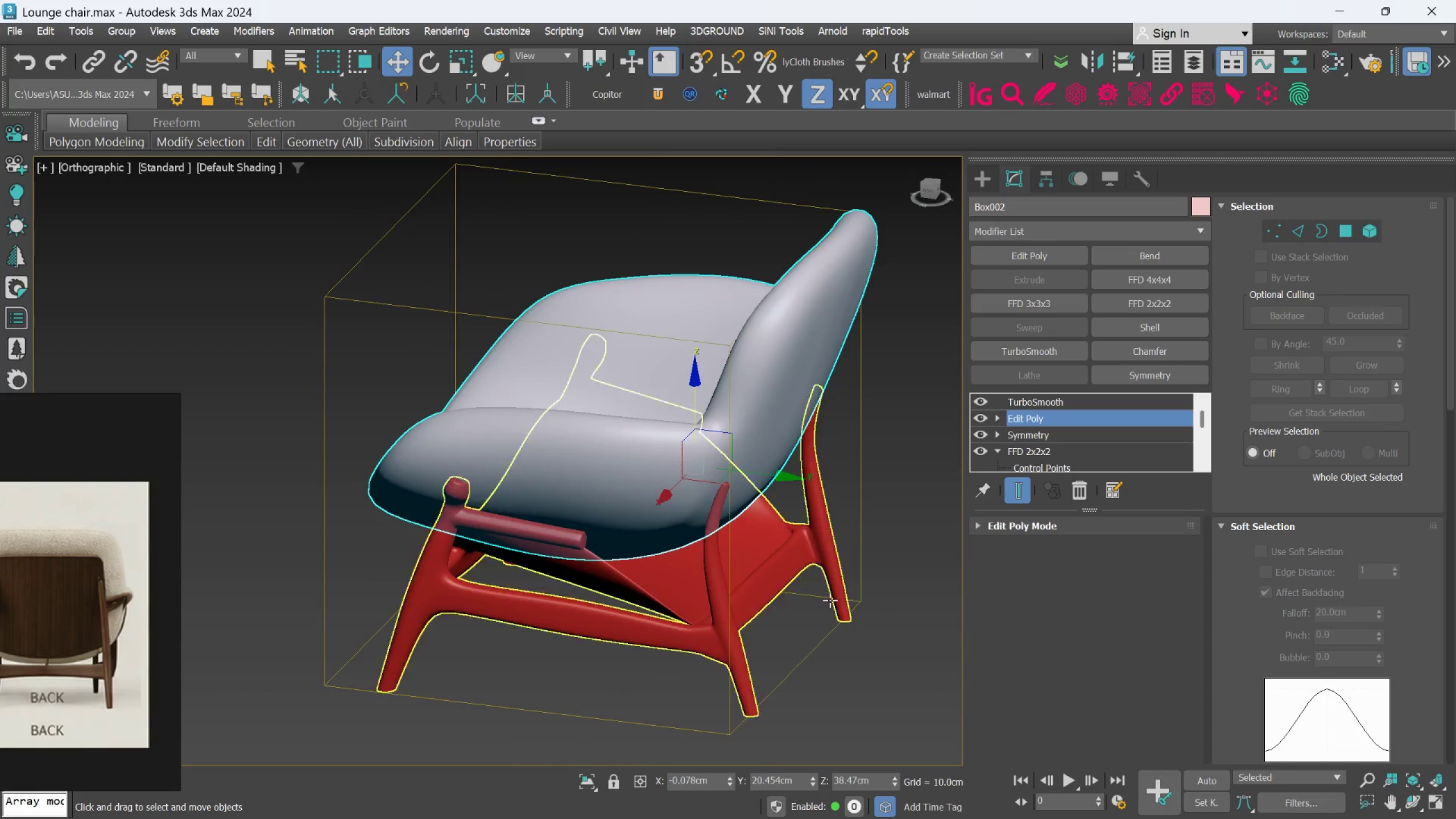 
hold_key(key=AltLeft, duration=0.75)
 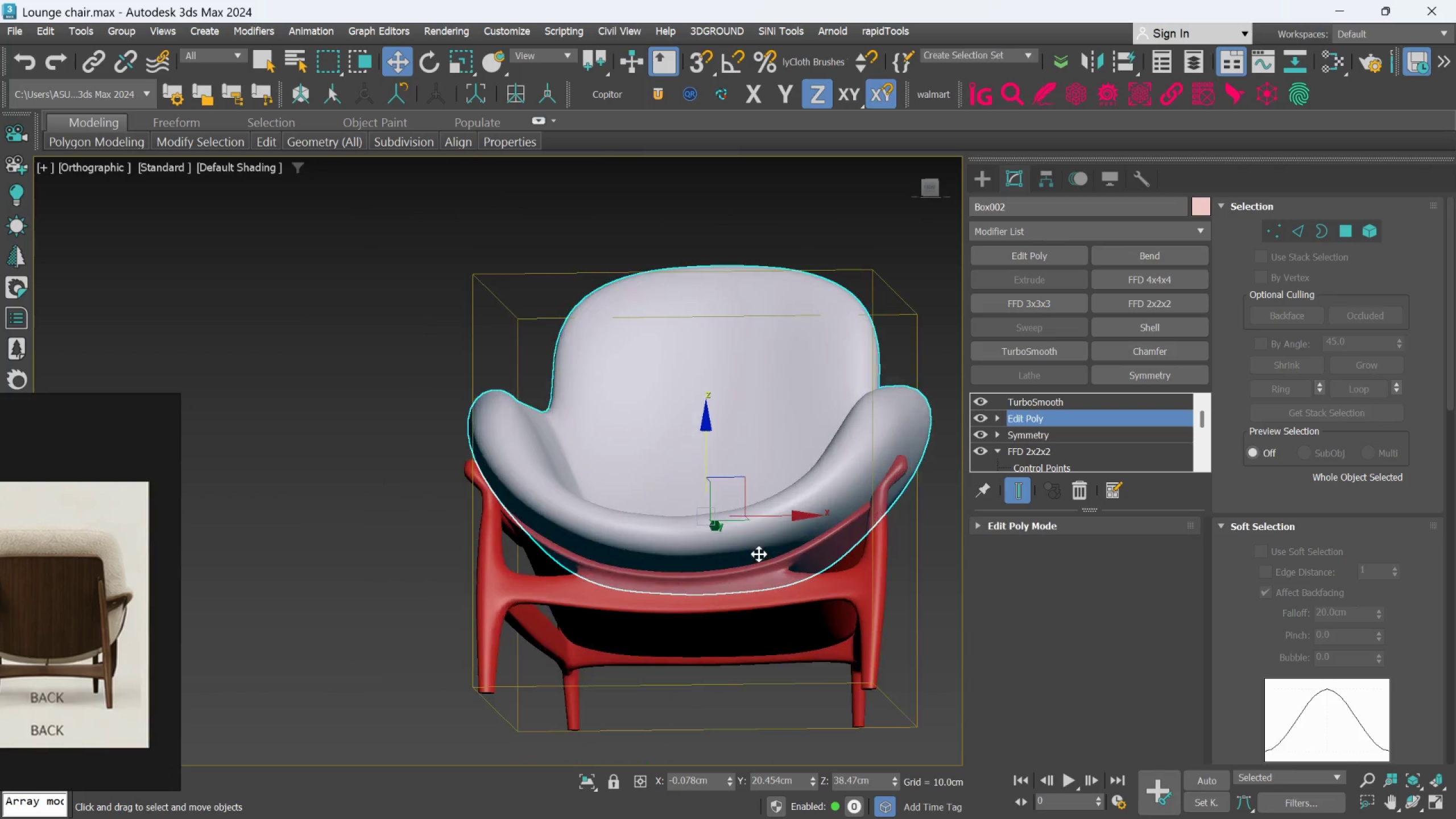 
scroll: coordinate [830, 600], scroll_direction: down, amount: 2.0
 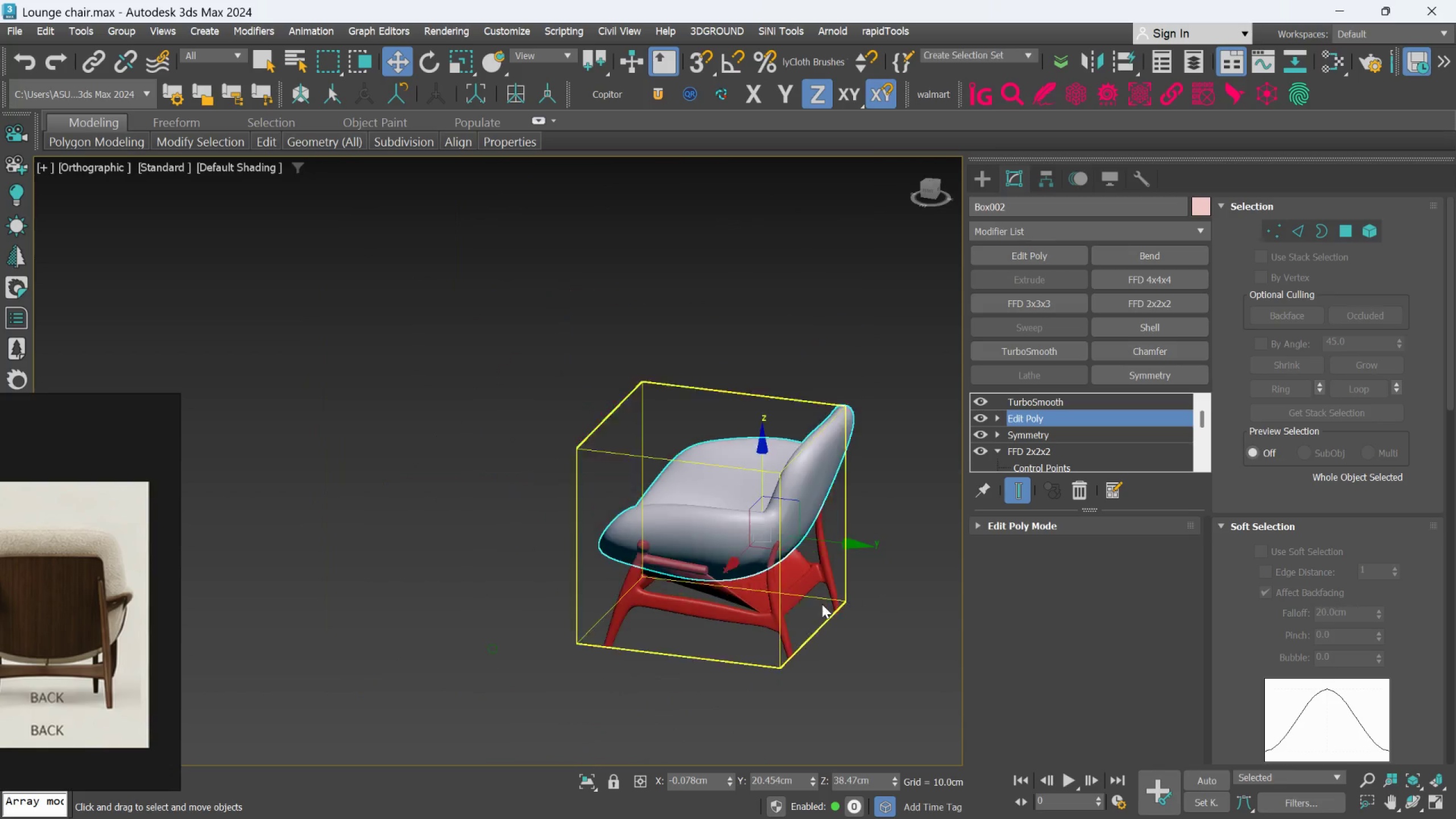 
hold_key(key=AltLeft, duration=1.19)
scroll: coordinate [790, 574], scroll_direction: up, amount: 4.0
 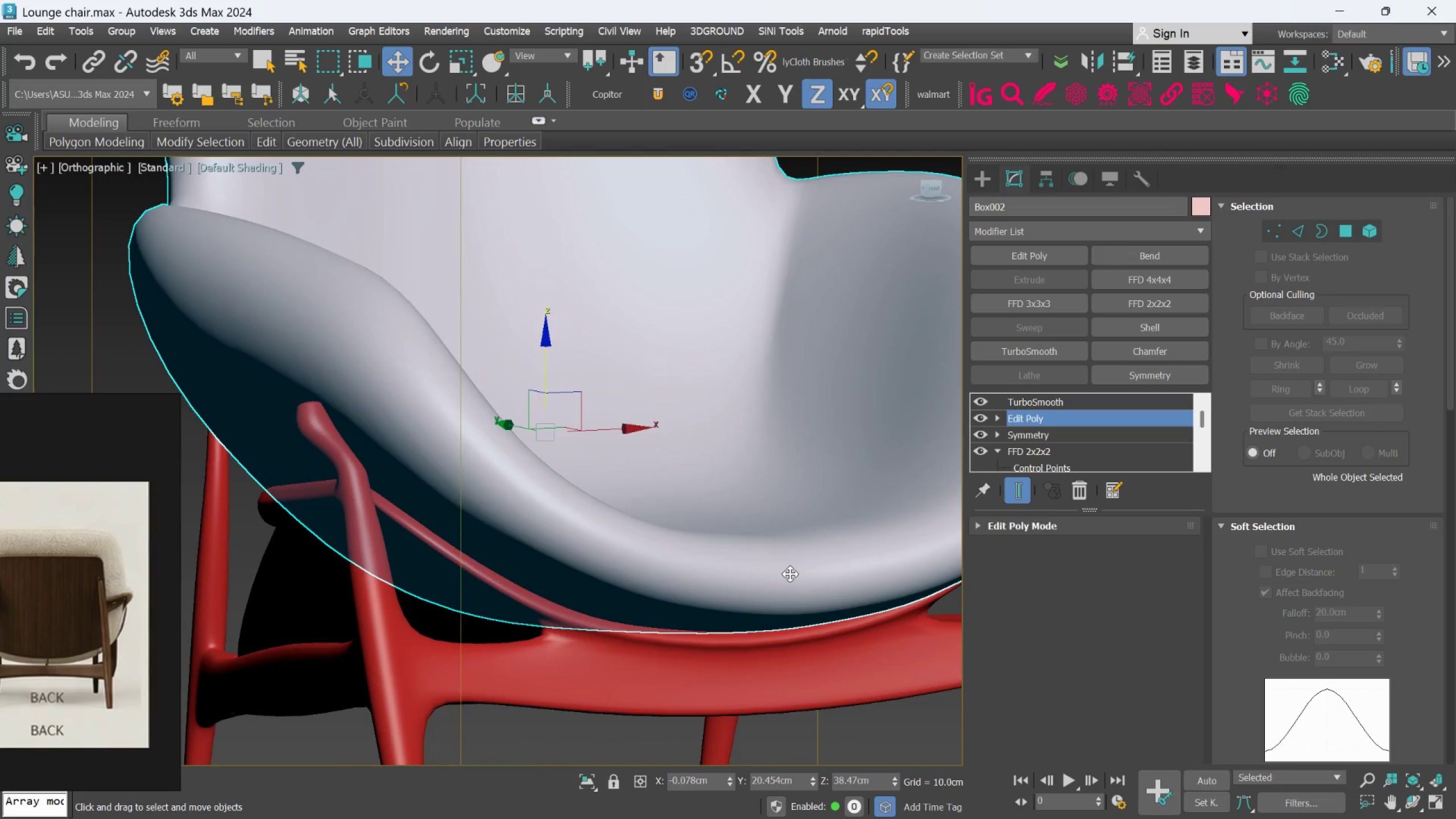 
hold_key(key=AltLeft, duration=0.44)
 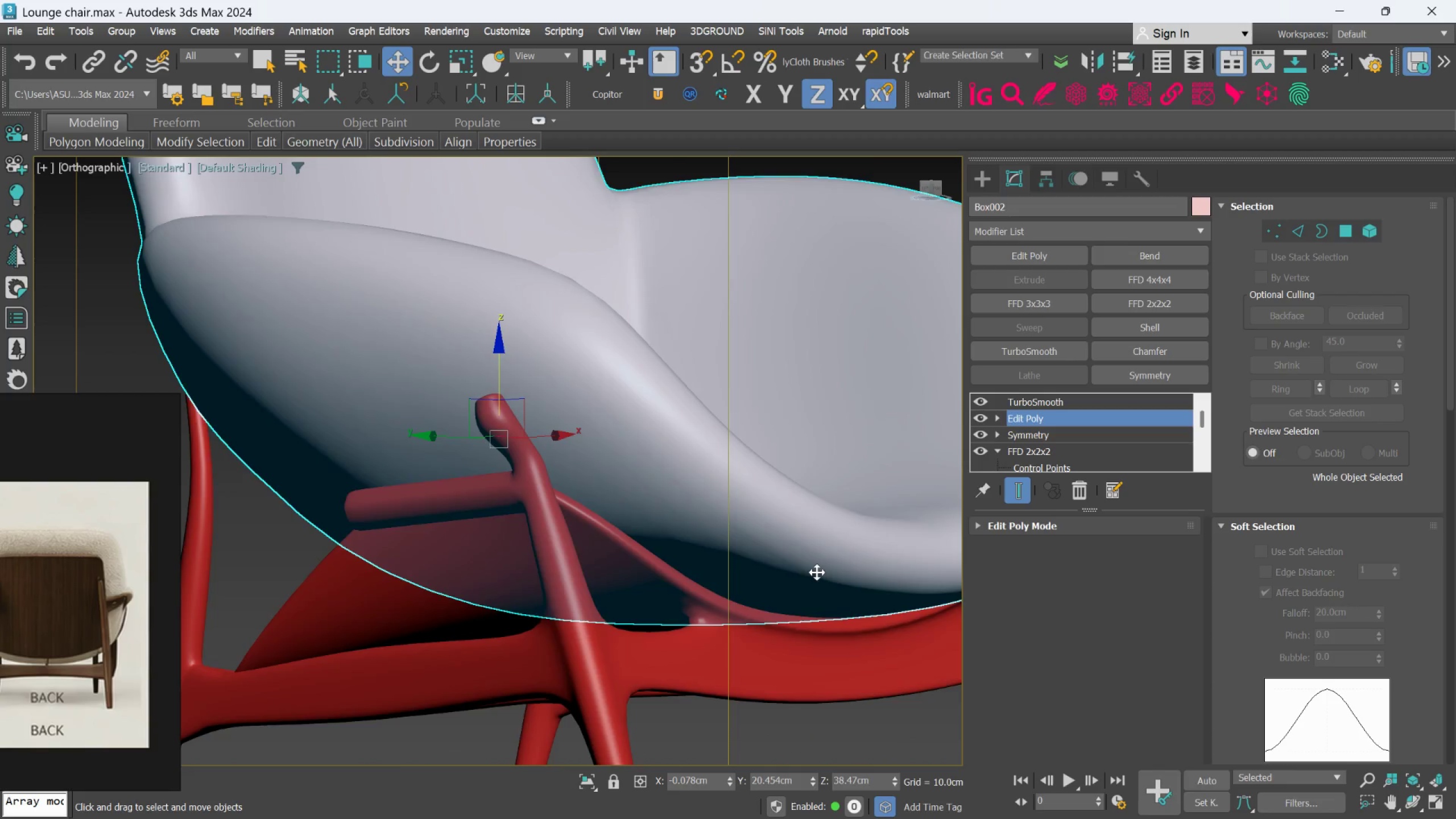 
hold_key(key=AltLeft, duration=0.97)
scroll: coordinate [810, 579], scroll_direction: down, amount: 2.0
 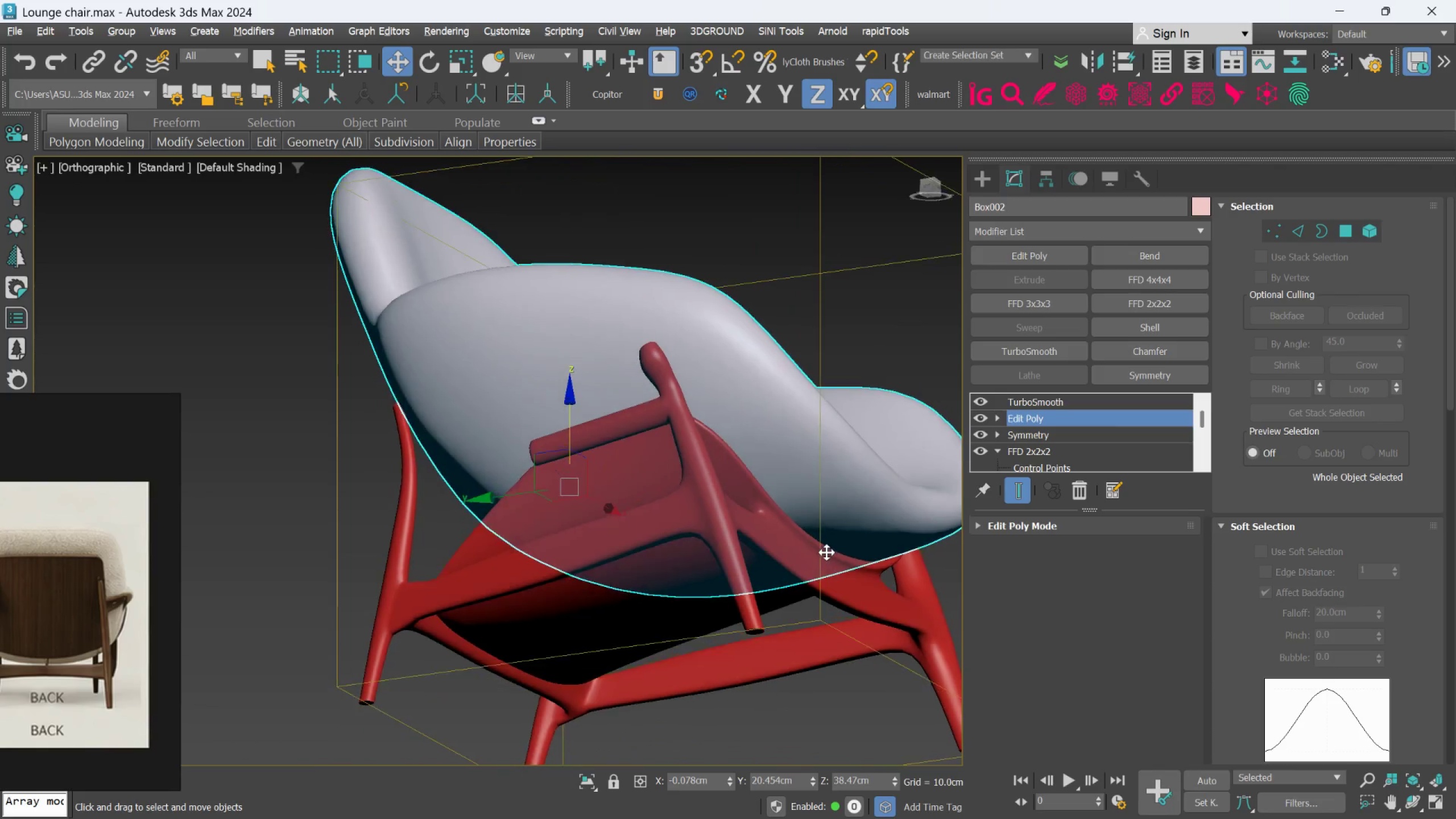 
hold_key(key=AltLeft, duration=0.78)
scroll: coordinate [814, 625], scroll_direction: down, amount: 1.0
 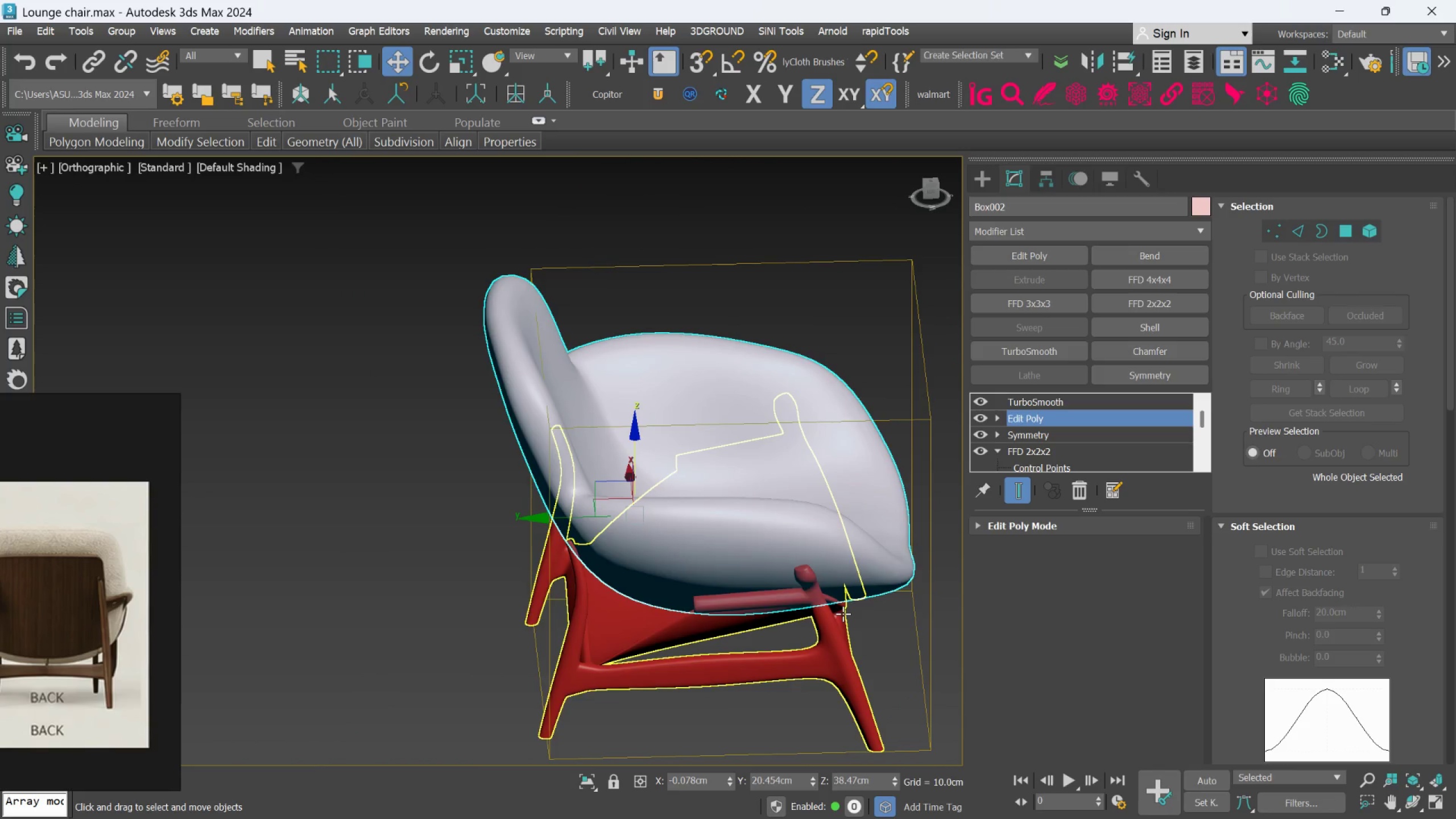 
key(Control+S)
 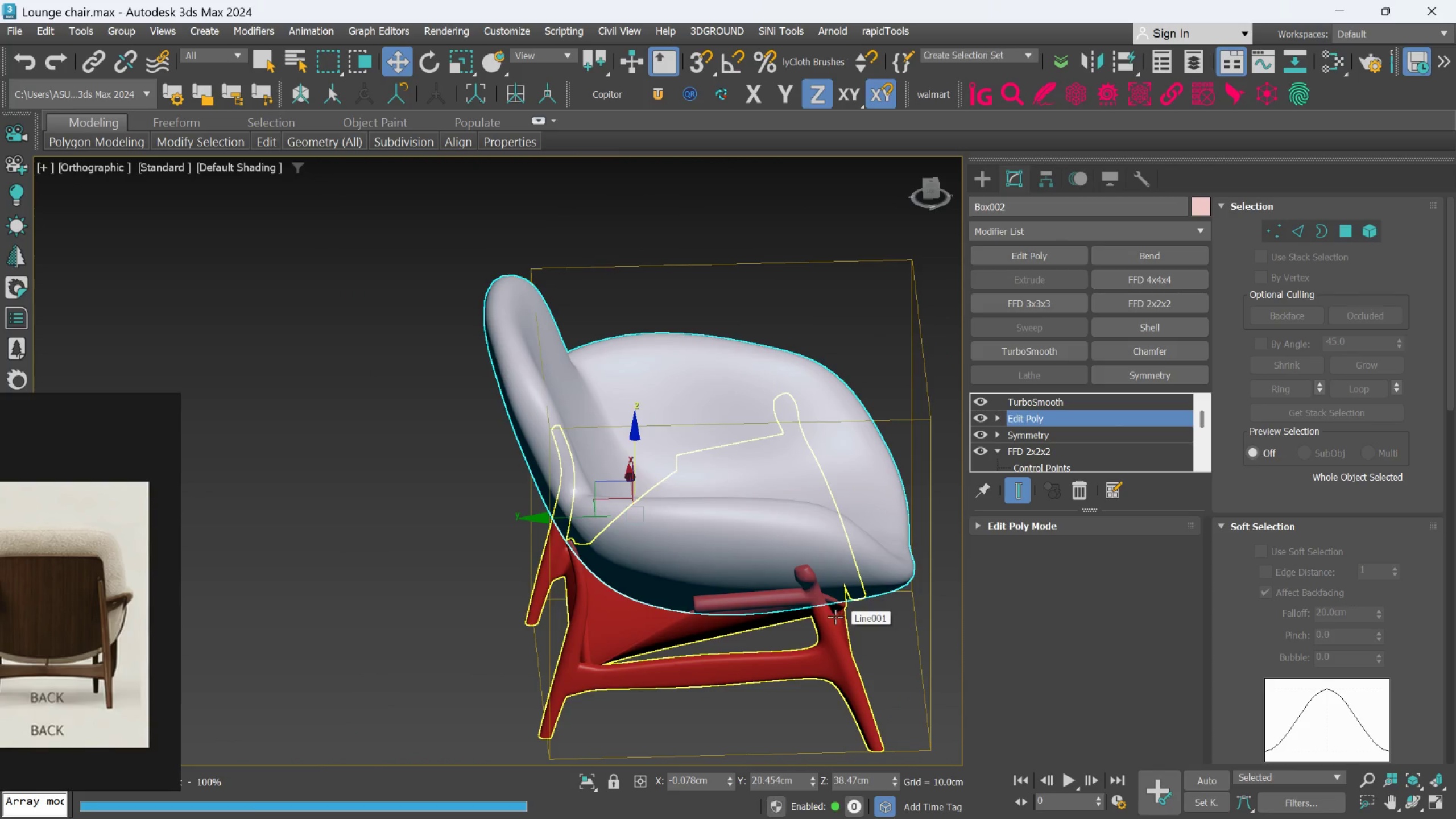 
scroll: coordinate [834, 617], scroll_direction: down, amount: 4.0
 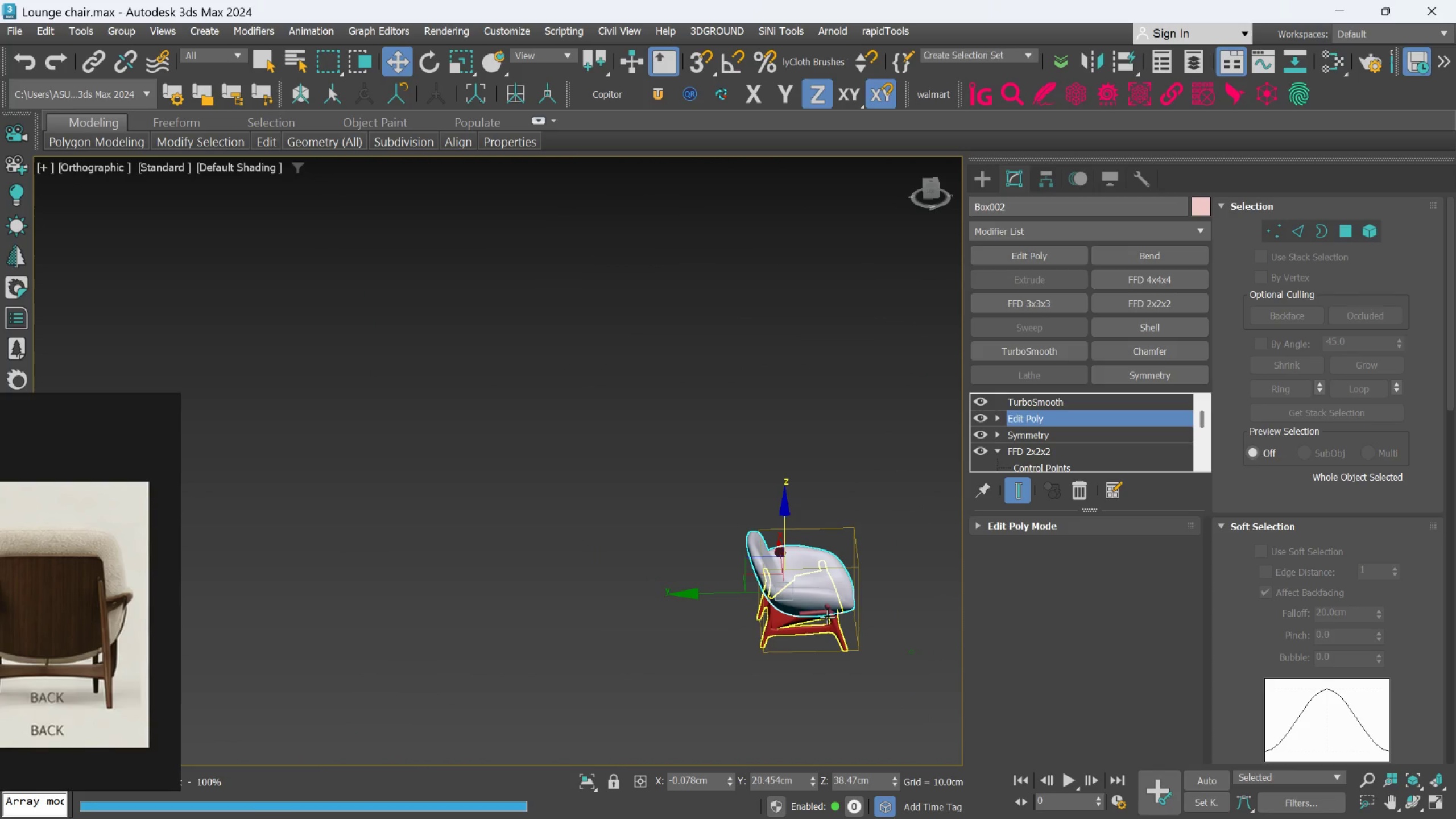 
hold_key(key=AltLeft, duration=0.5)
 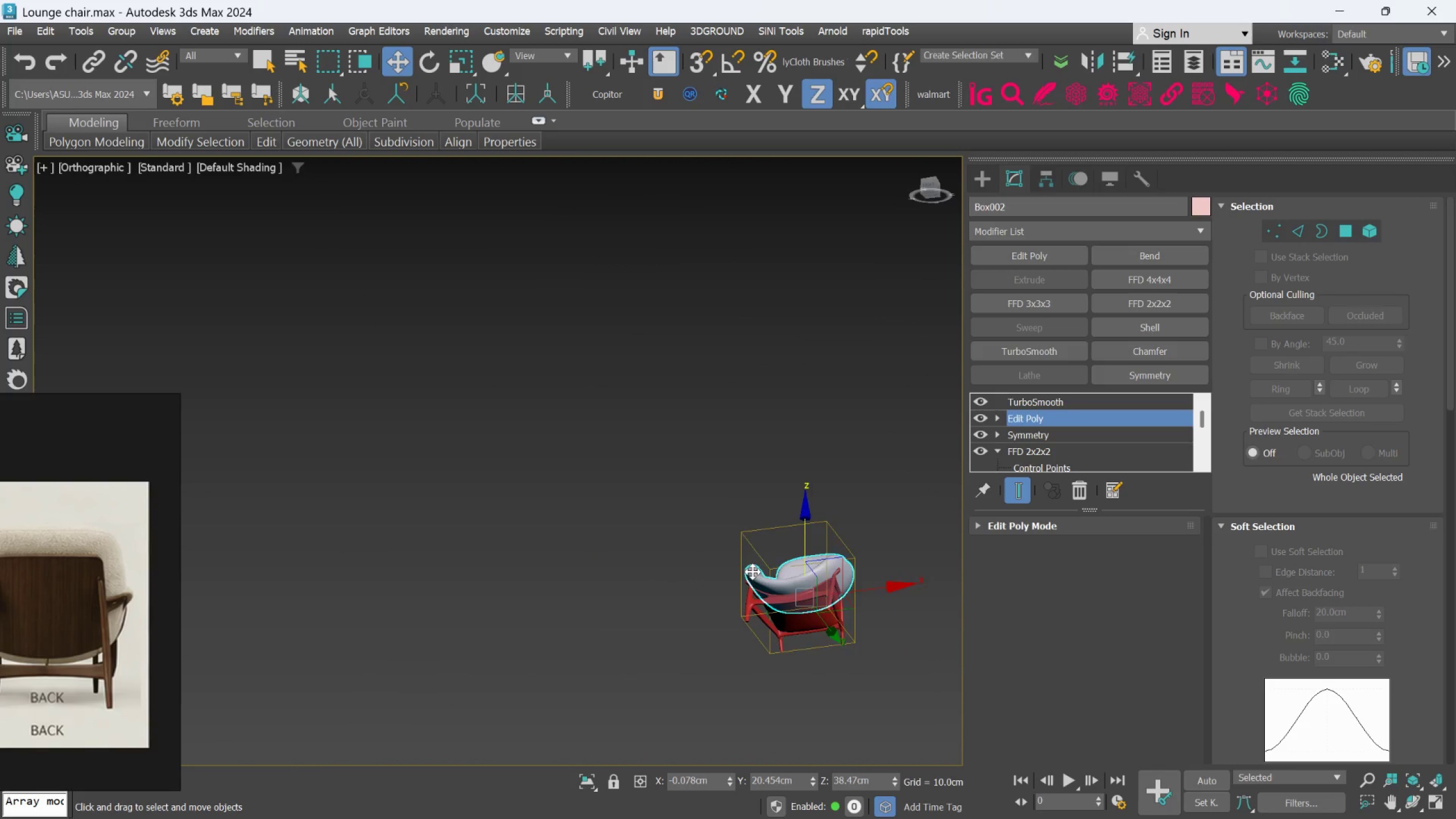 
hold_key(key=AltLeft, duration=0.92)
 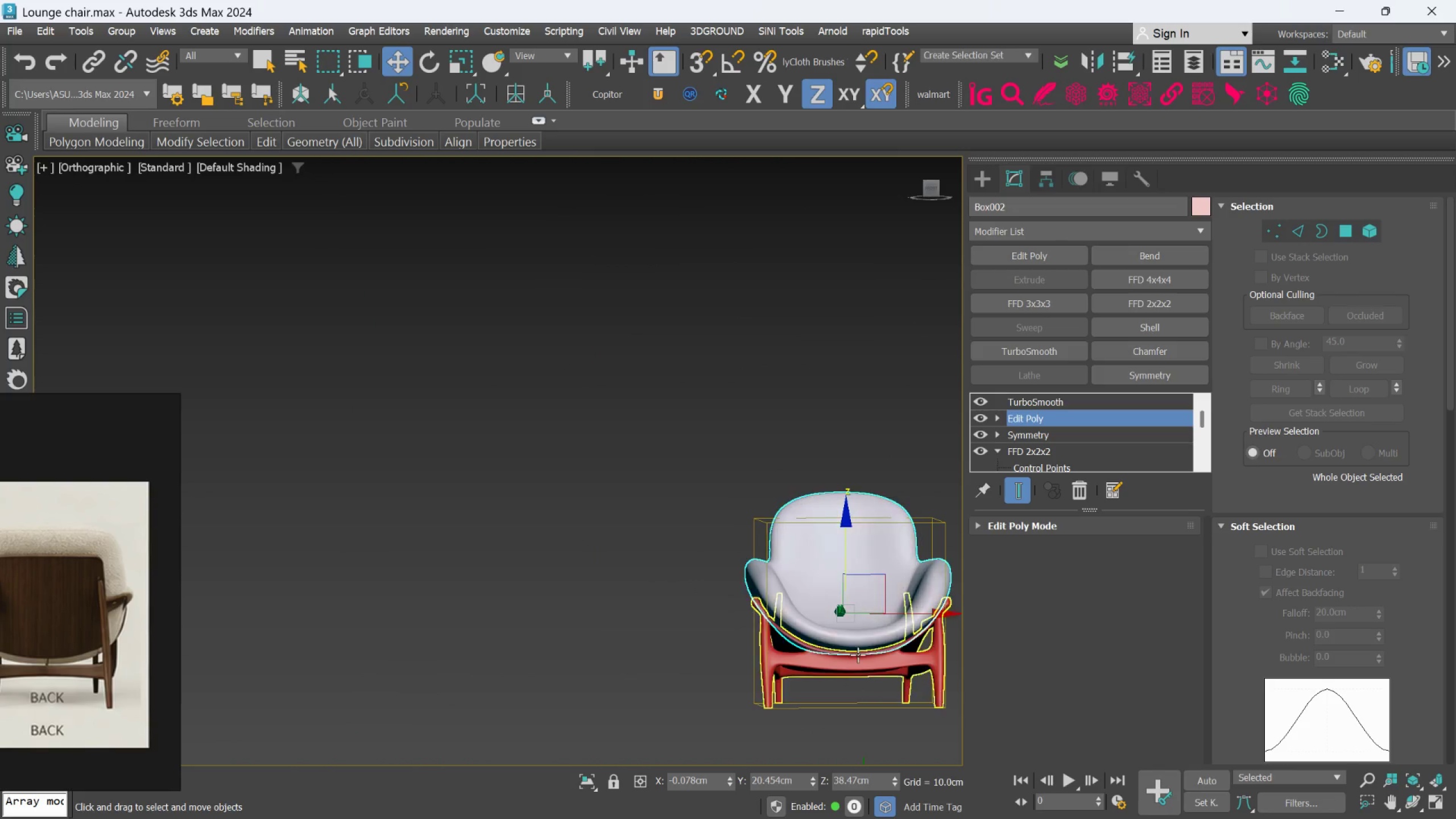 
scroll: coordinate [752, 572], scroll_direction: up, amount: 2.0
 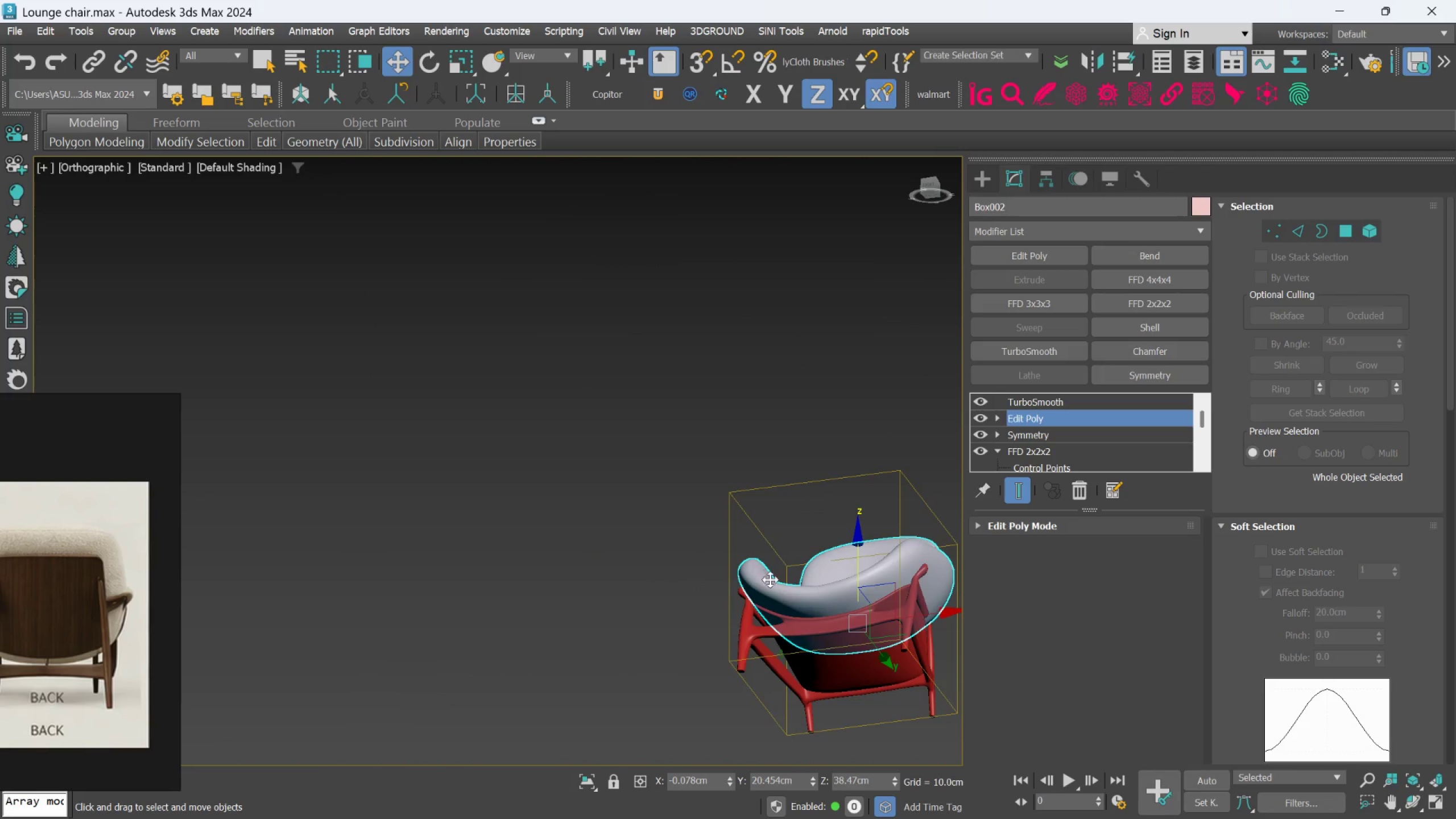 
hold_key(key=AltLeft, duration=1.11)
 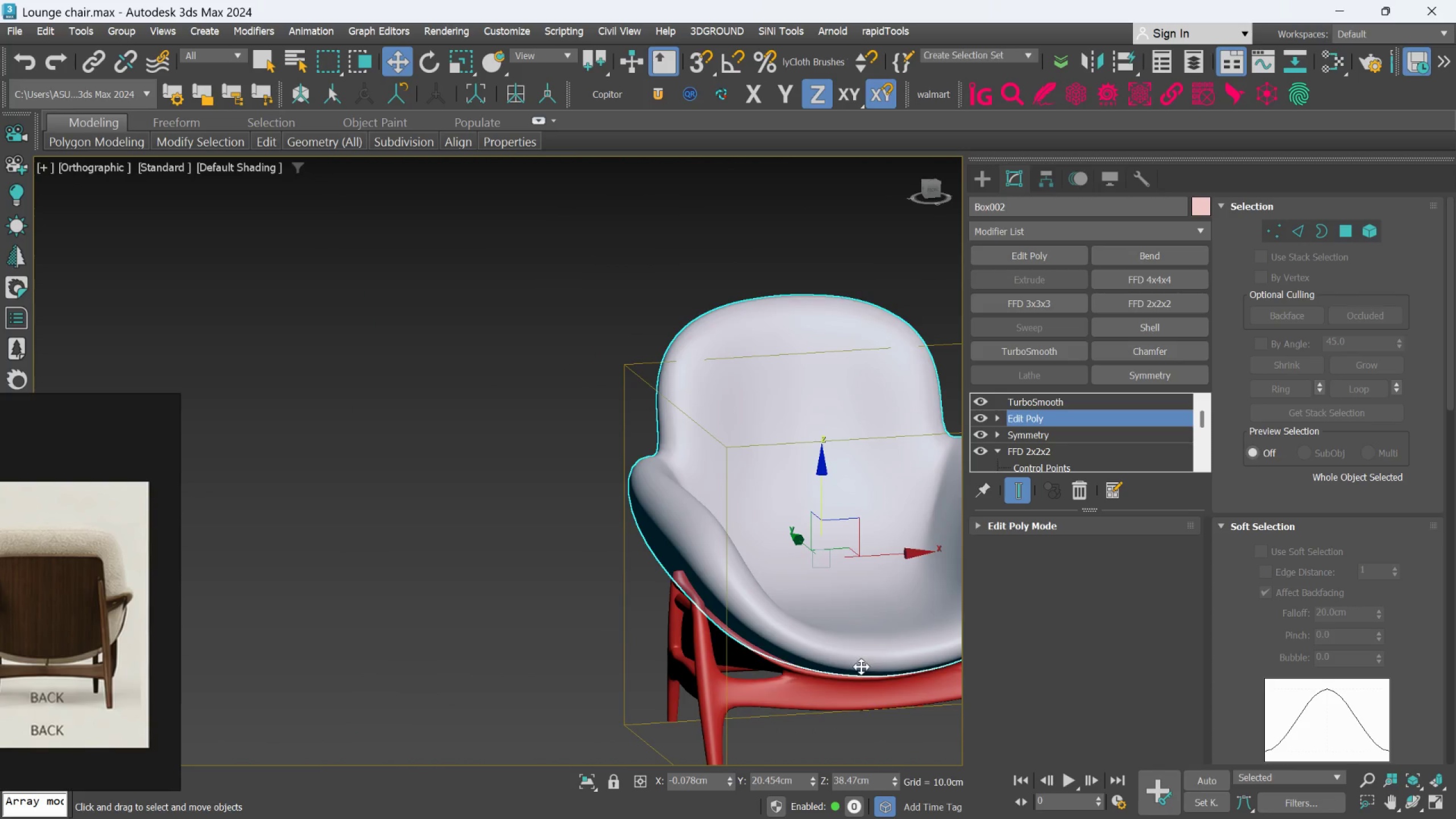 
scroll: coordinate [858, 655], scroll_direction: up, amount: 2.0
 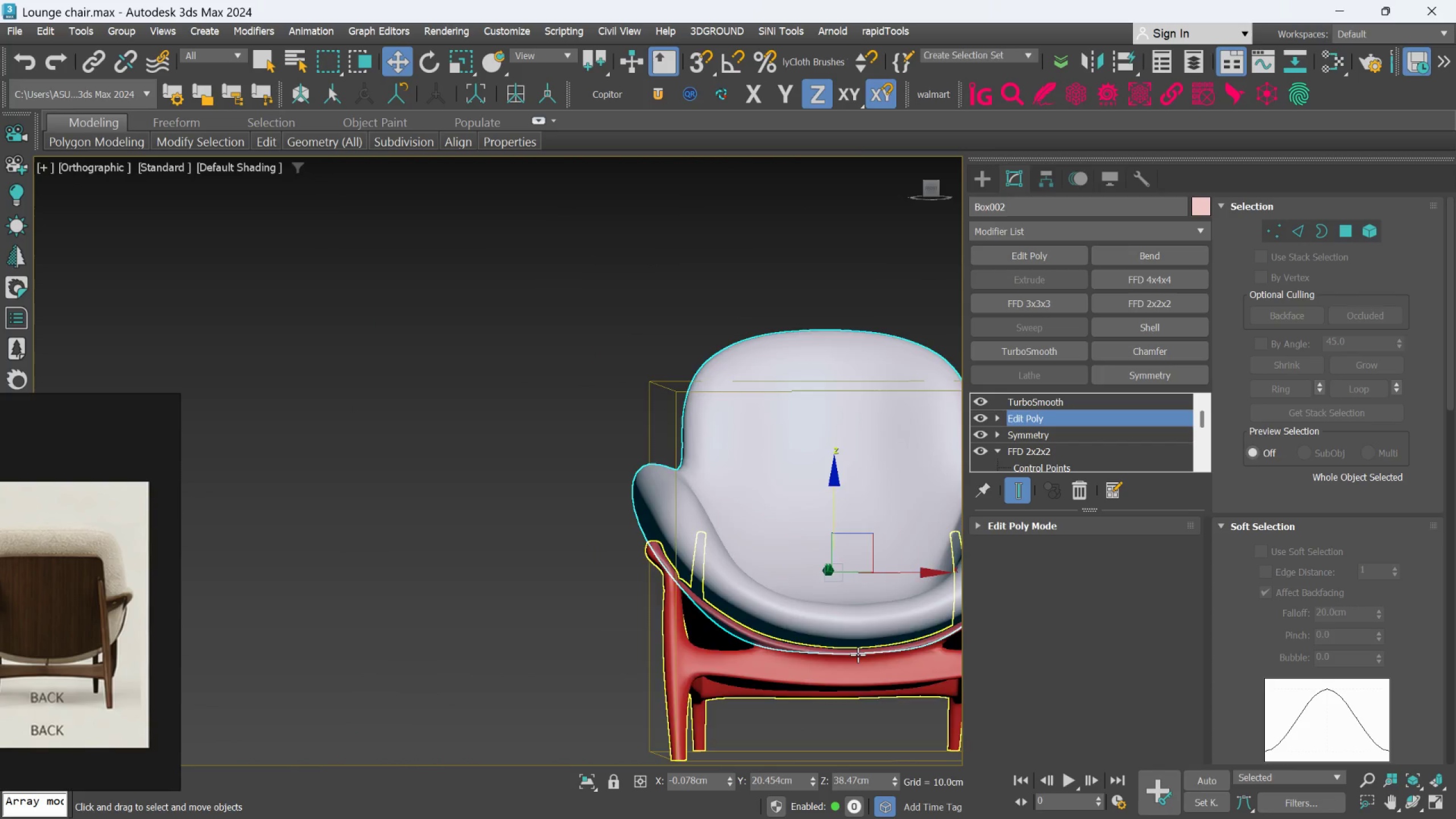 
hold_key(key=AltLeft, duration=0.83)
 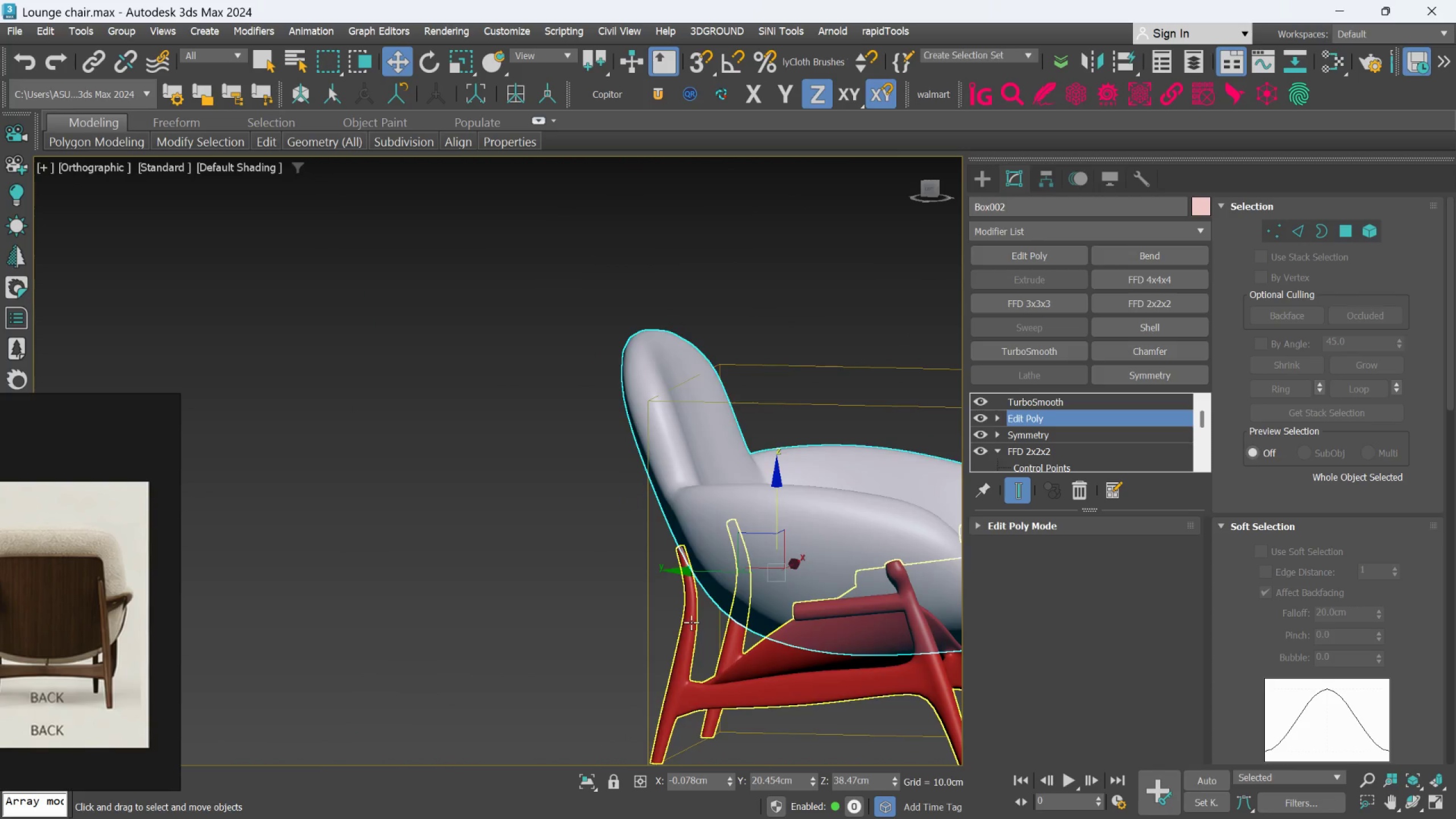 
hold_key(key=AltLeft, duration=1.01)
 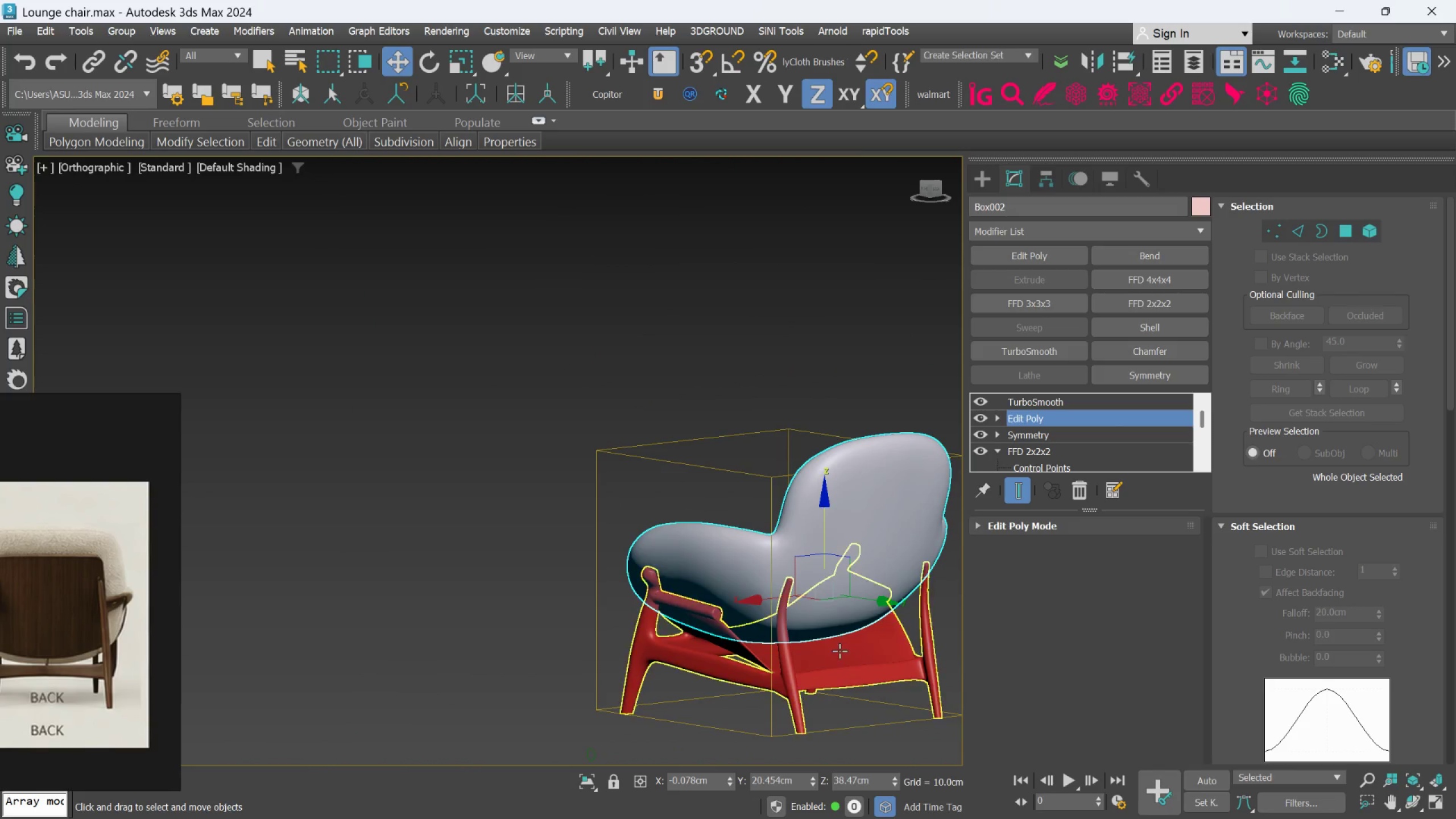 
scroll: coordinate [691, 622], scroll_direction: down, amount: 1.0
 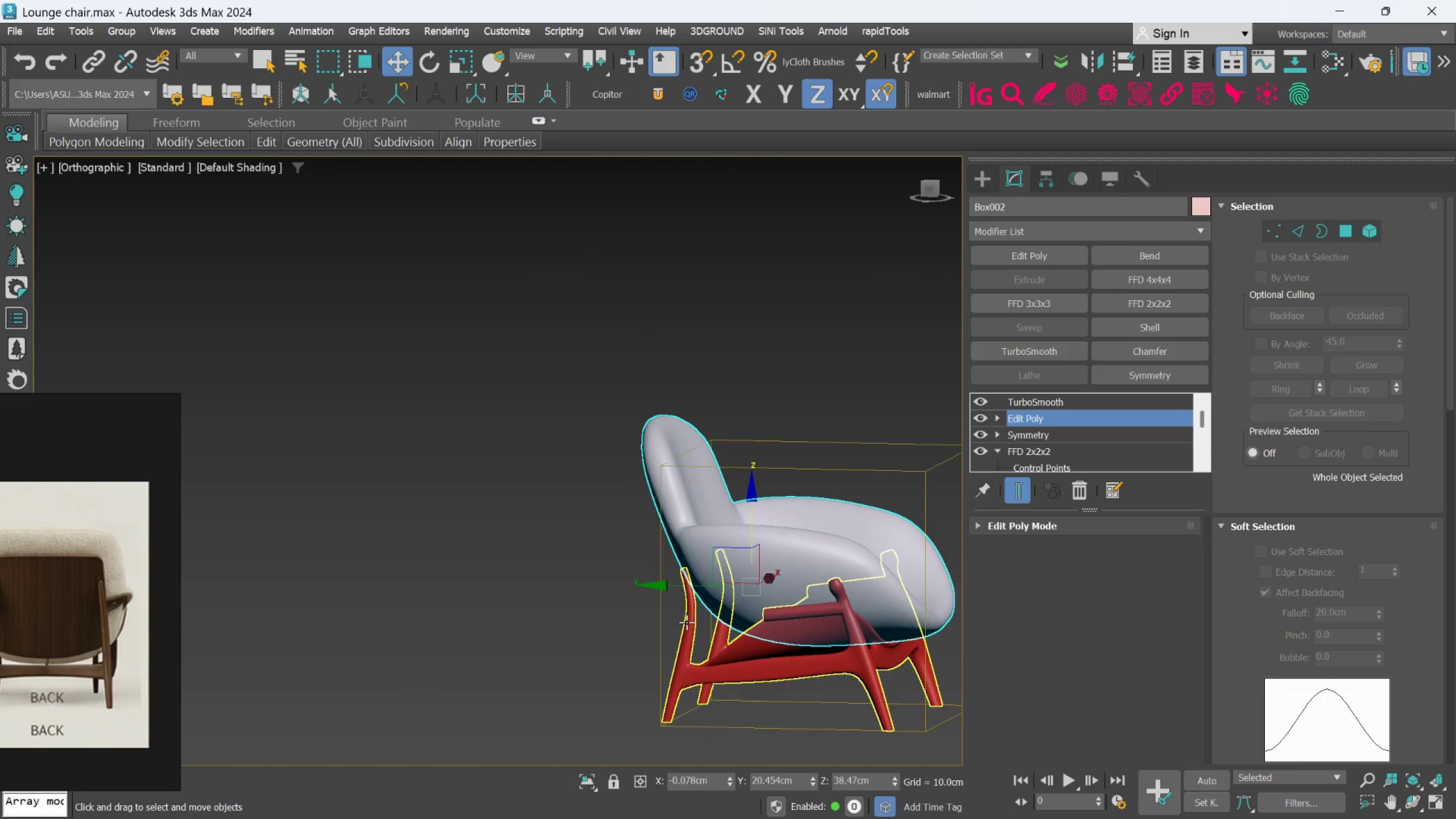 